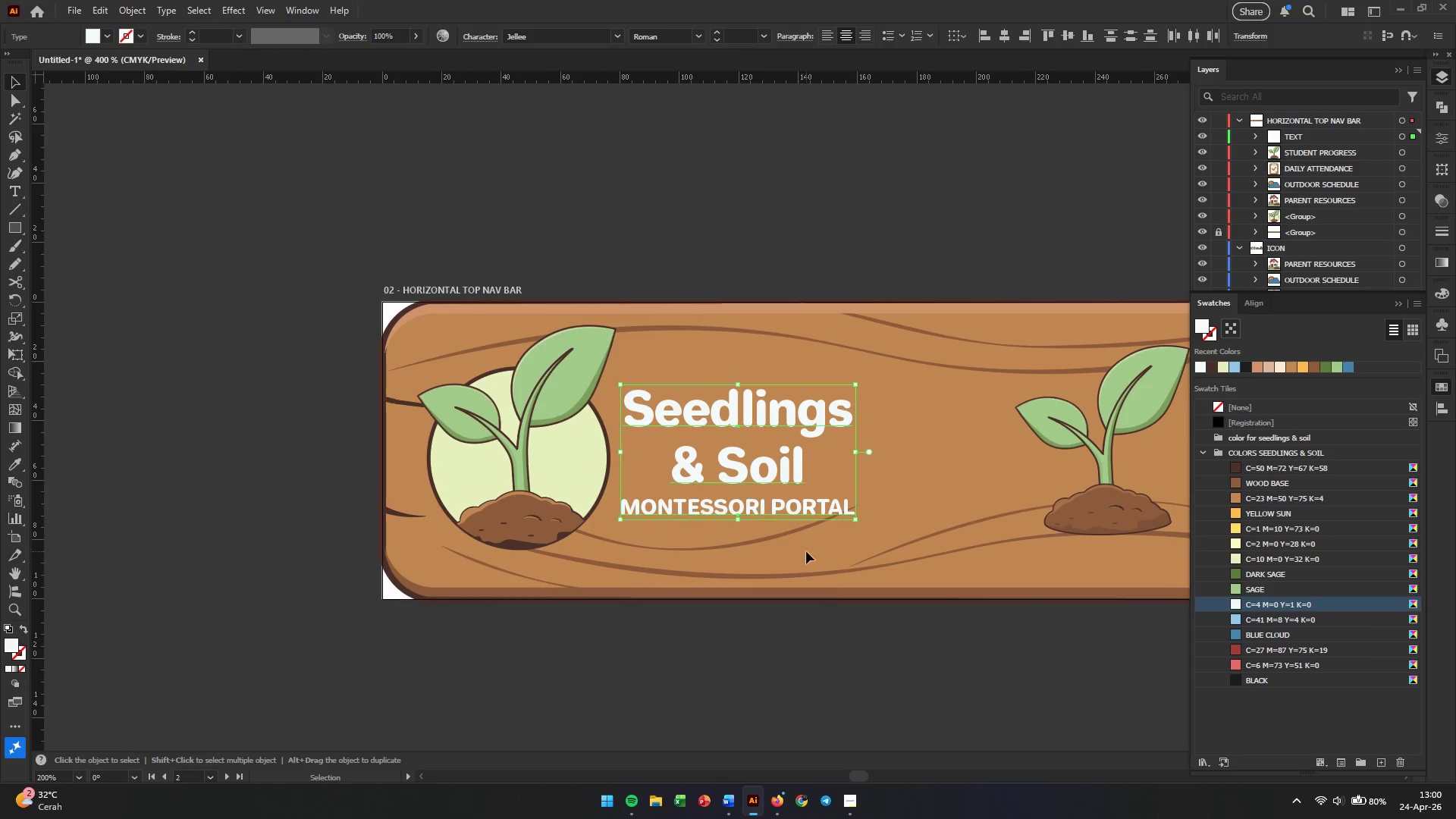 
left_click_drag(start_coordinate=[950, 631], to_coordinate=[574, 623])
 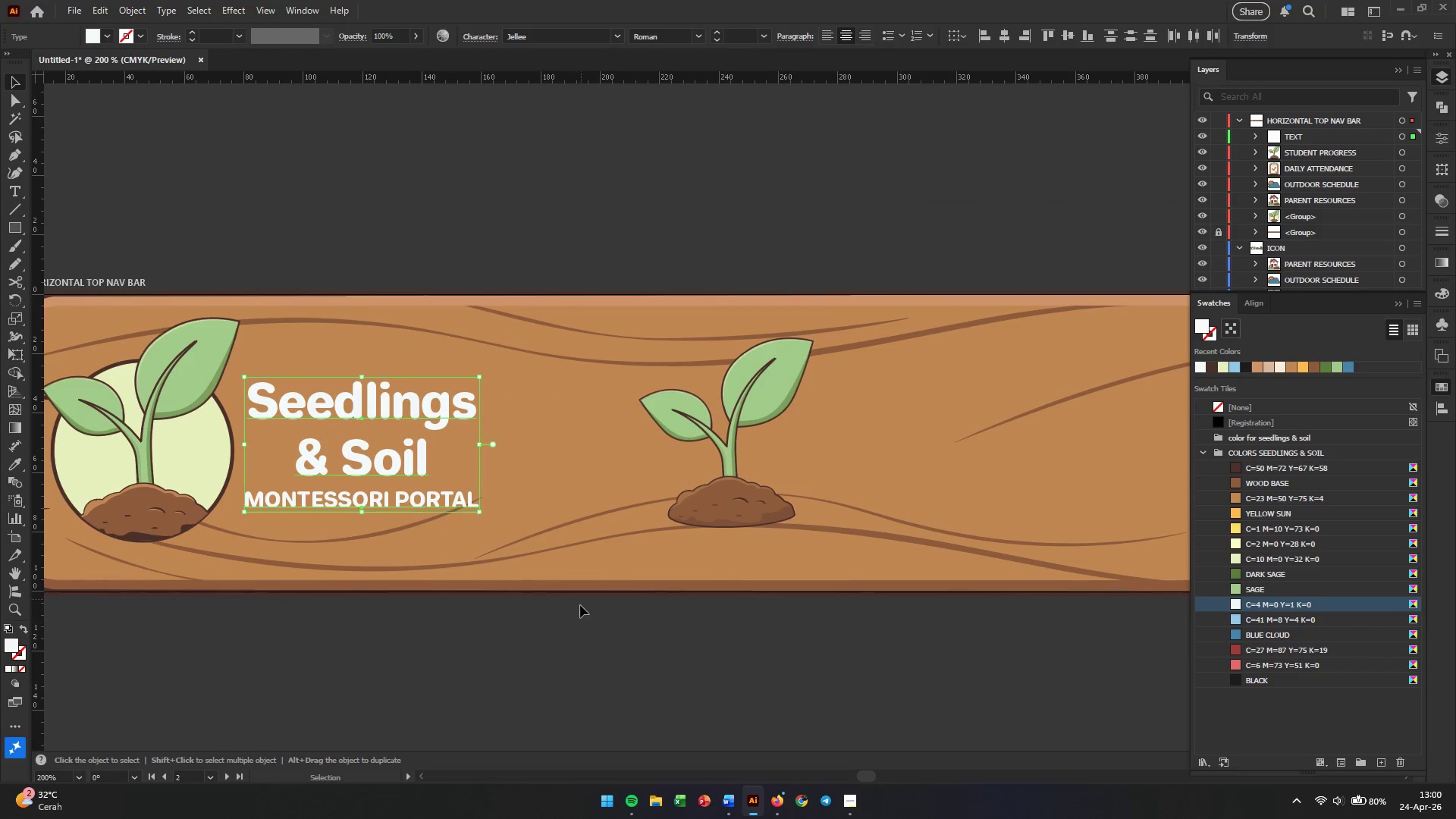 
hold_key(key=AltLeft, duration=0.36)
scroll: coordinate [599, 541], scroll_direction: down, amount: 2.0
 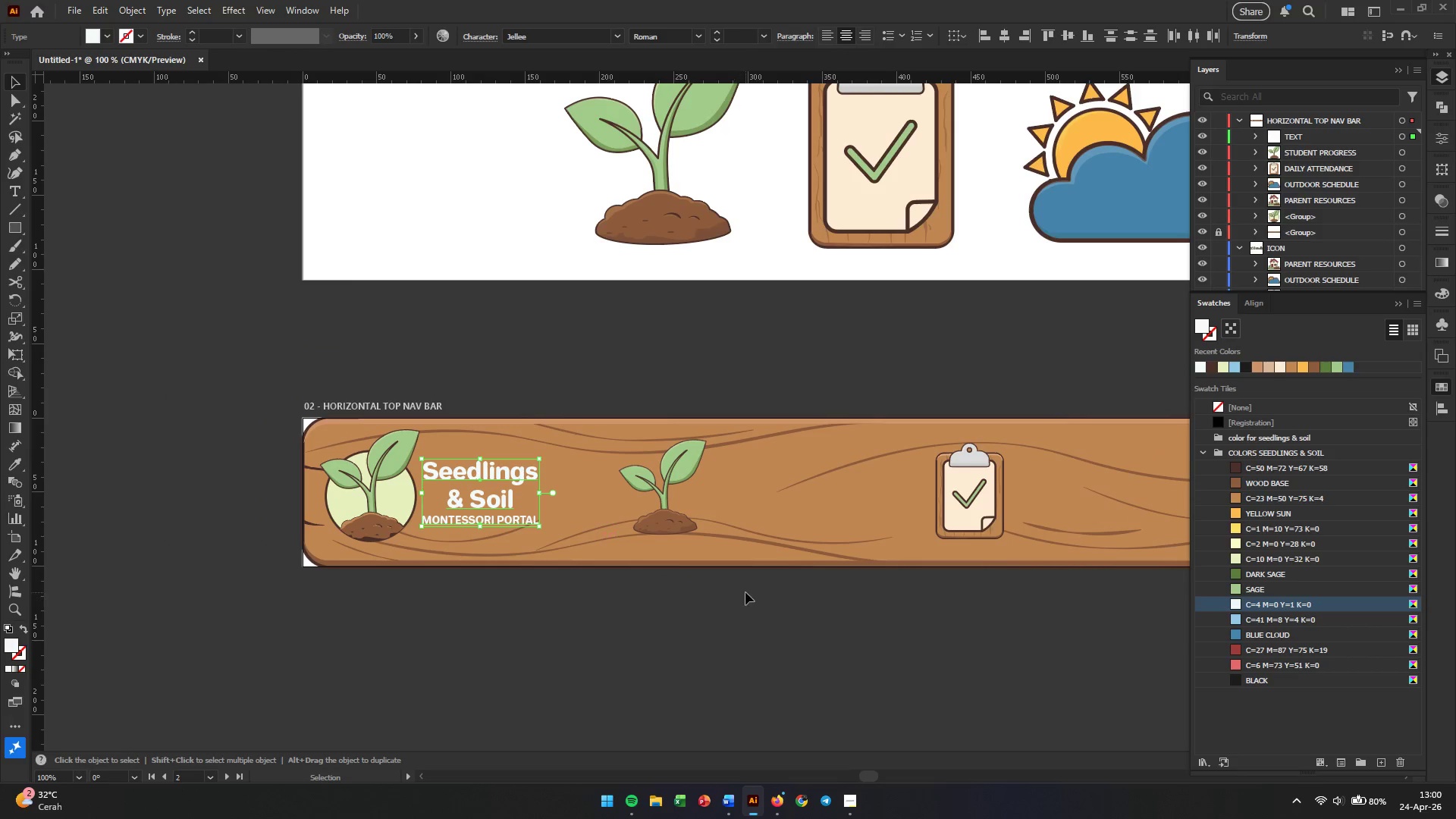 
left_click([770, 608])
 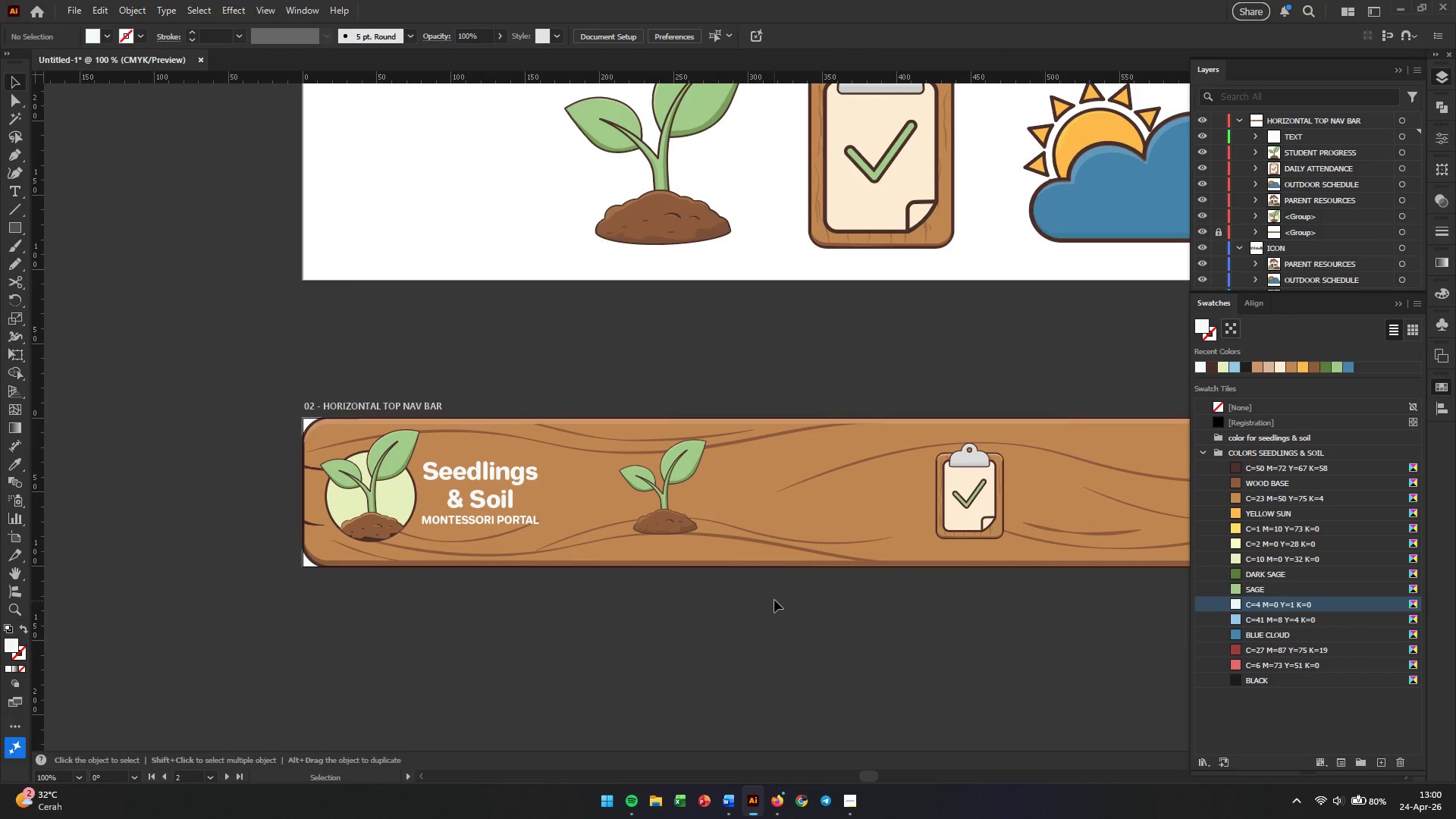 
wait(6.86)
 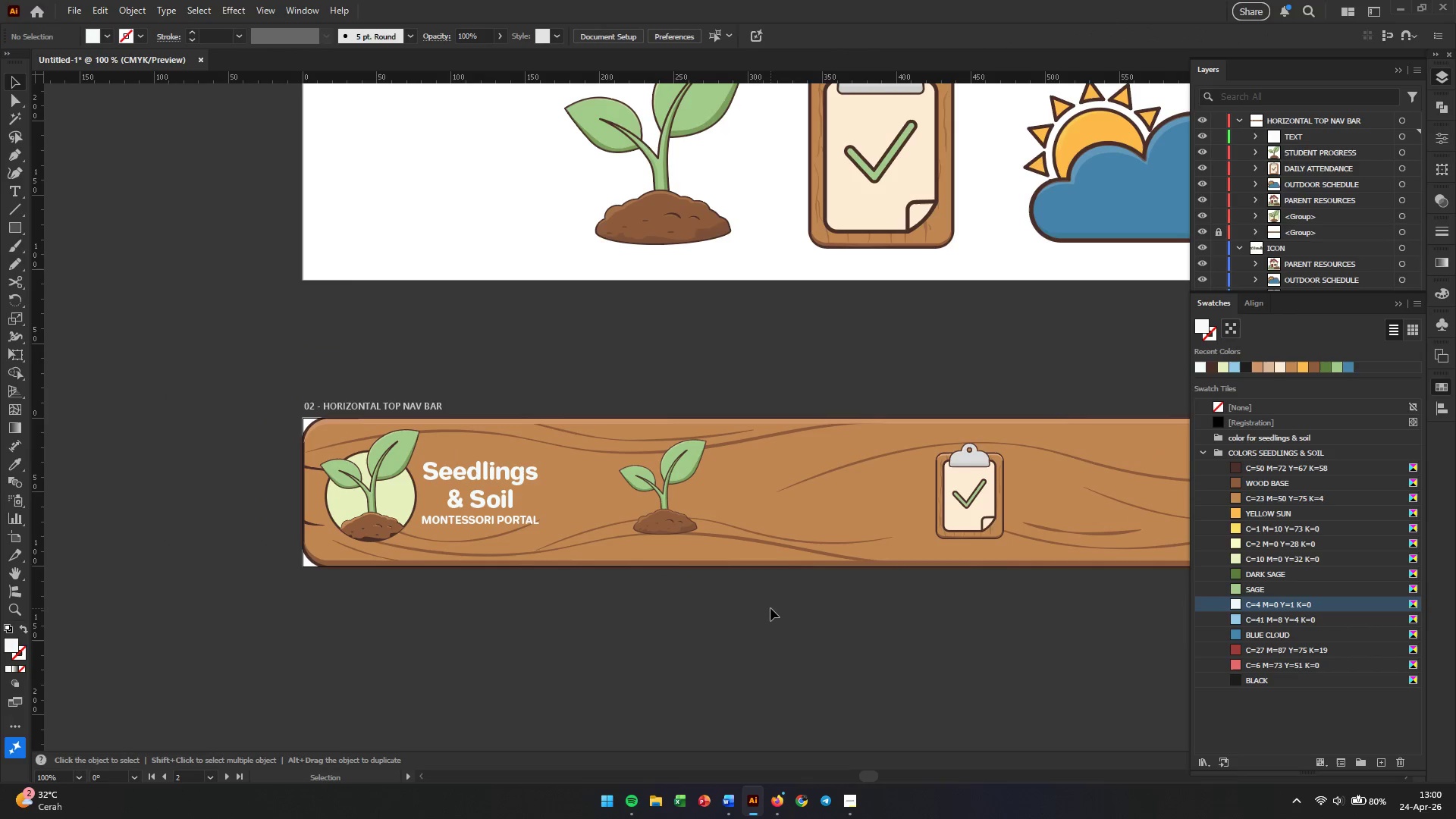 
hold_key(key=AltLeft, duration=1.24)
left_click_drag(start_coordinate=[509, 473], to_coordinate=[801, 476])
 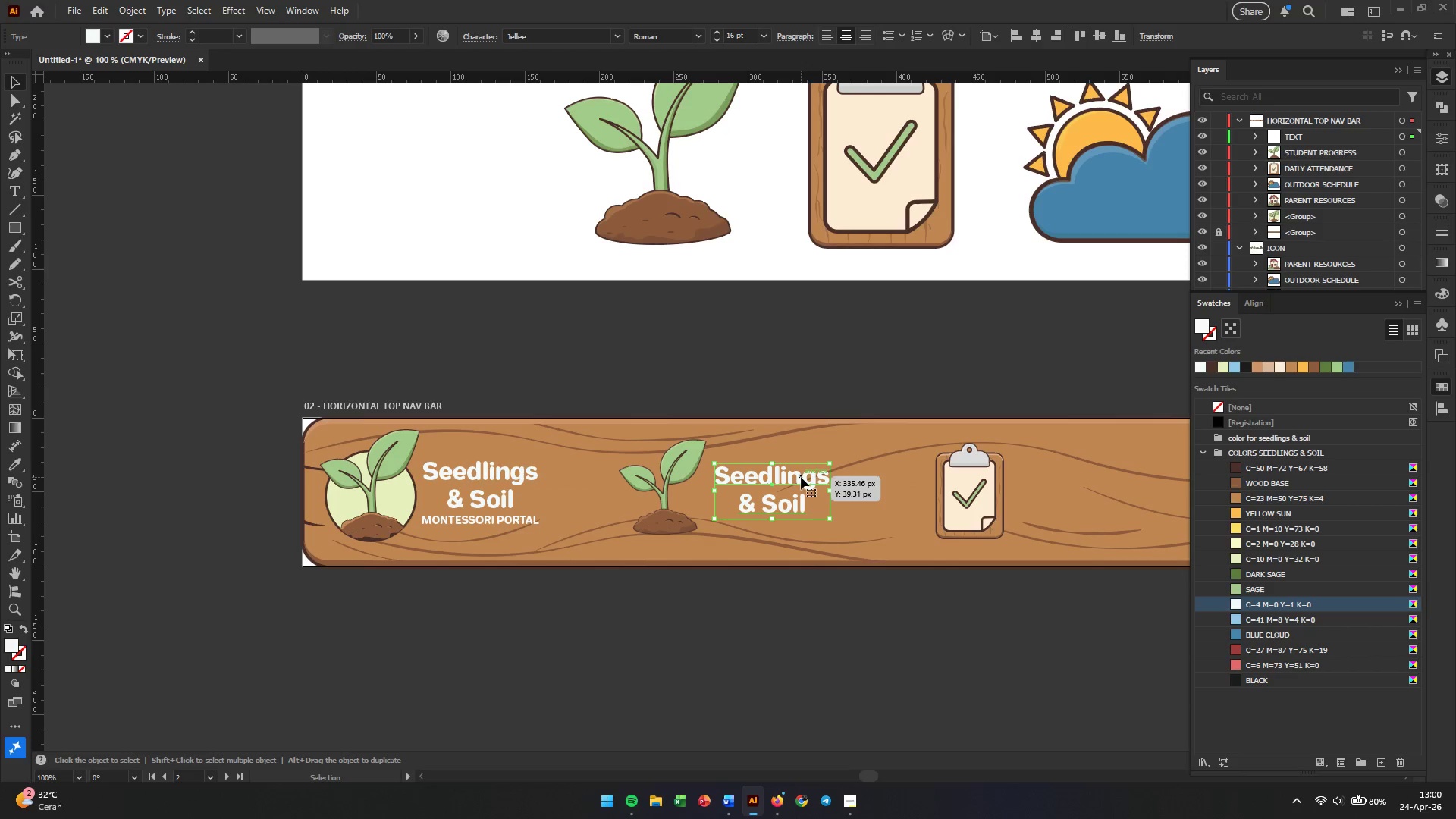 
double_click([801, 477])
 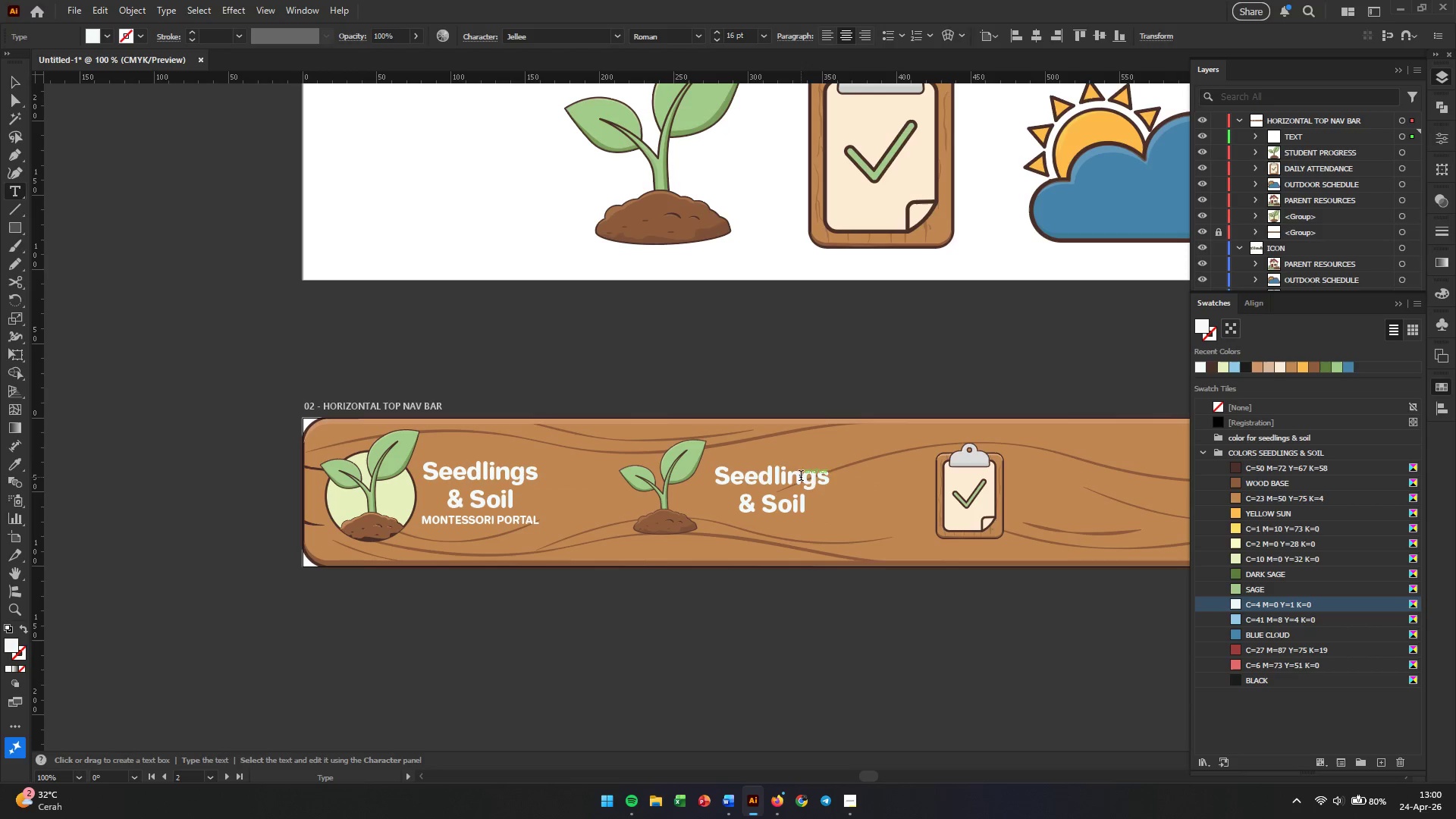 
triple_click([801, 477])
 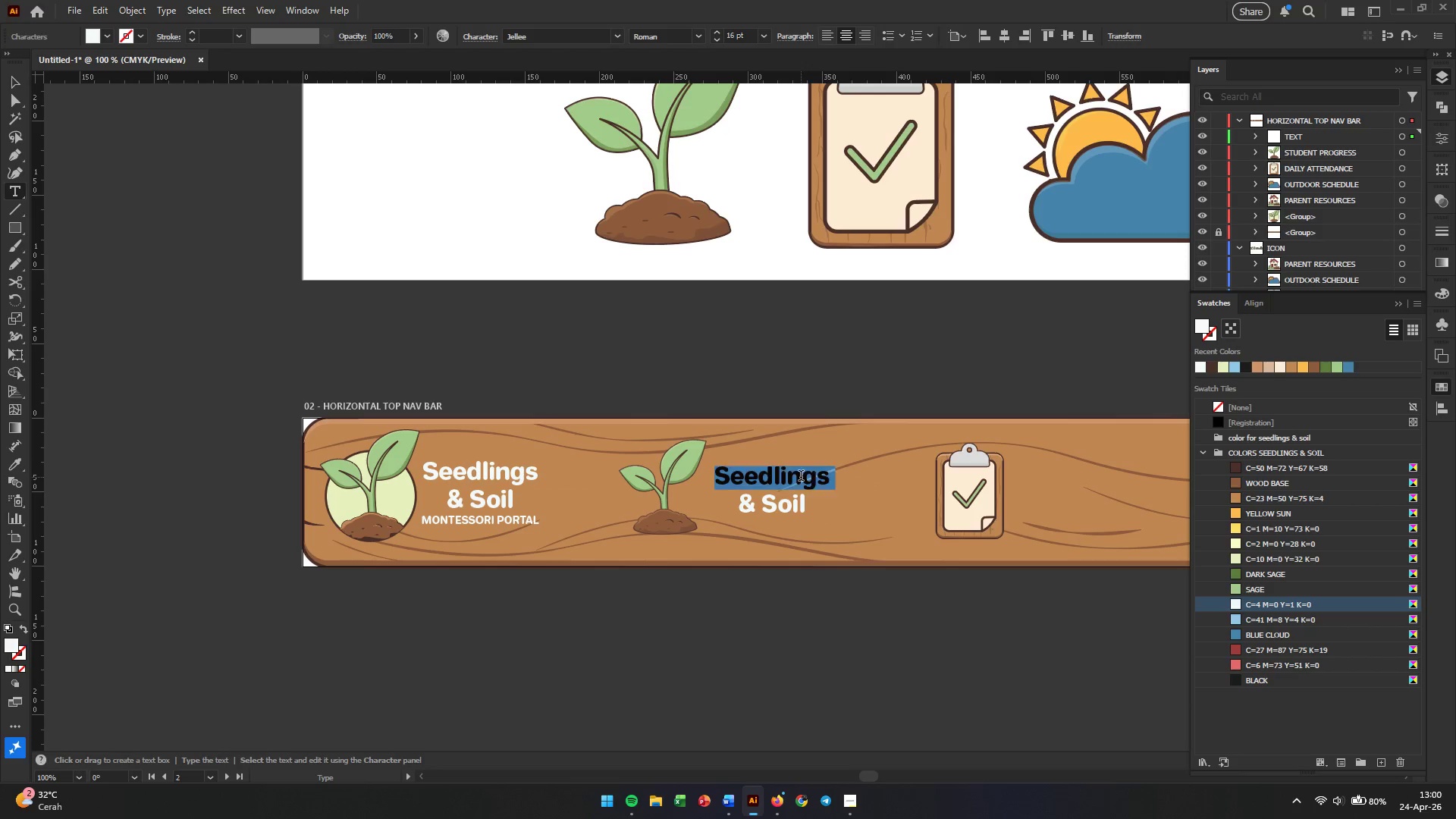 
triple_click([801, 477])
 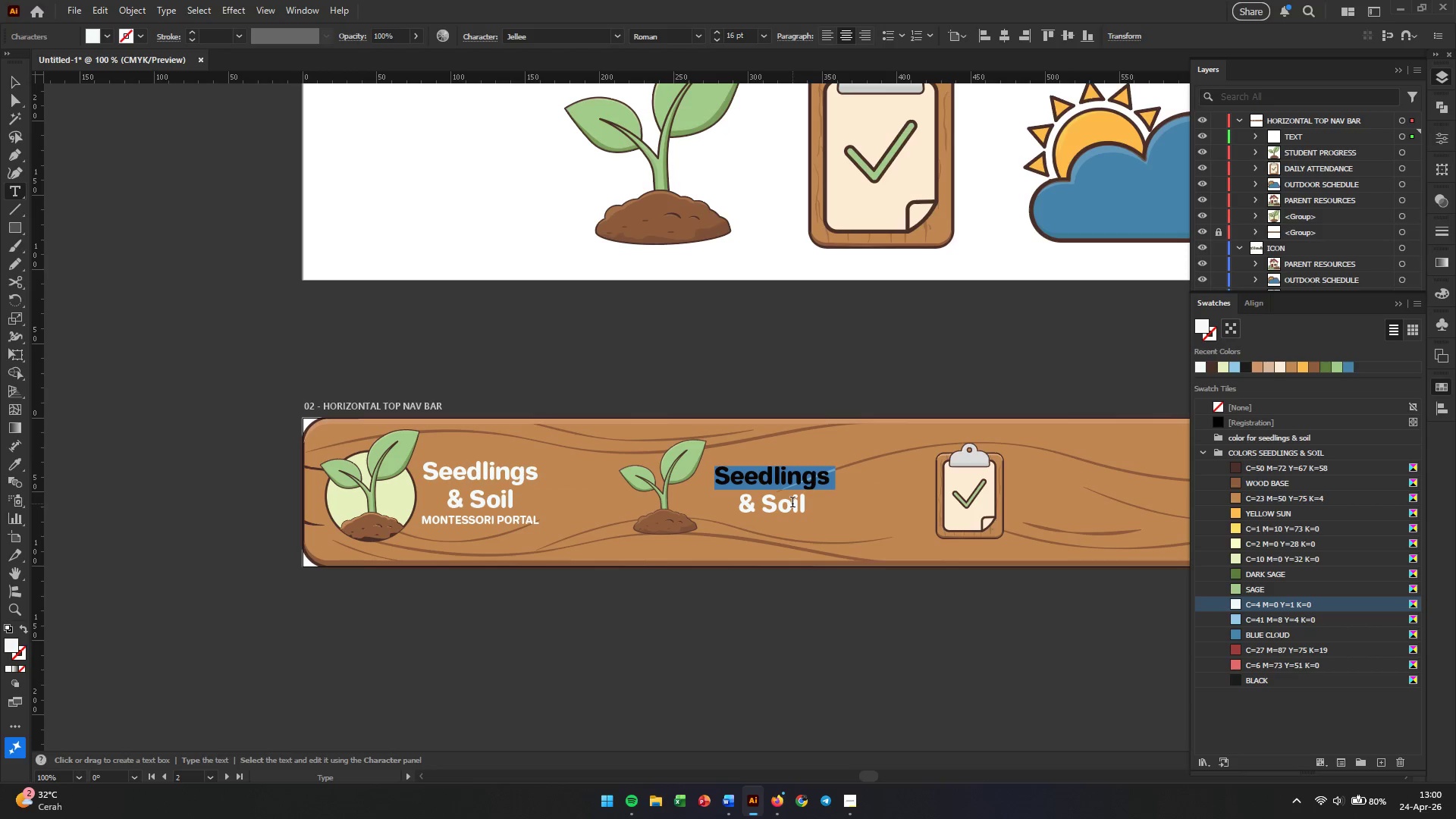 
hold_key(key=ShiftLeft, duration=0.53)
left_click([778, 519])
 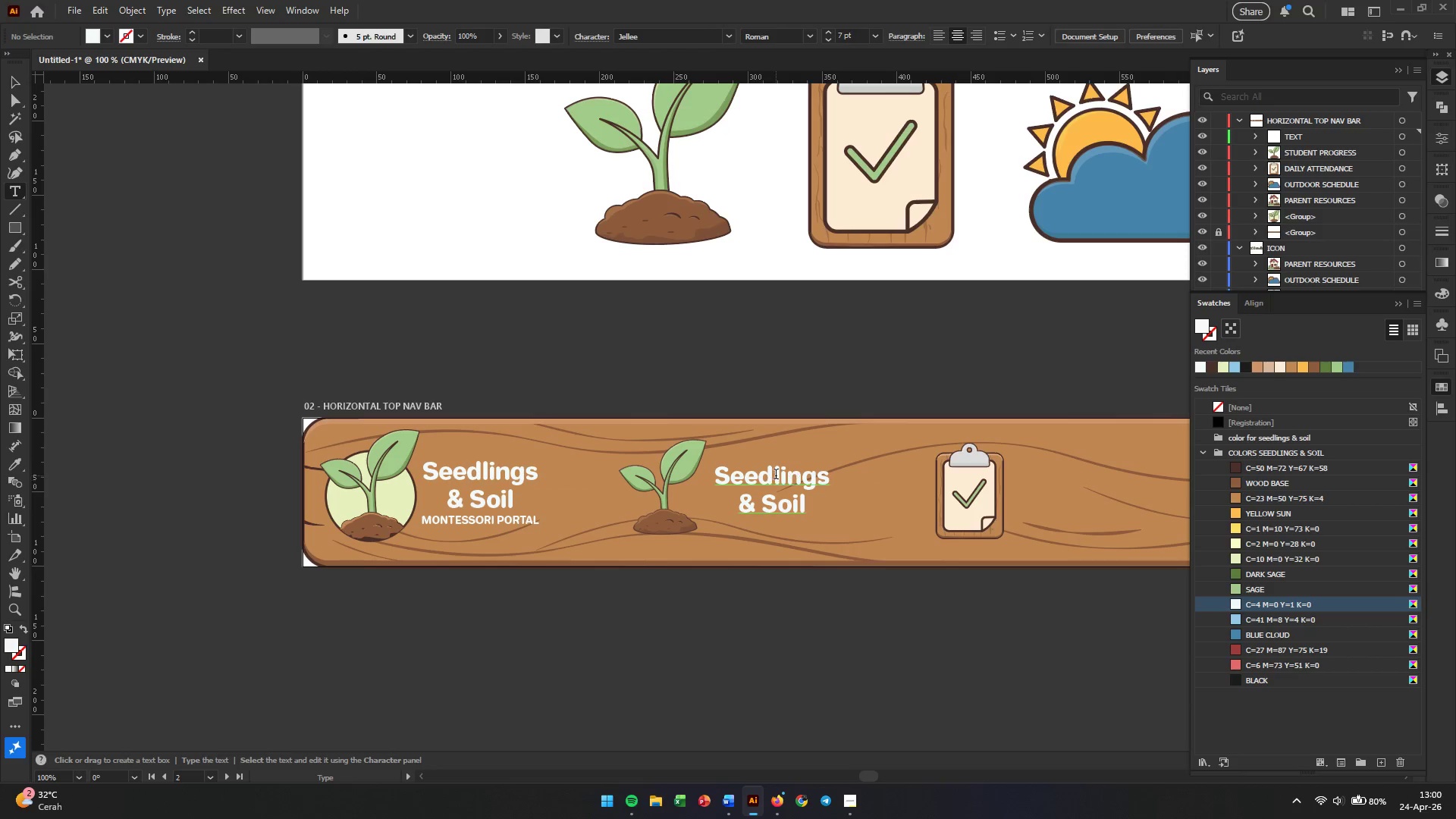 
double_click([776, 475])
 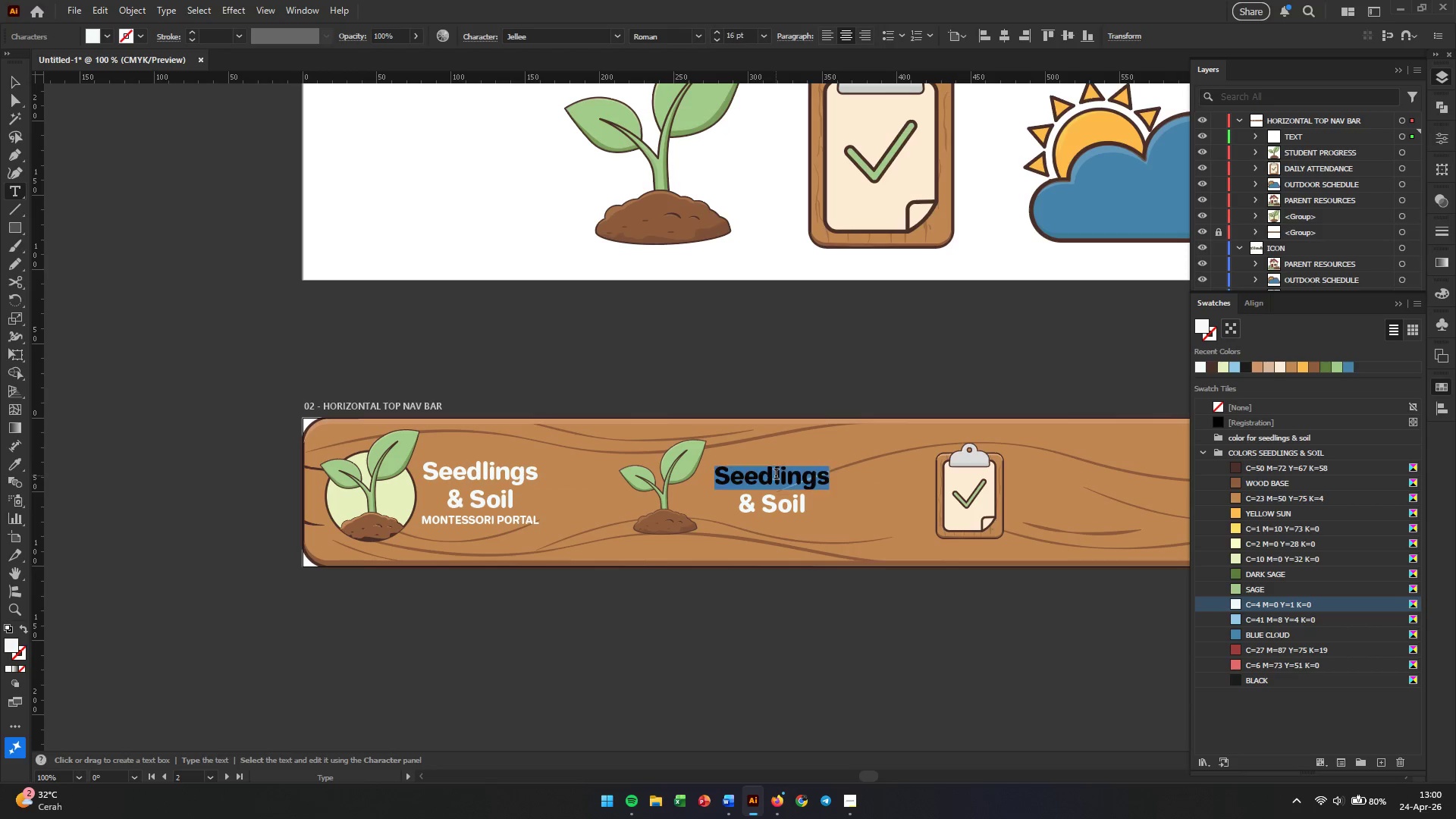 
triple_click([776, 475])
 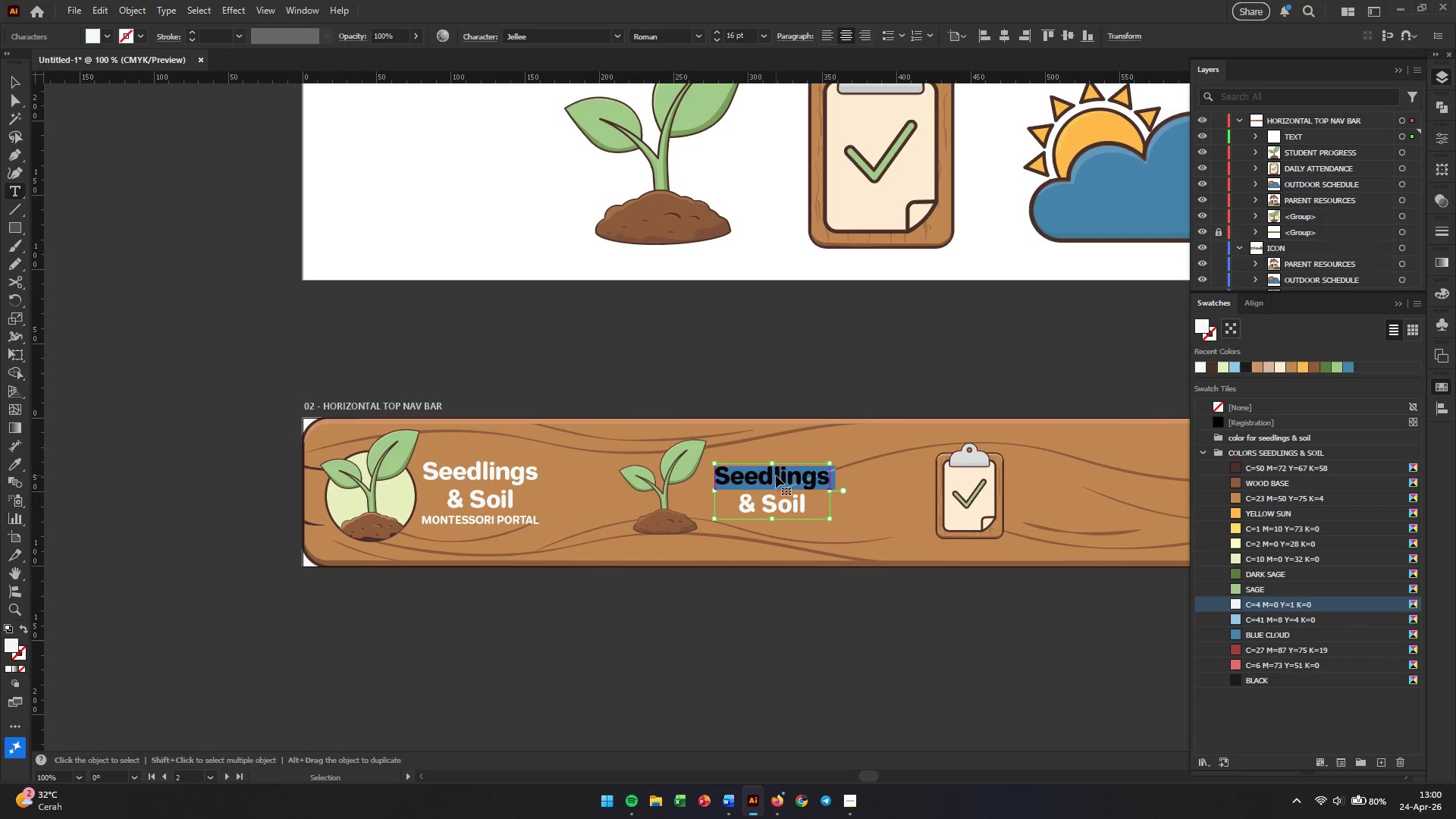 
key(Control+ControlLeft)
 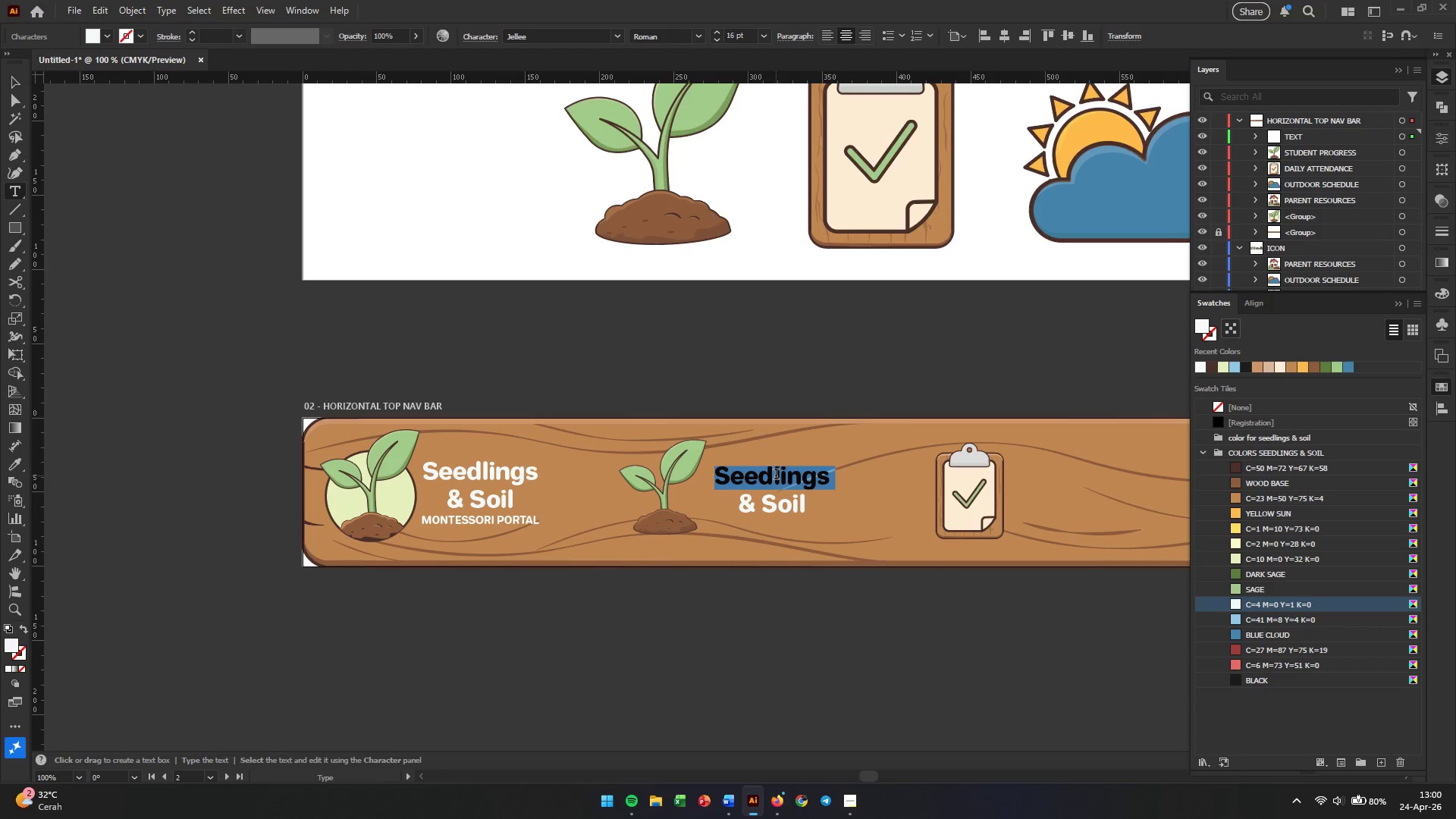 
key(Control+Z)
 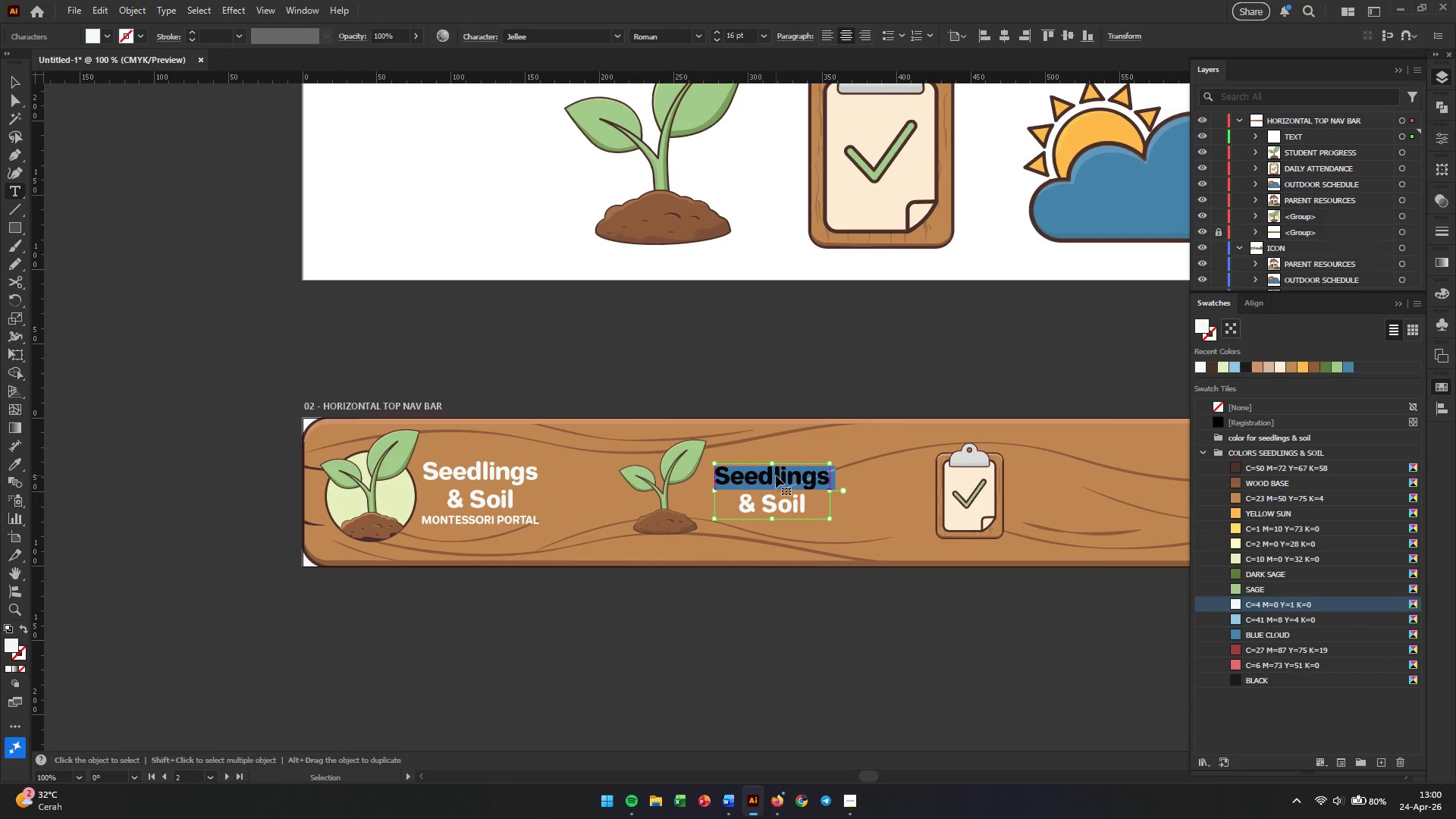 
key(Control+A)
 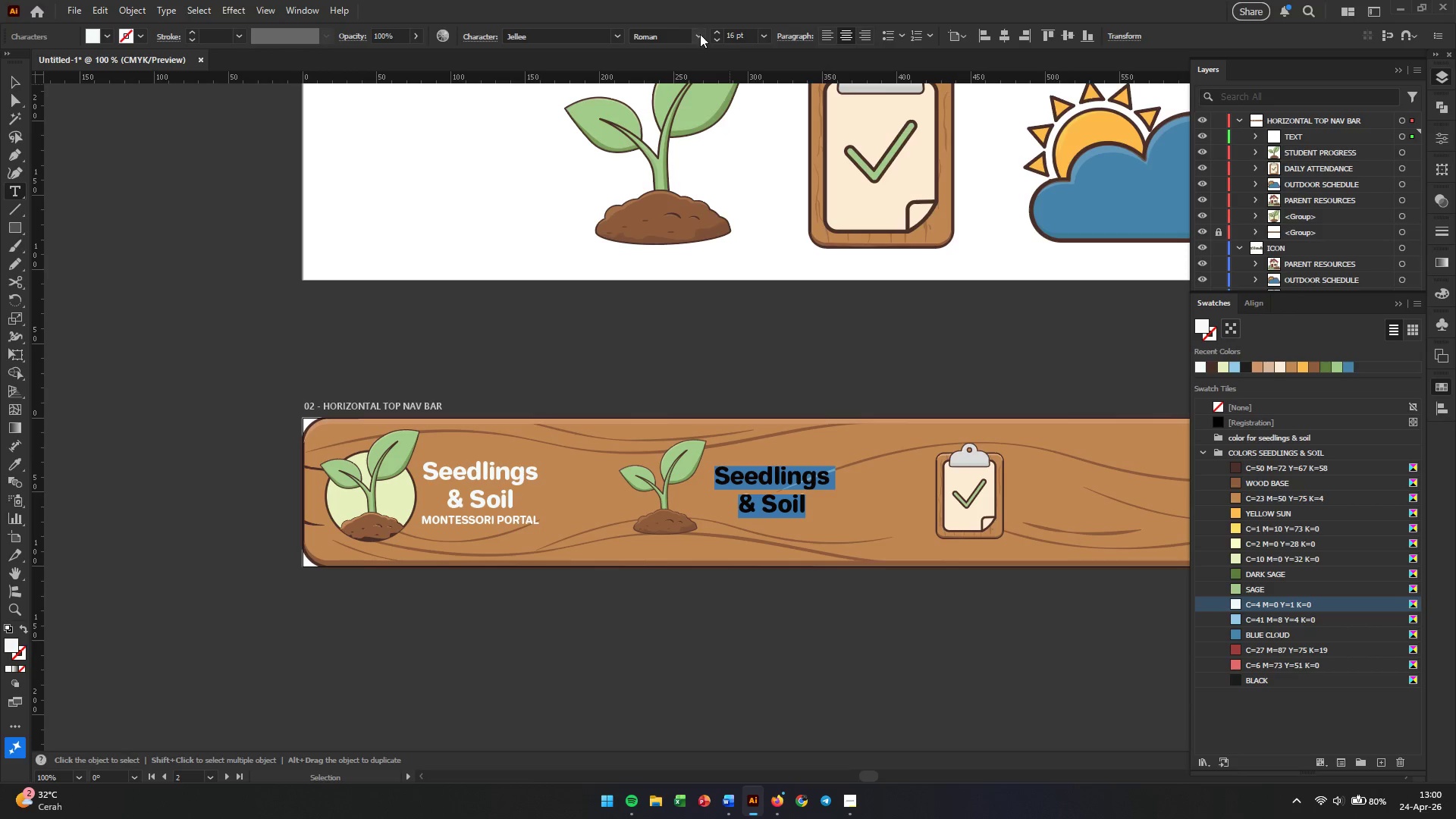 
wait(6.5)
 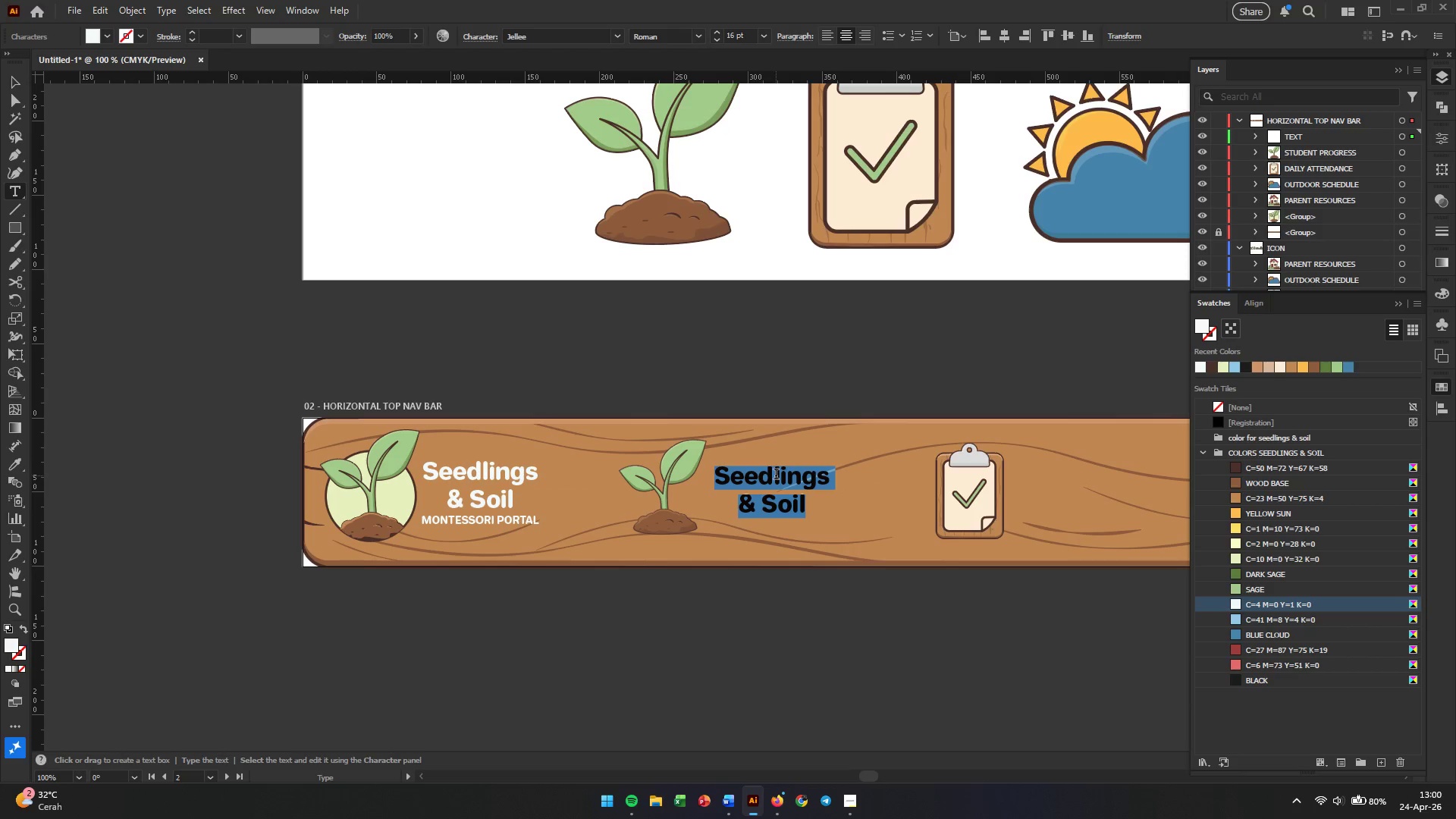 
type(St)
key(Backspace)
key(Backspace)
key(Backspace)
key(Backspace)
type(student)
 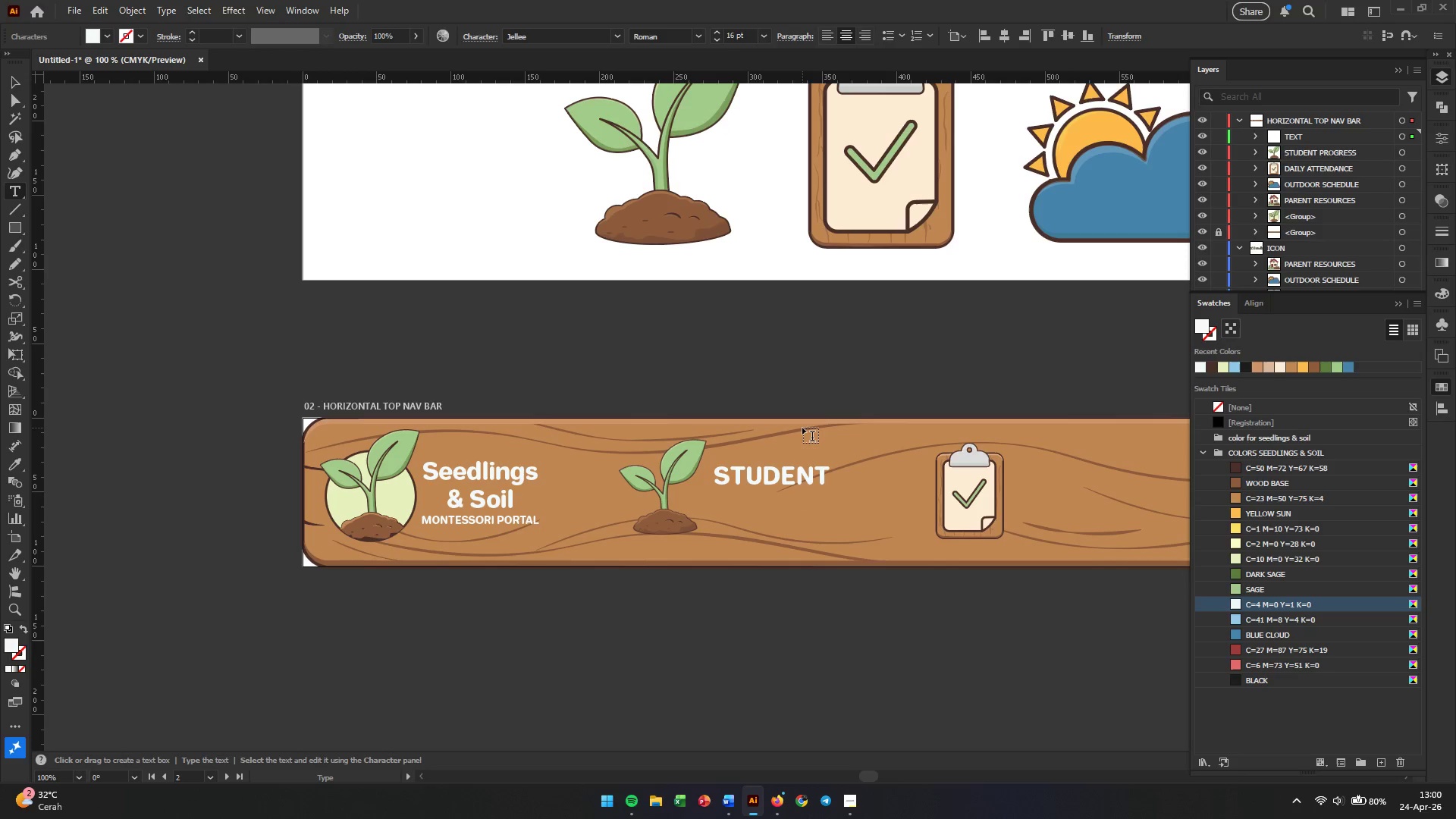 
key(Enter)
 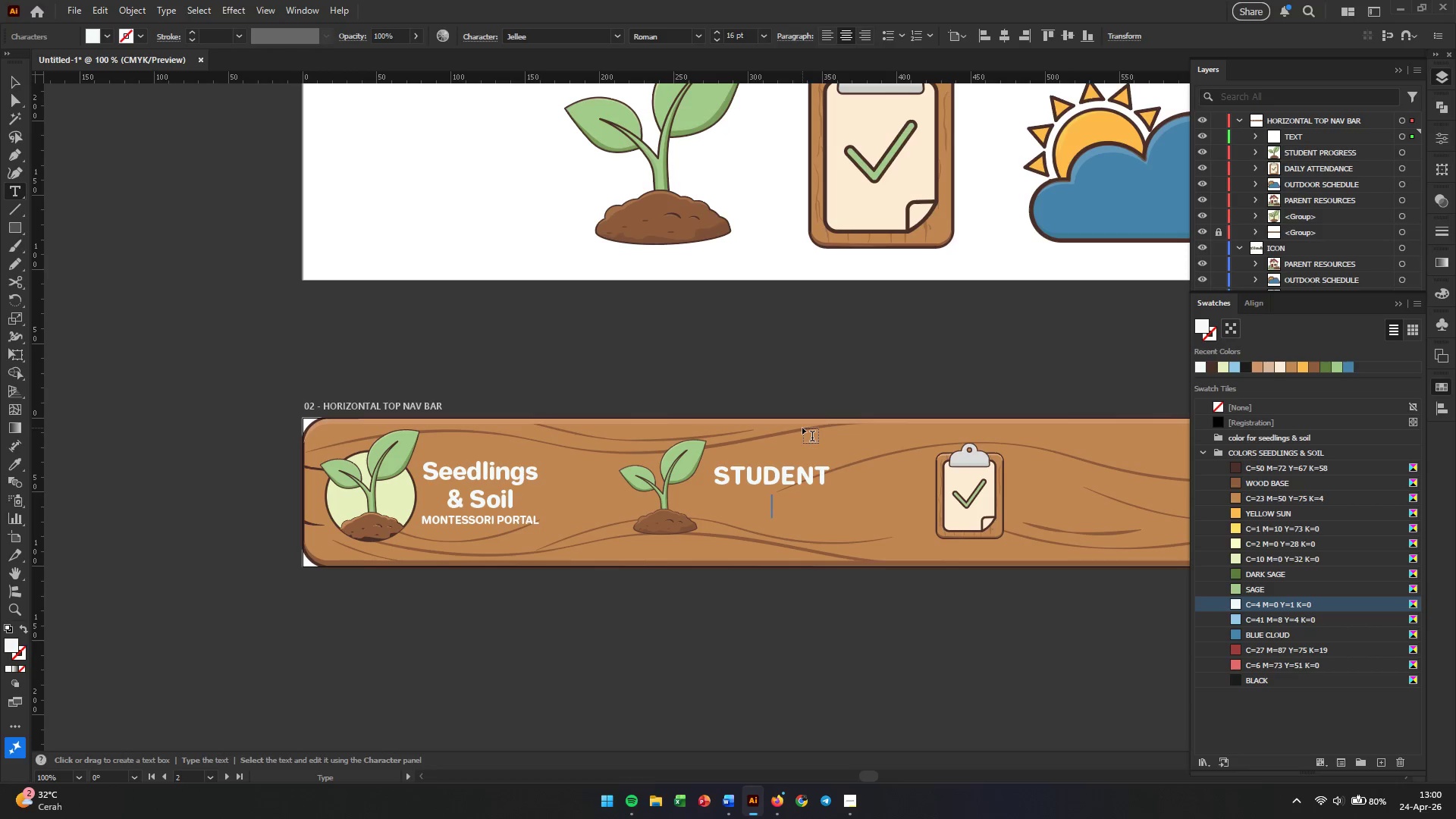 
type(progress)
 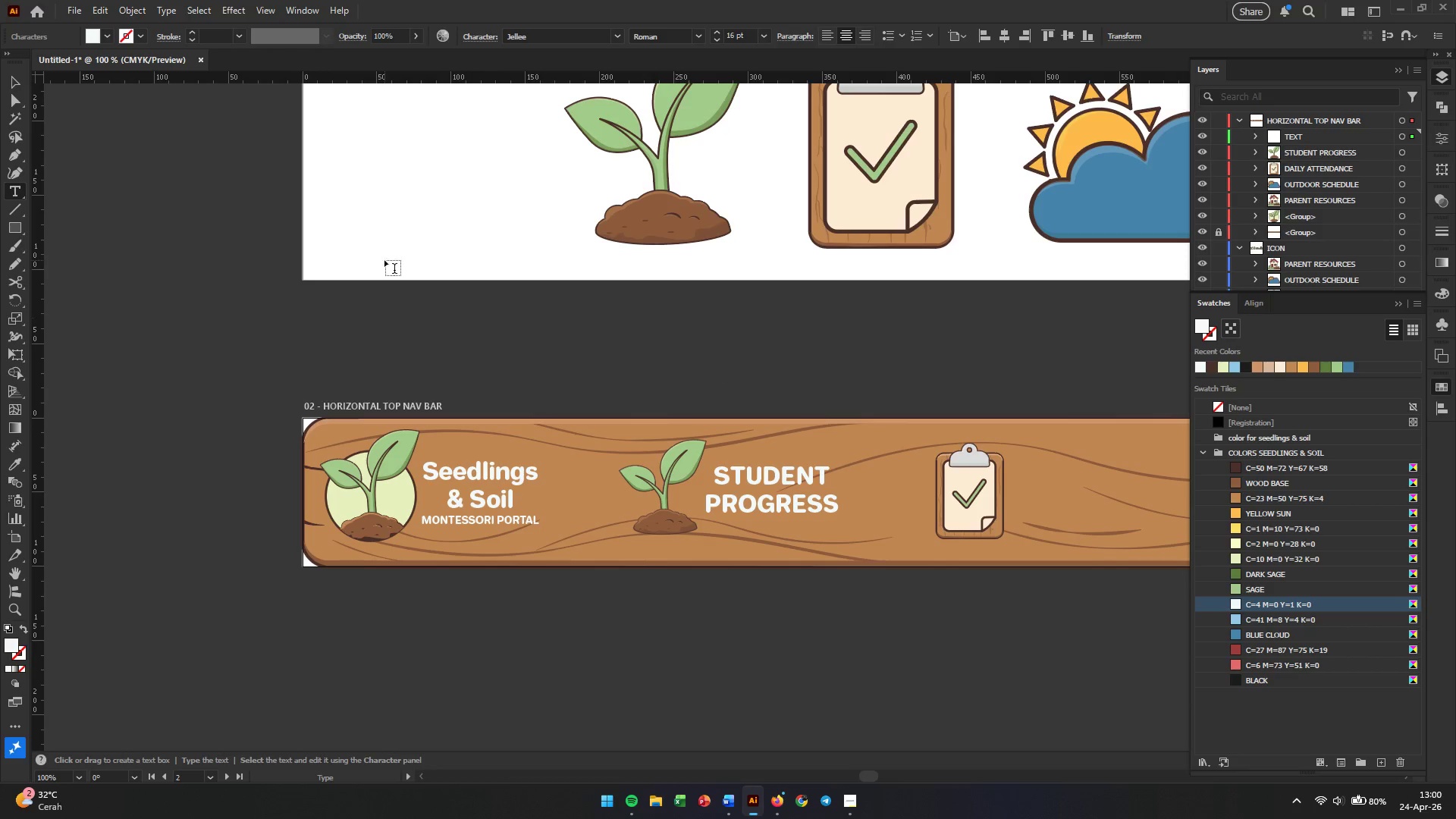 
left_click([20, 81])
 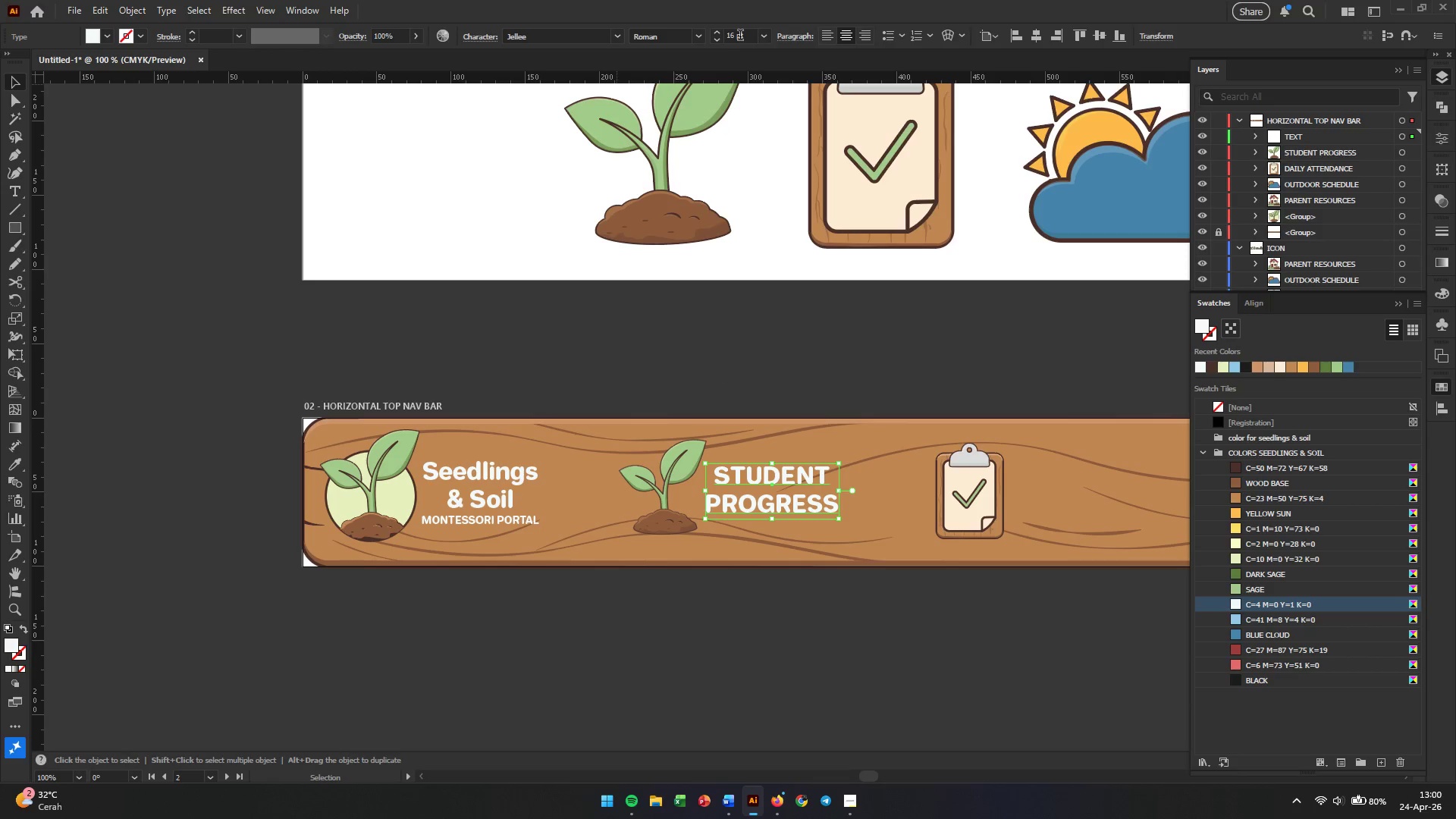 
double_click([740, 36])
 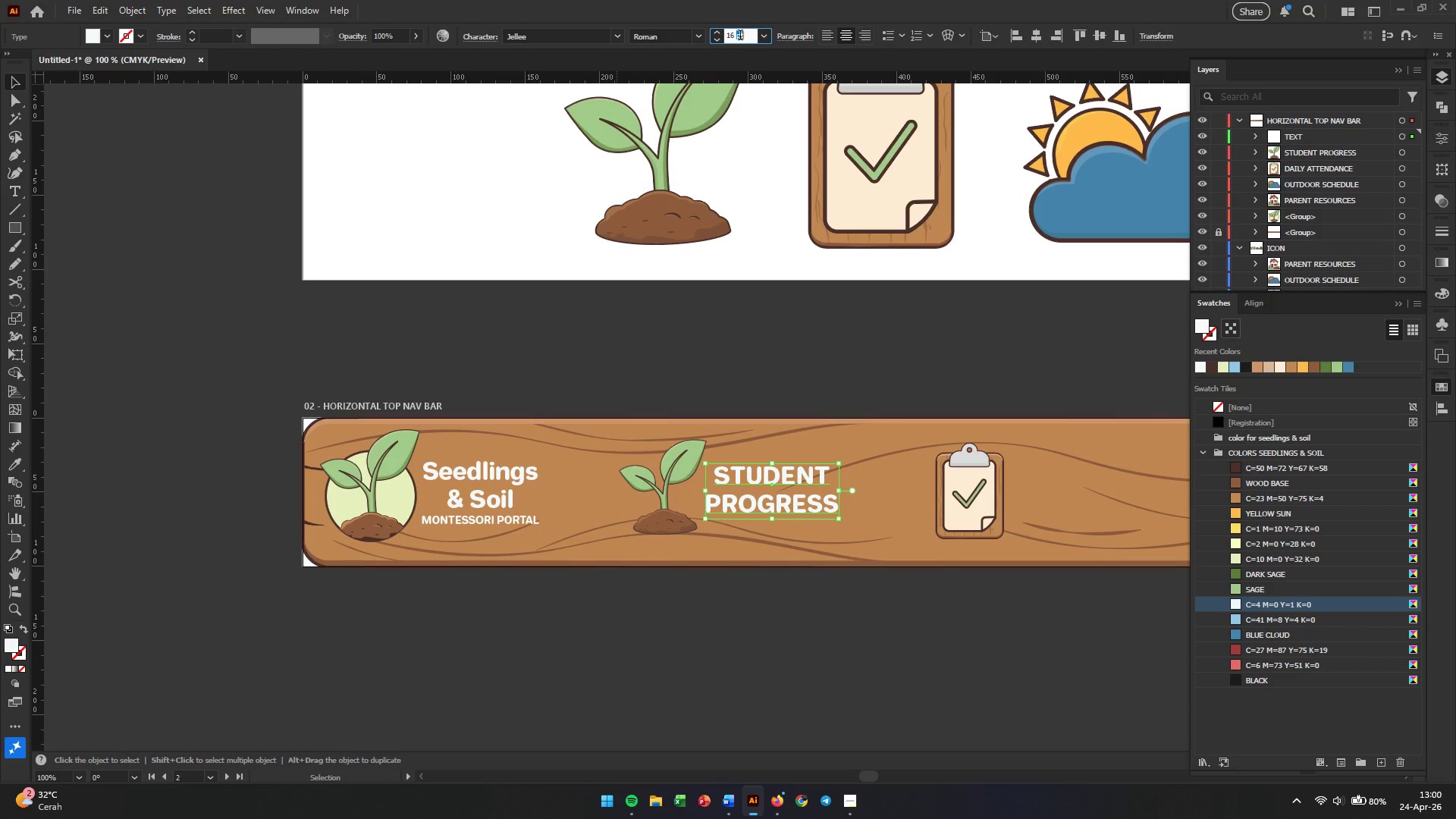 
triple_click([740, 36])
 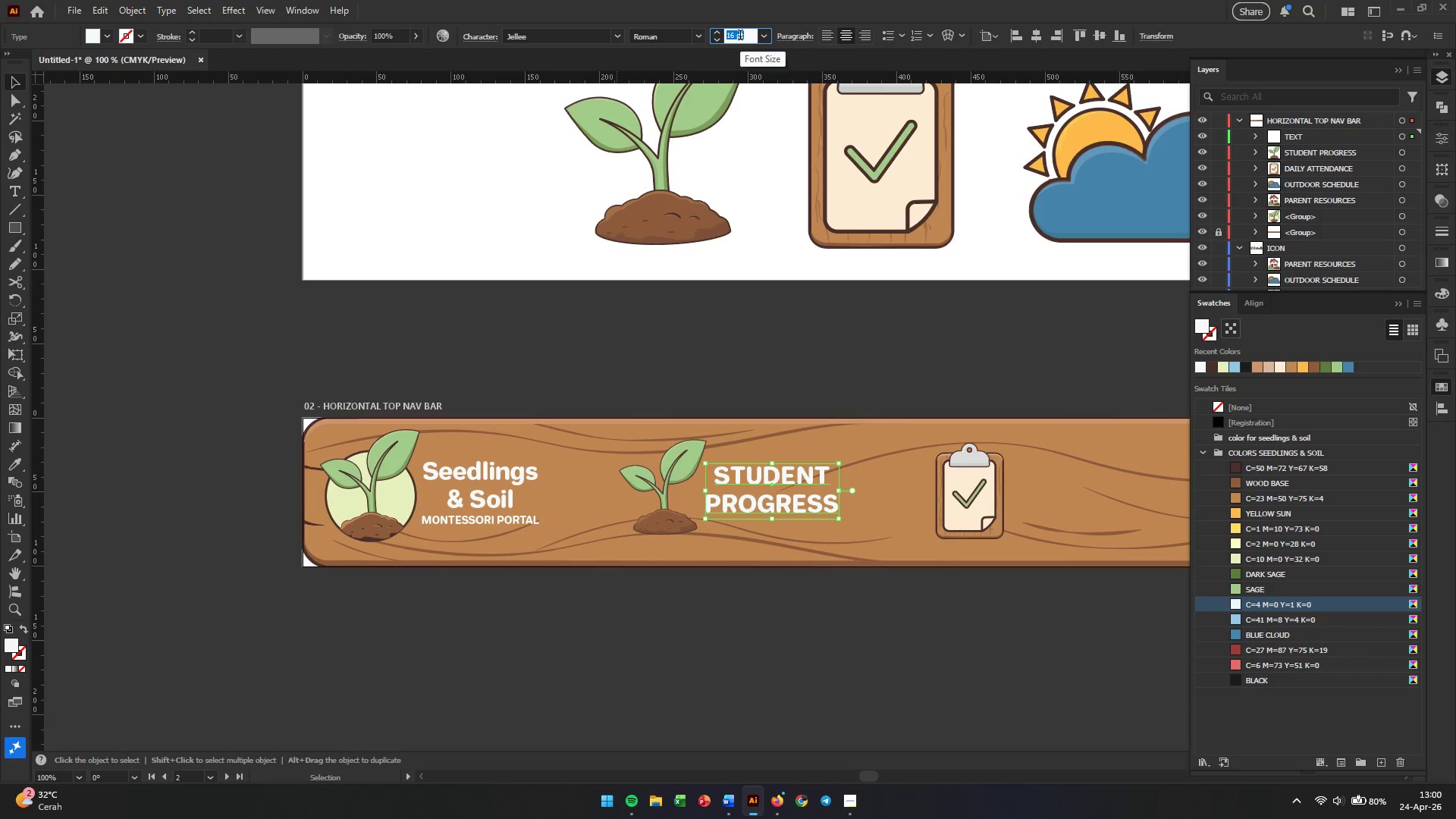 
key(Numpad1)
 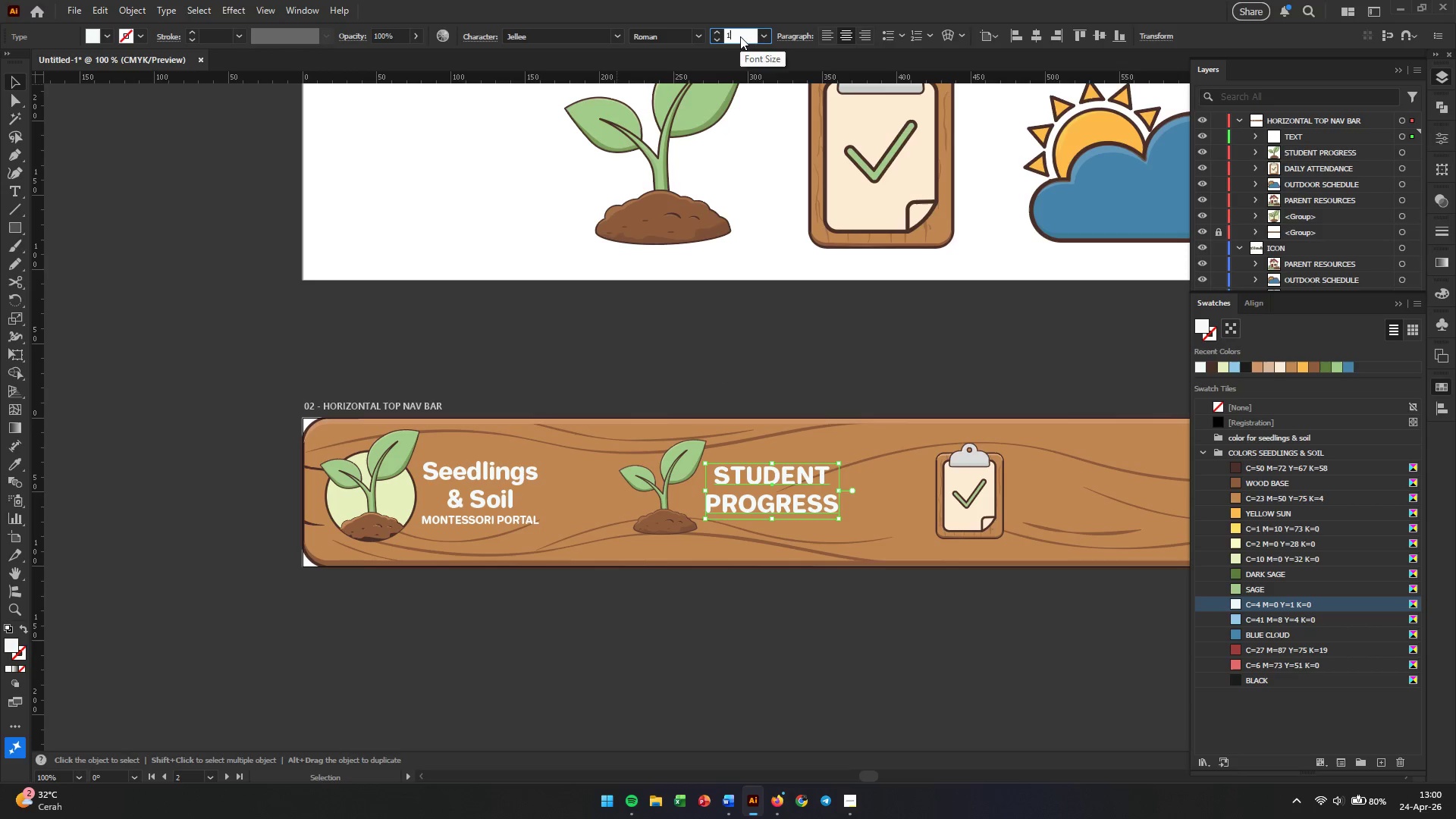 
key(Numpad2)
 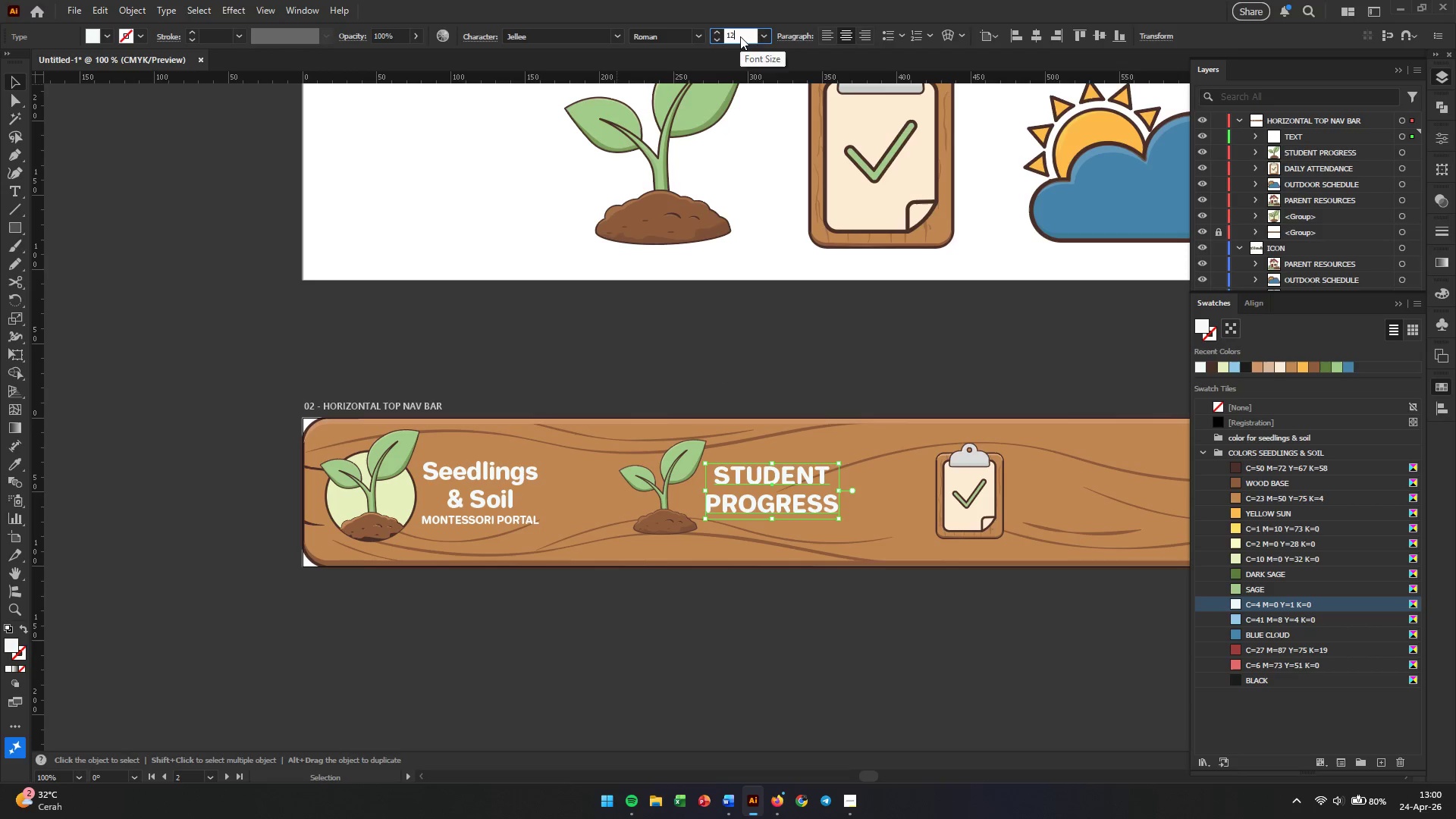 
key(Enter)
 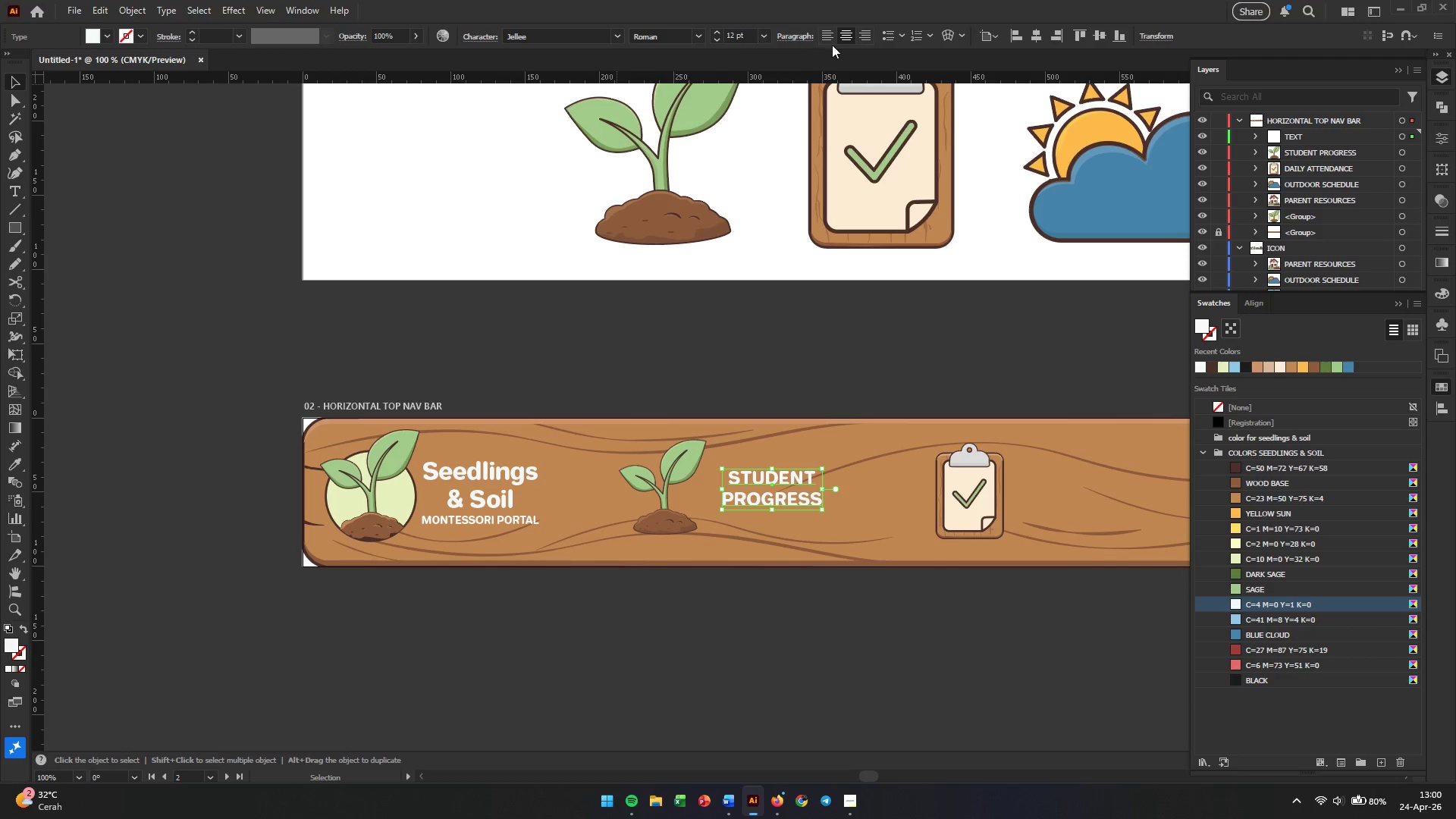 
left_click([830, 36])
 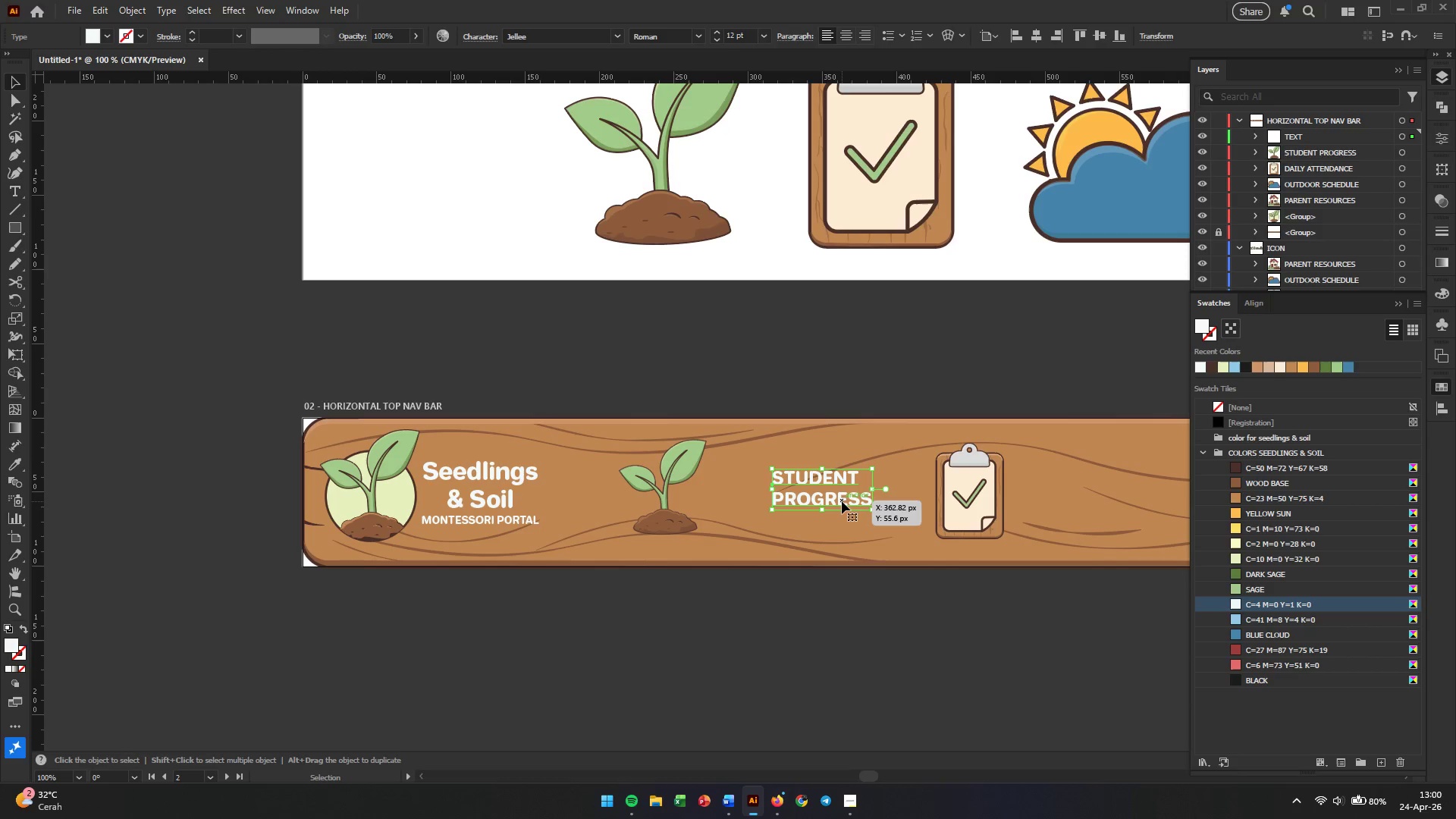 
left_click_drag(start_coordinate=[842, 501], to_coordinate=[780, 507])
 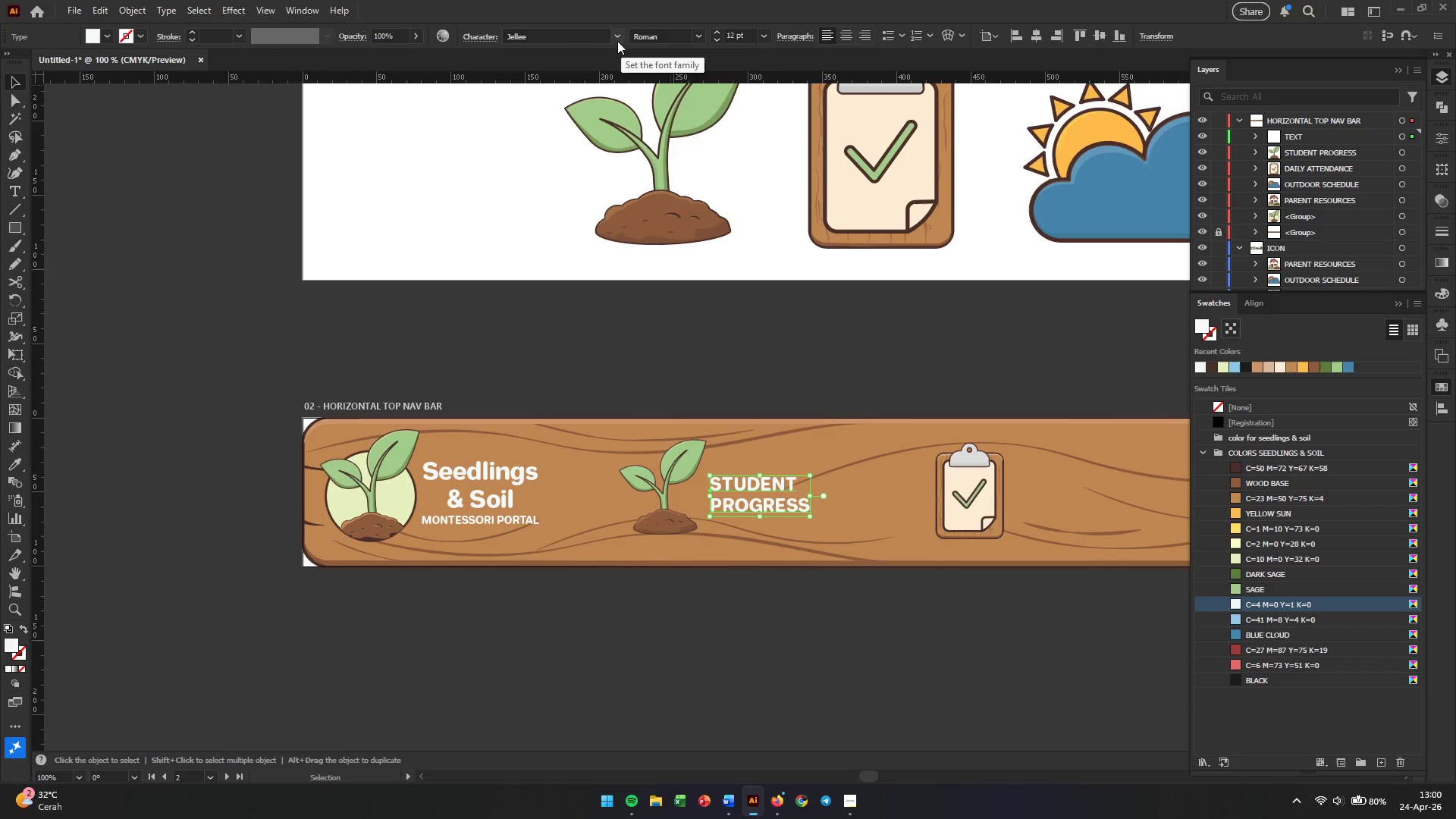 
left_click([616, 36])
 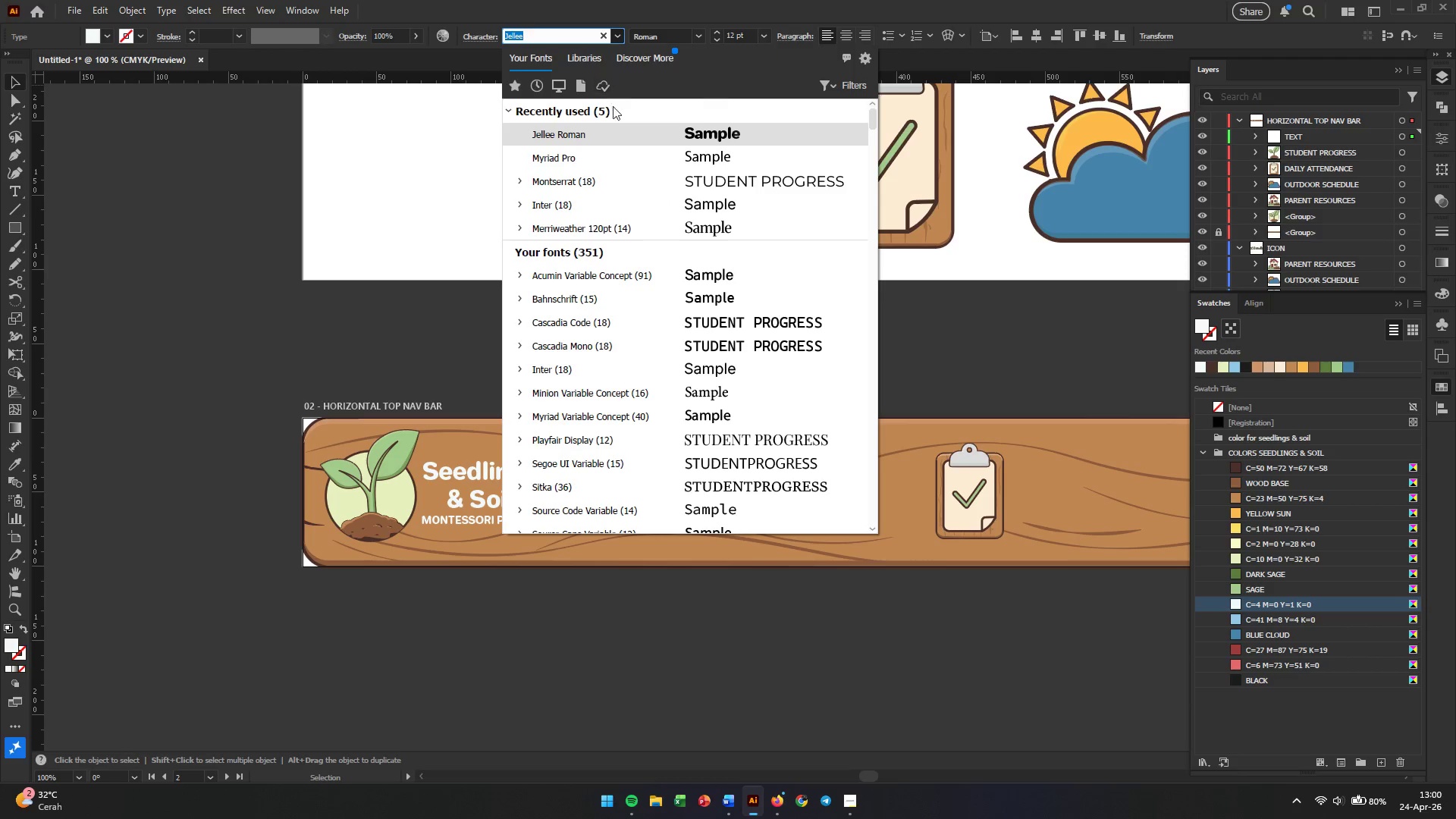 
left_click([631, 179])
 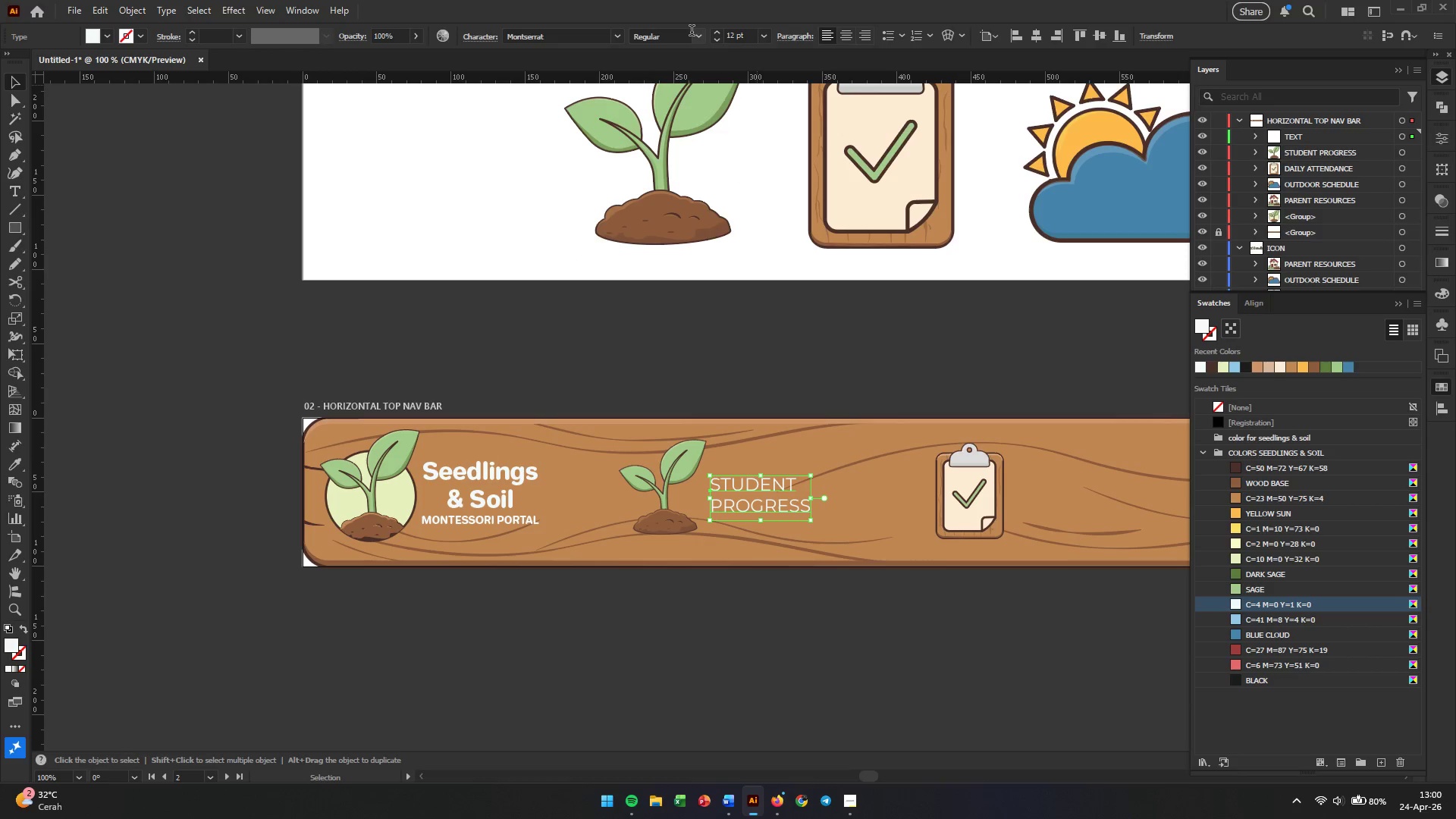 
left_click([698, 39])
 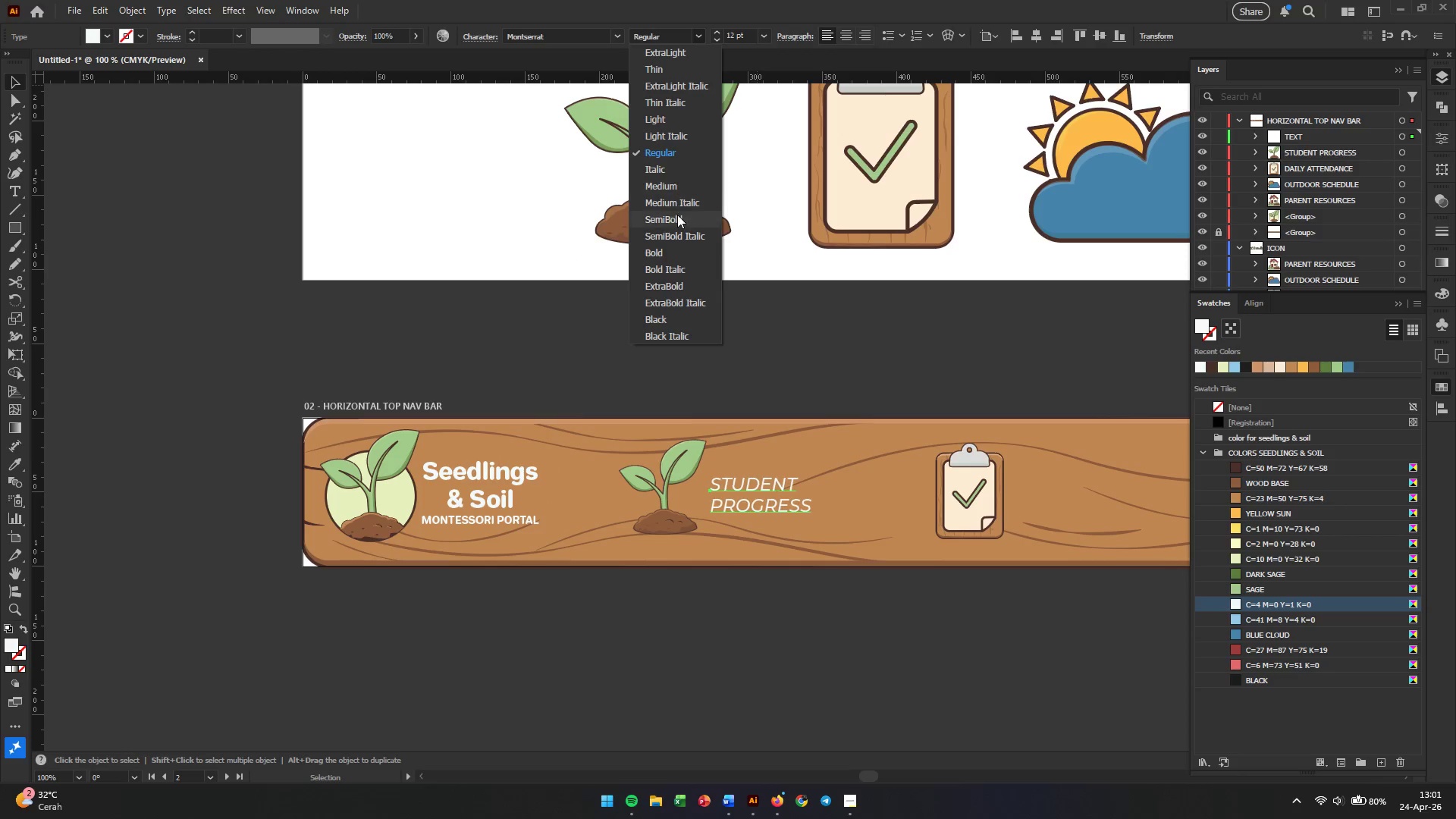 
left_click([675, 256])
 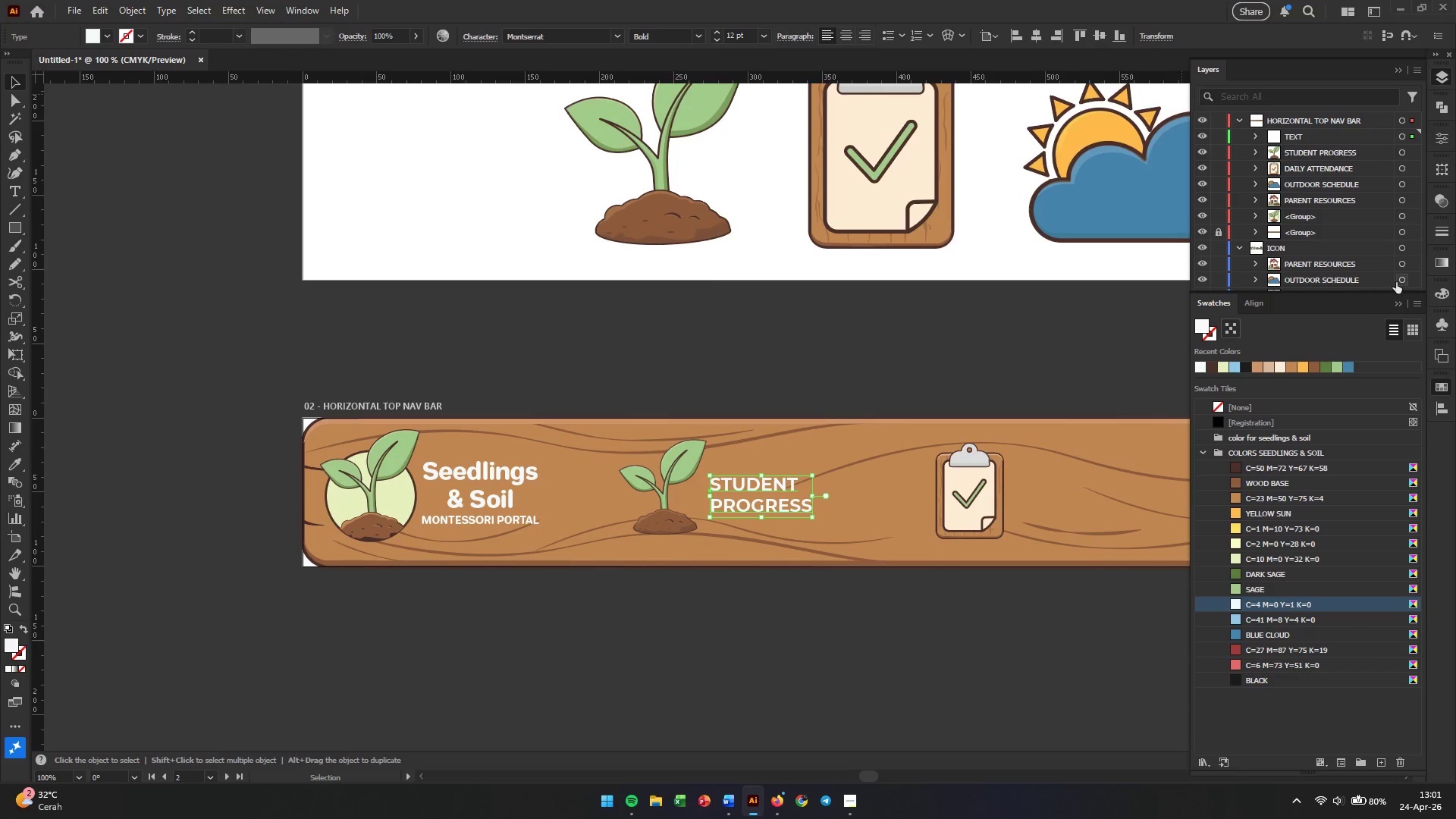 
left_click([1448, 138])
 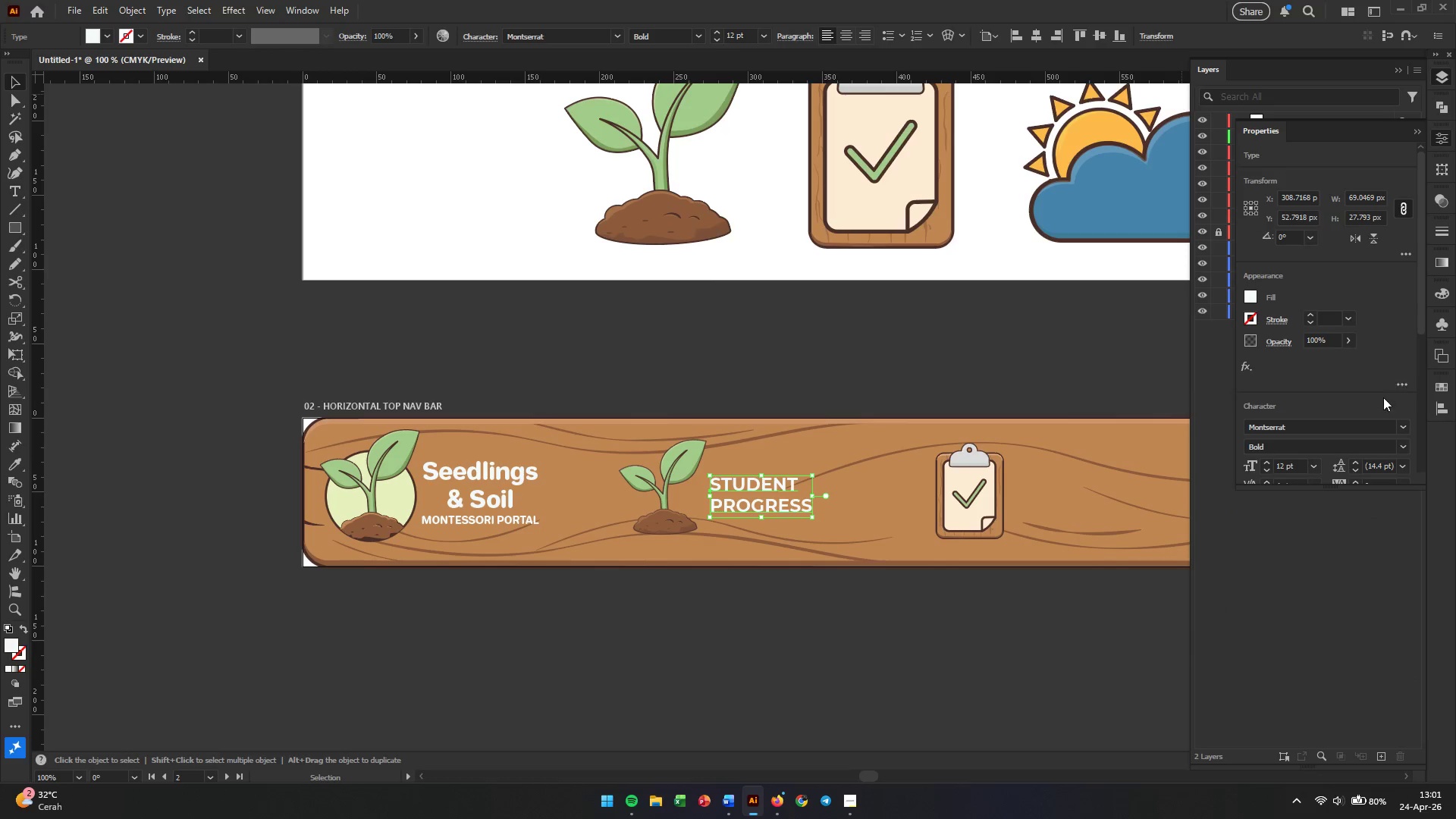 
scroll: coordinate [1377, 347], scroll_direction: down, amount: 5.0
 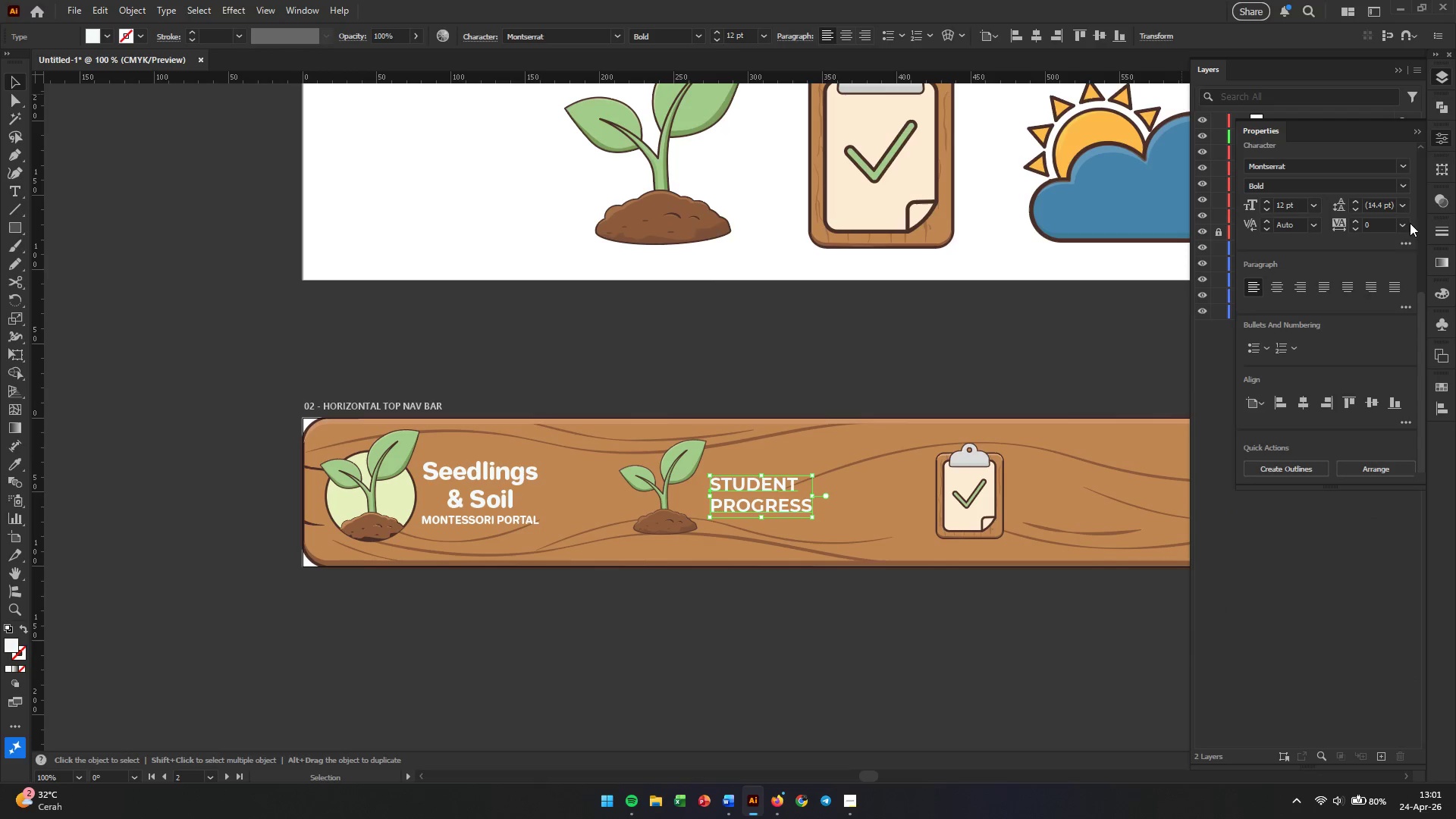 
left_click([1407, 220])
 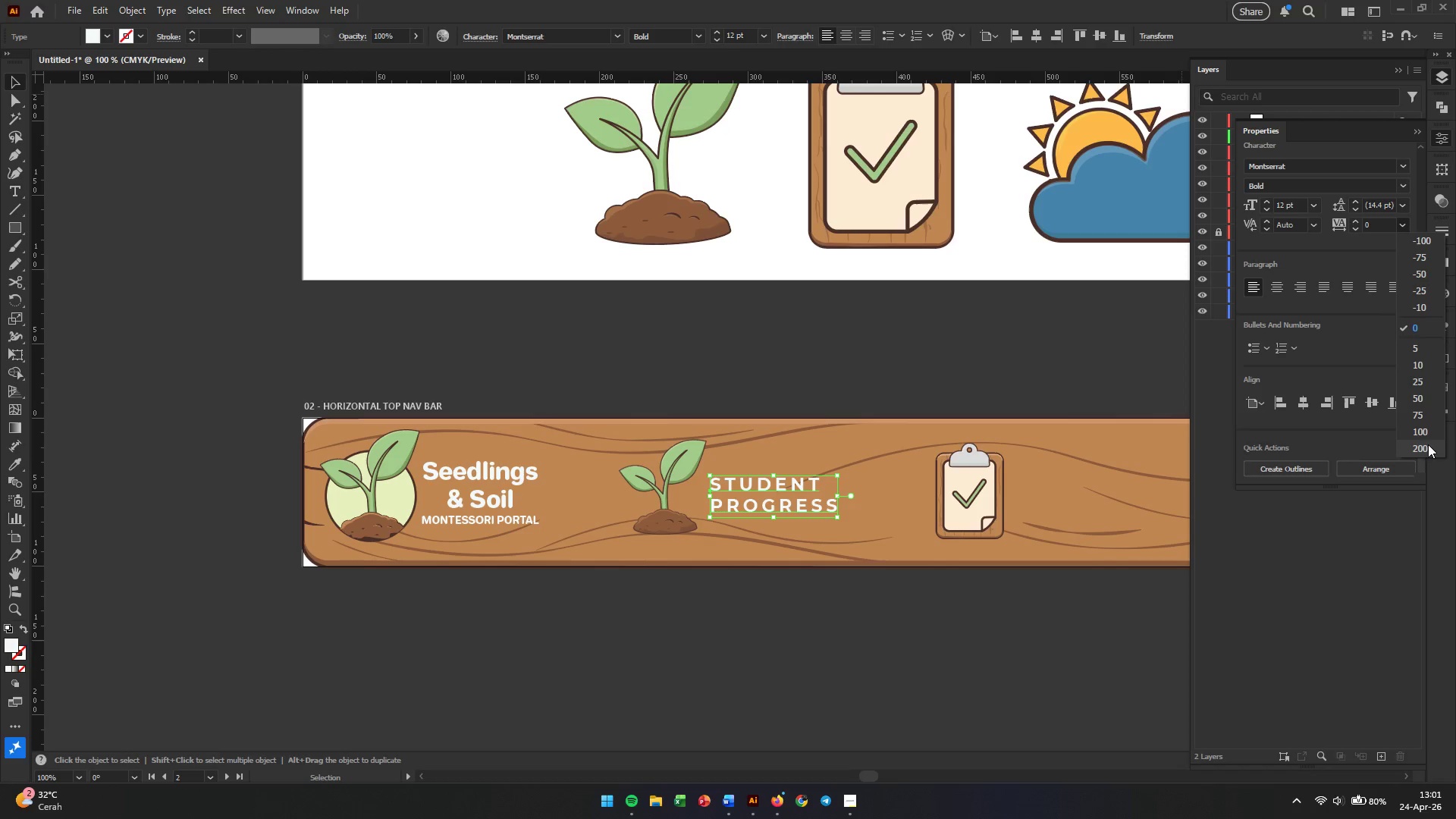 
left_click([1428, 450])
 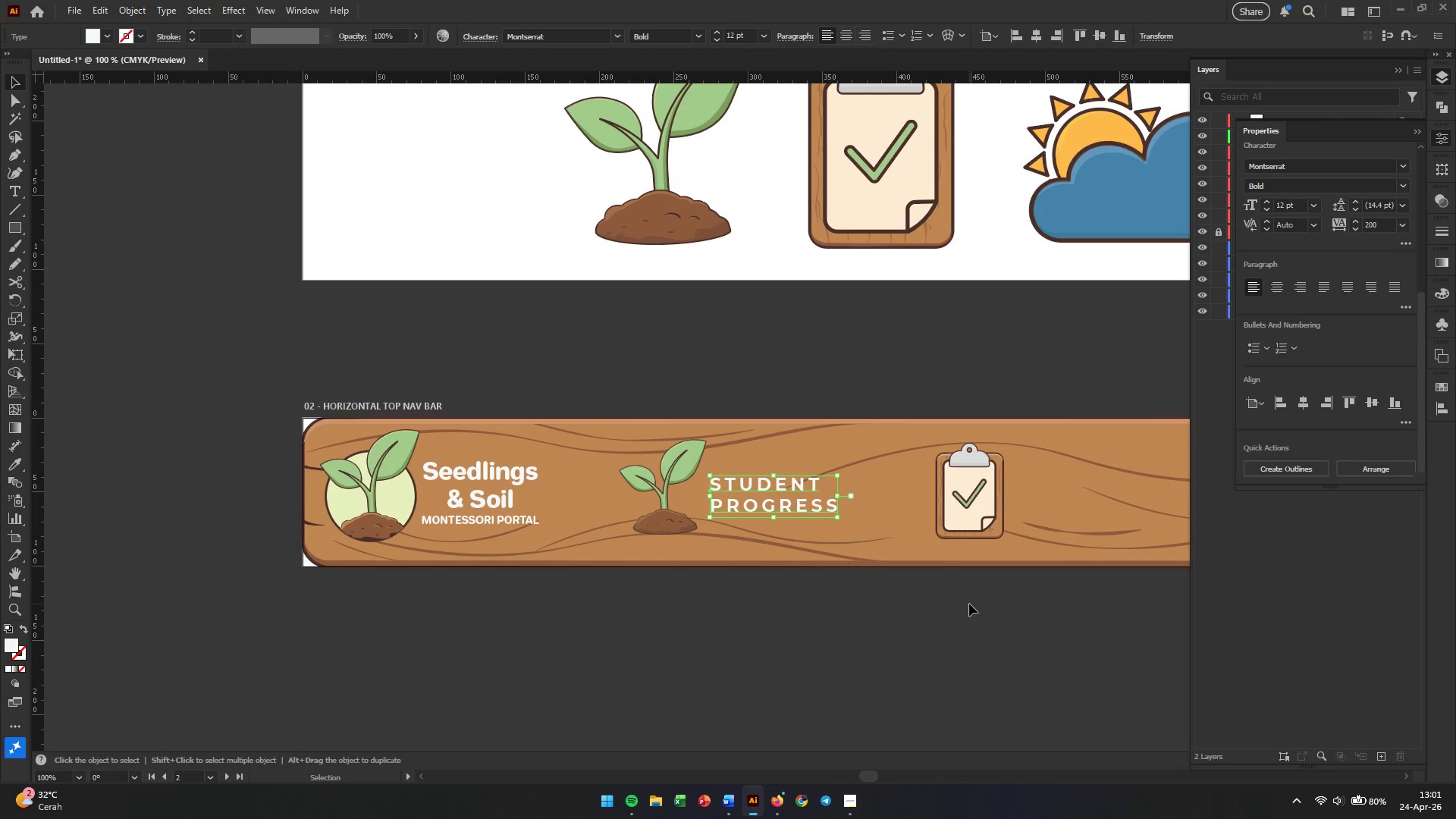 
double_click([961, 604])
 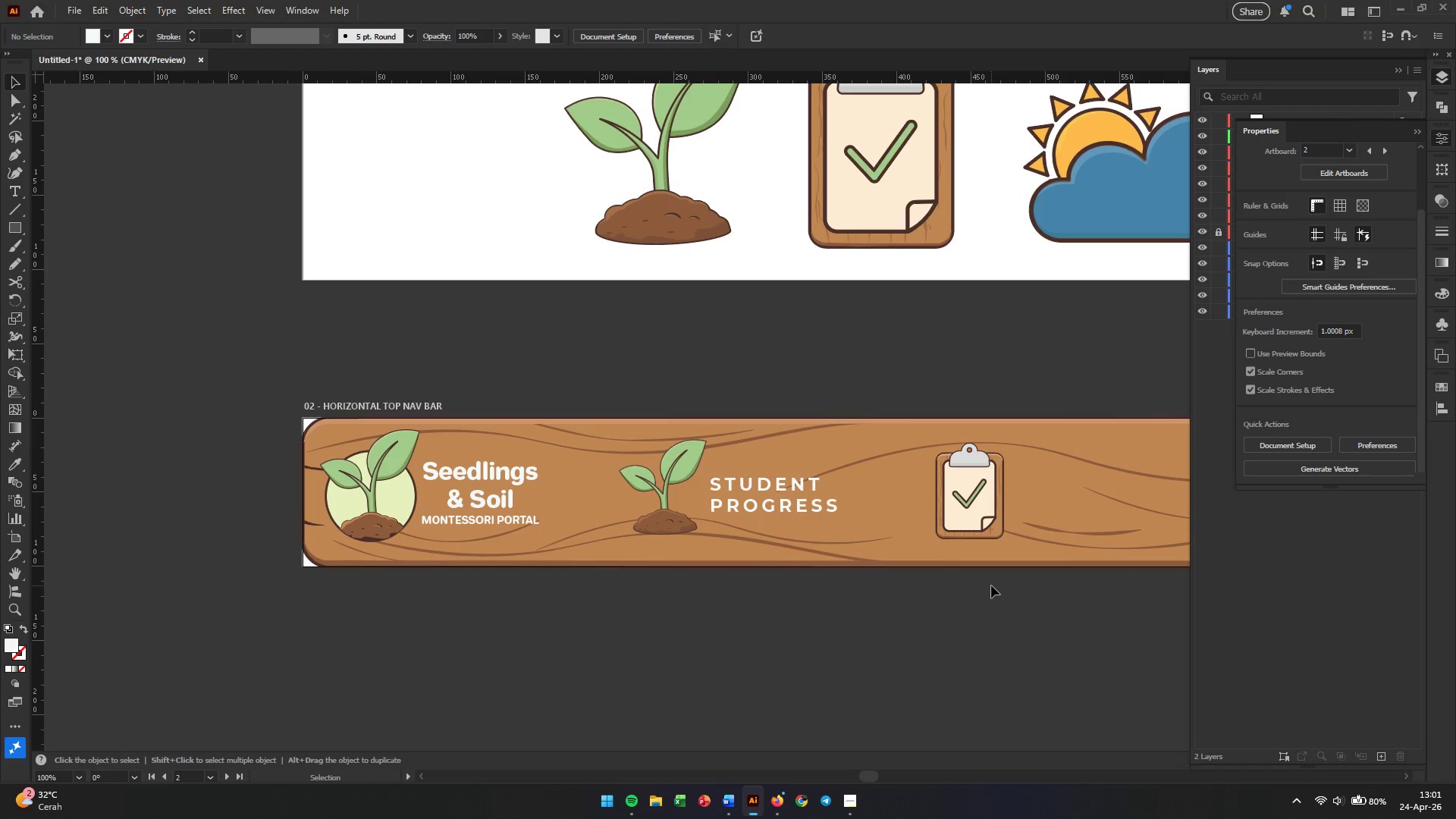 
hold_key(key=Space, duration=1.41)
 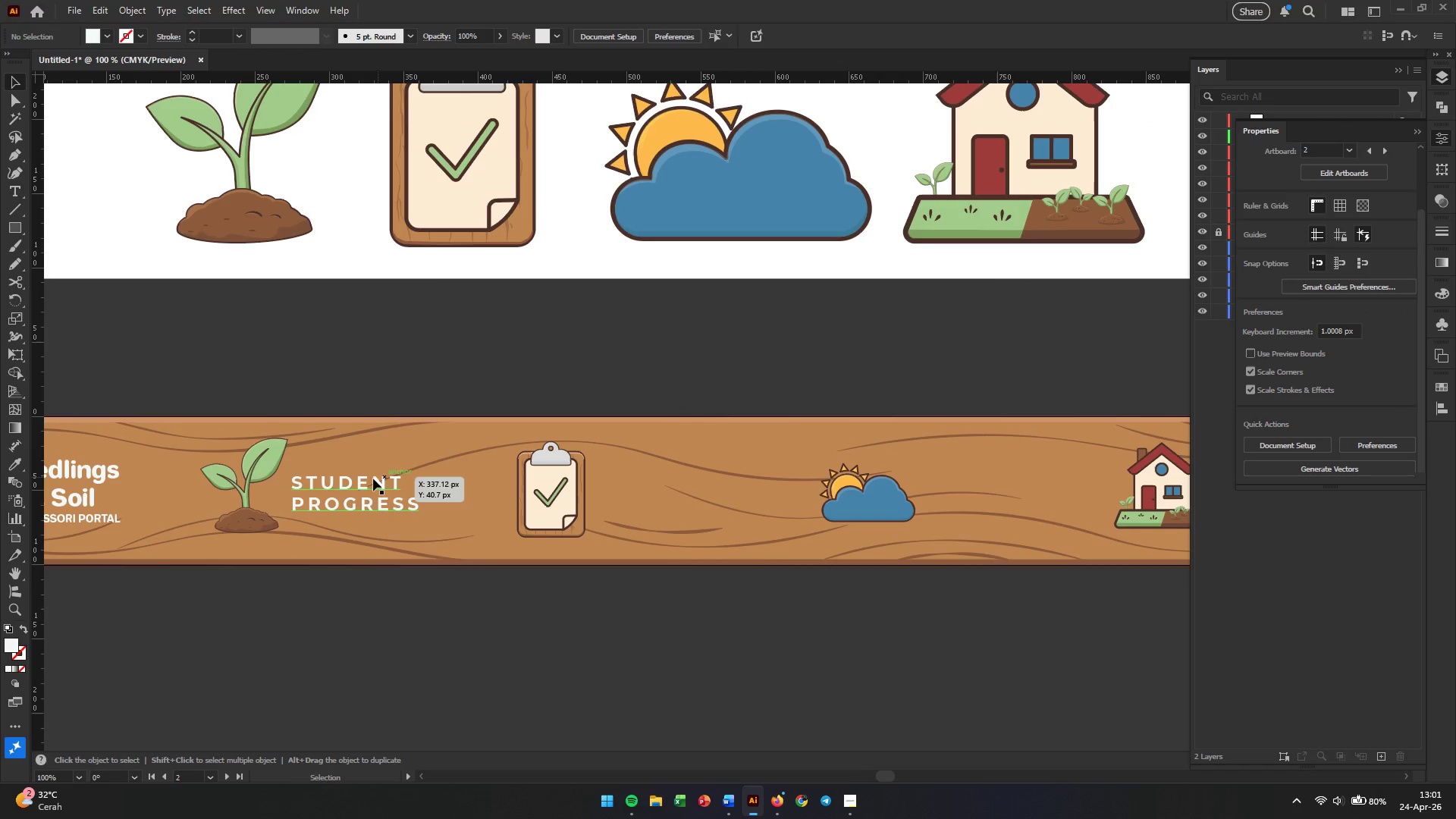 
left_click_drag(start_coordinate=[991, 586], to_coordinate=[573, 585])
 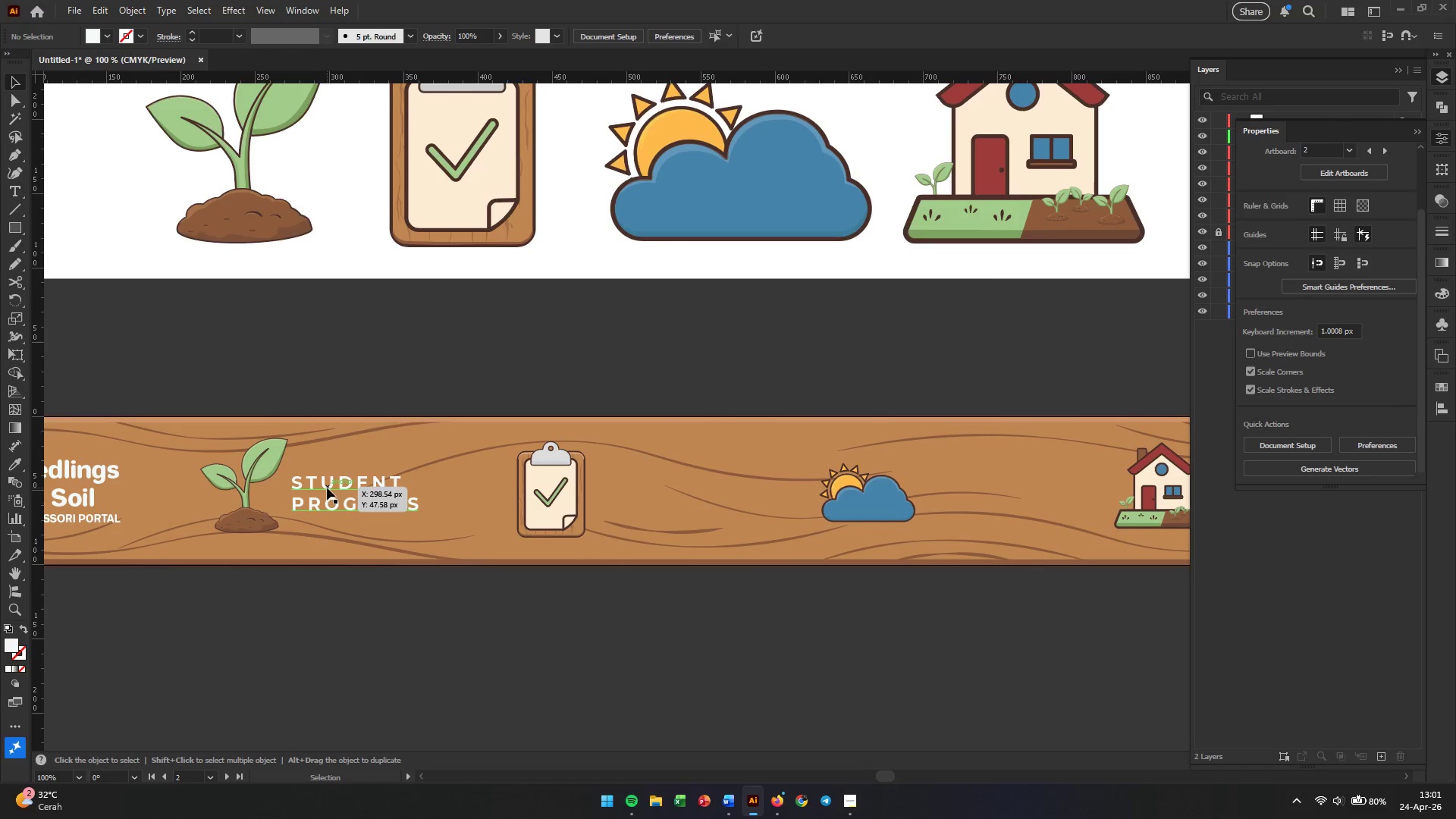 
left_click_drag(start_coordinate=[327, 488], to_coordinate=[334, 488])
 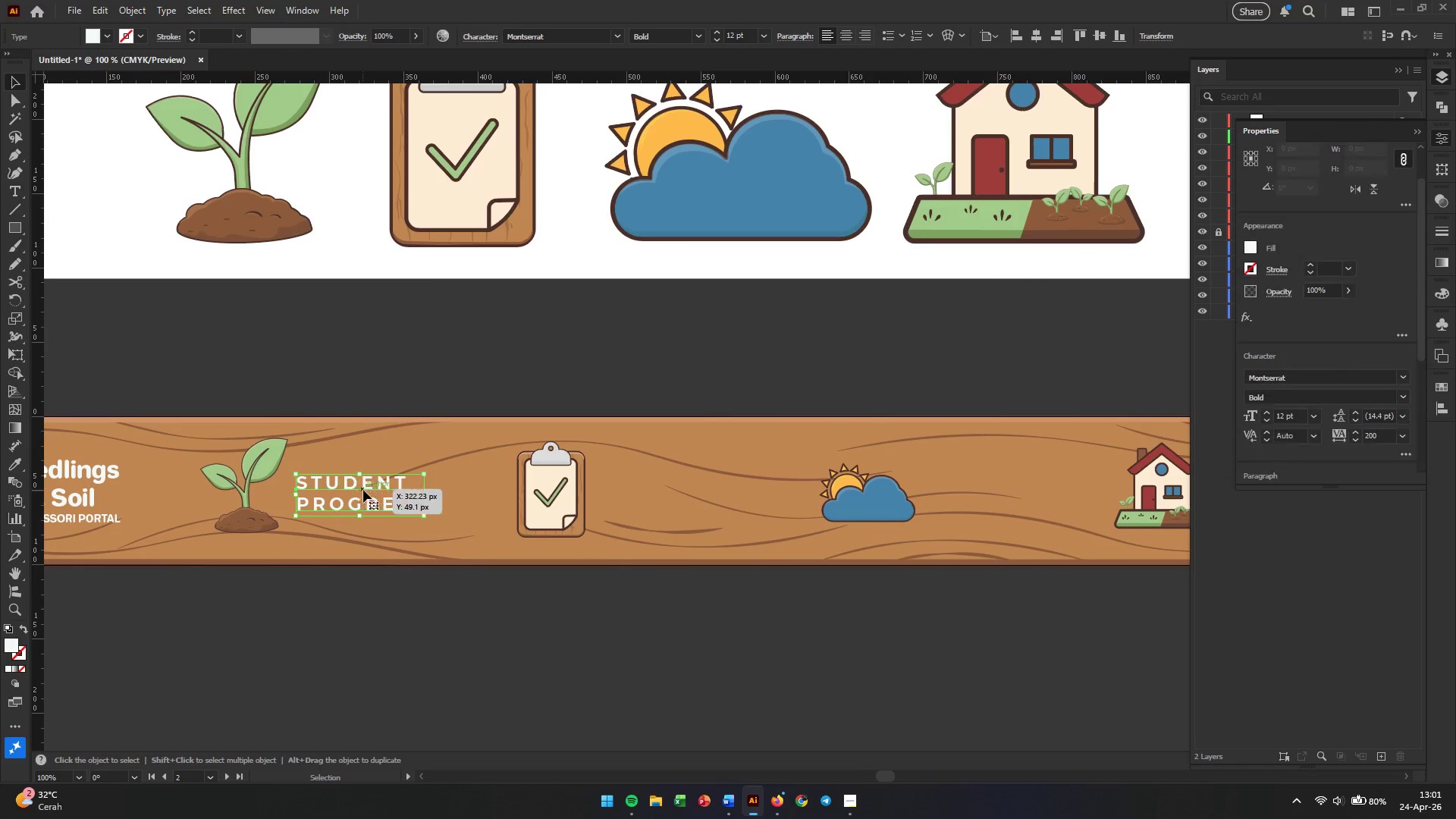 
hold_key(key=ShiftLeft, duration=0.86)
 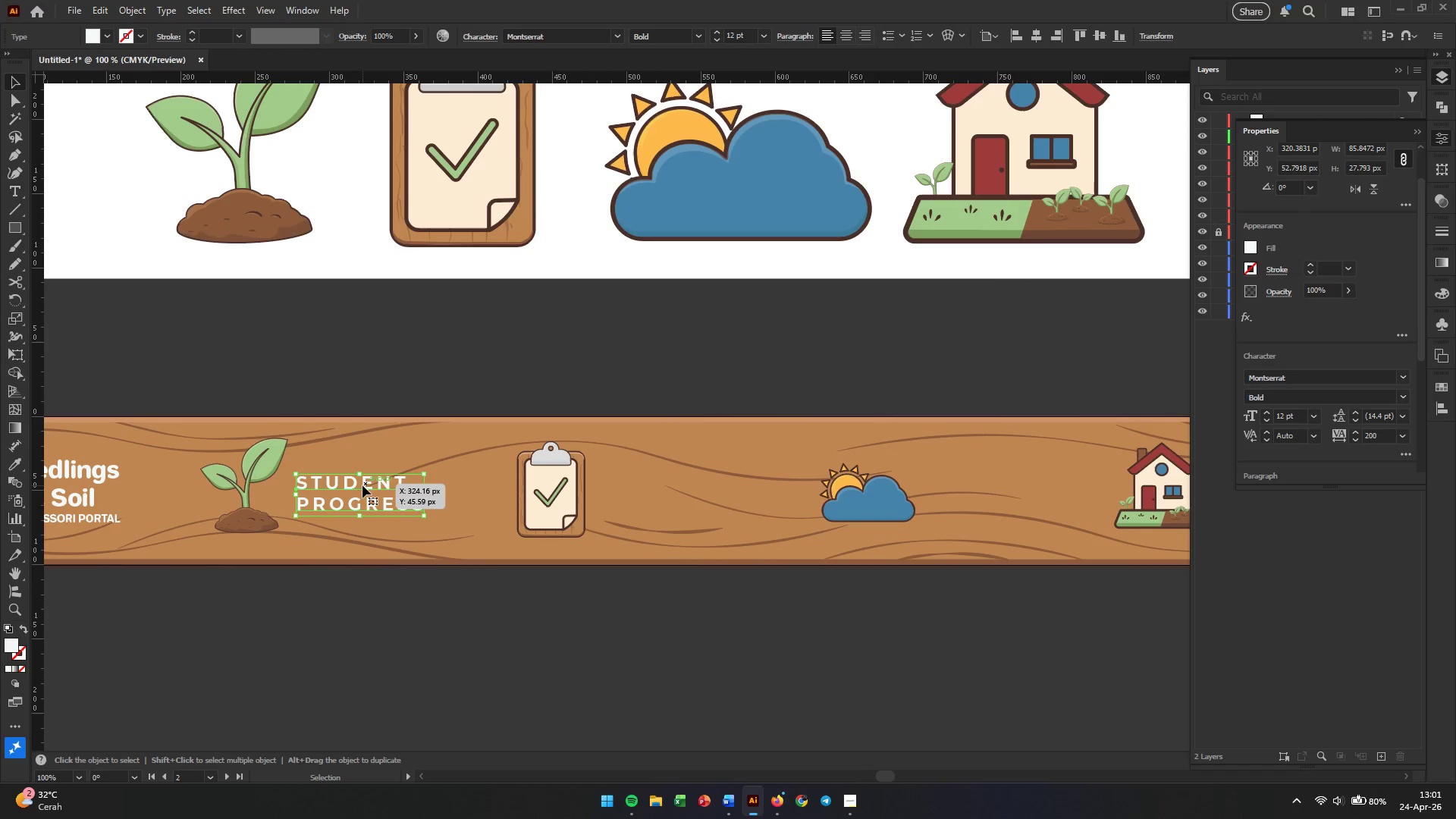 
hold_key(key=AltLeft, duration=2.8)
left_click_drag(start_coordinate=[362, 485], to_coordinate=[677, 488])
 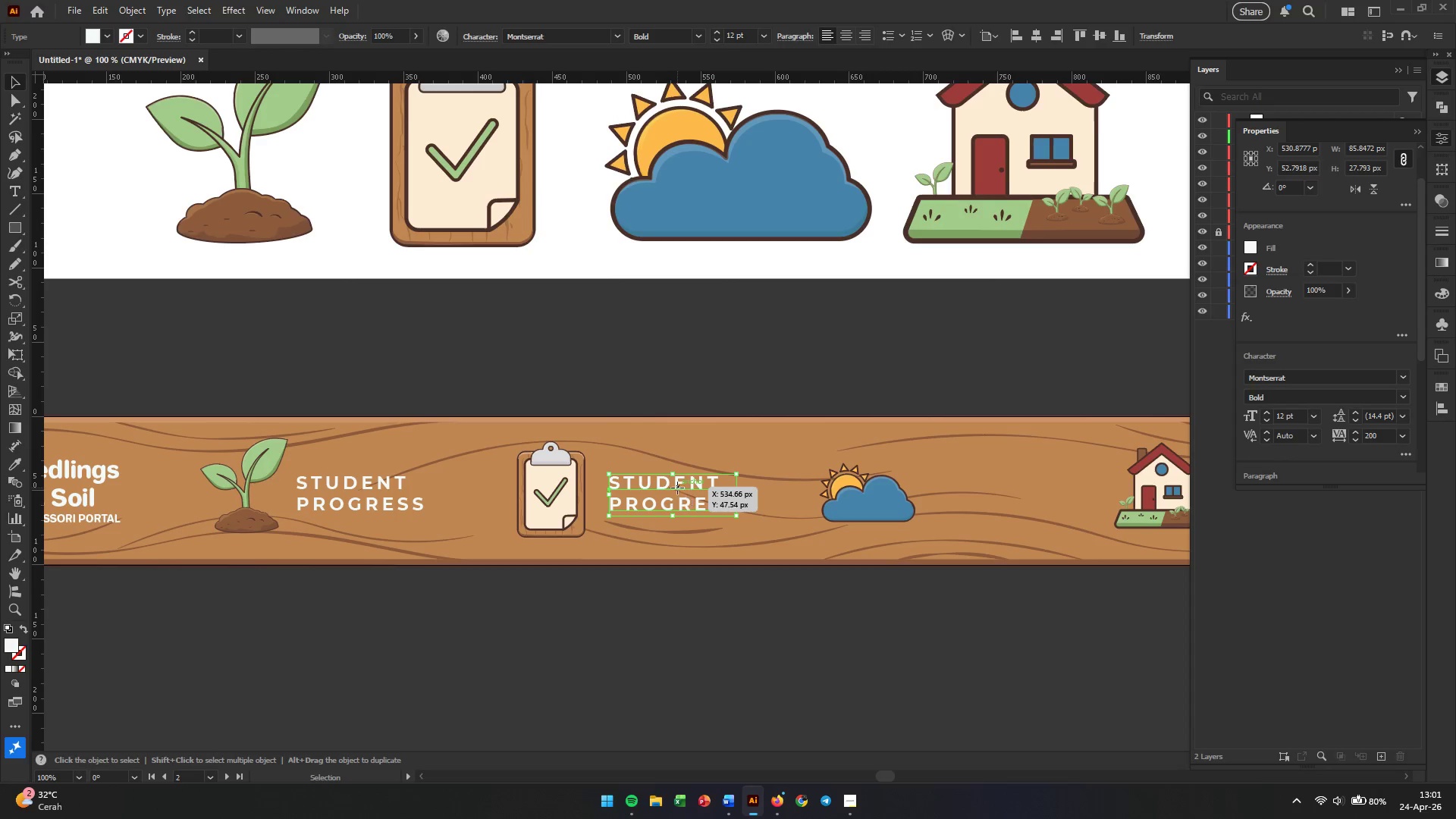 
hold_key(key=ShiftLeft, duration=2.27)
 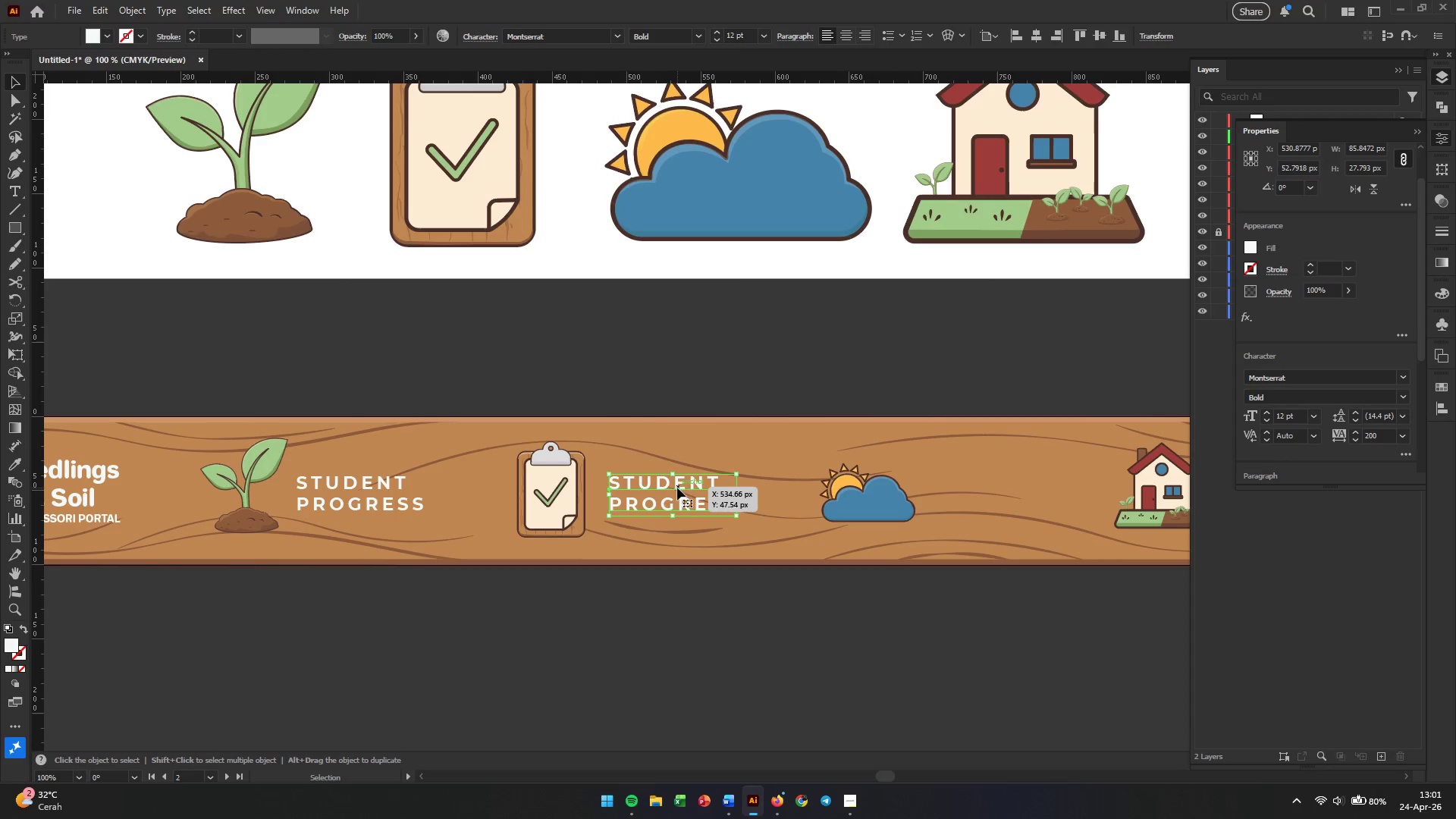 
double_click([677, 488])
 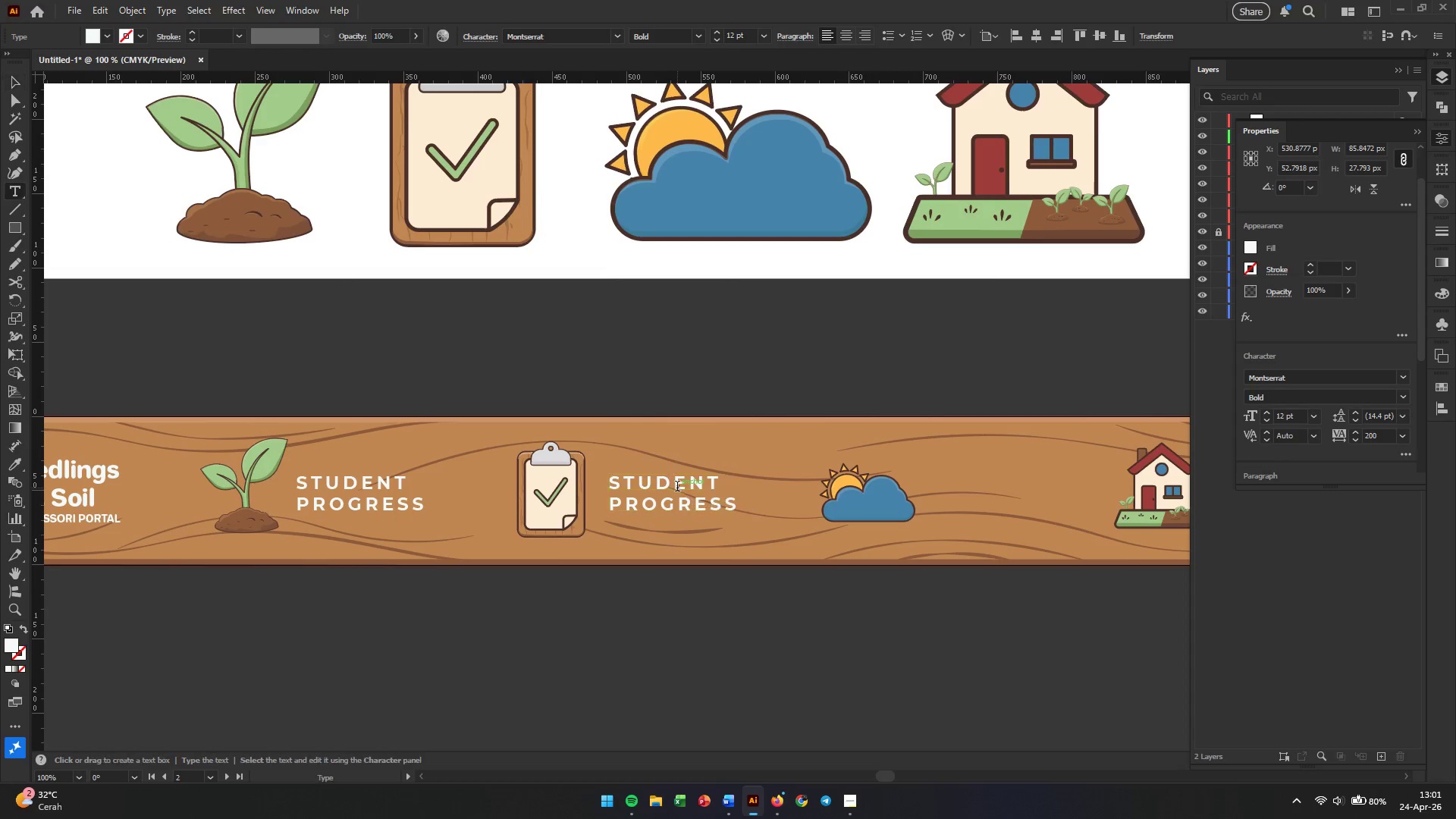 
triple_click([677, 488])
 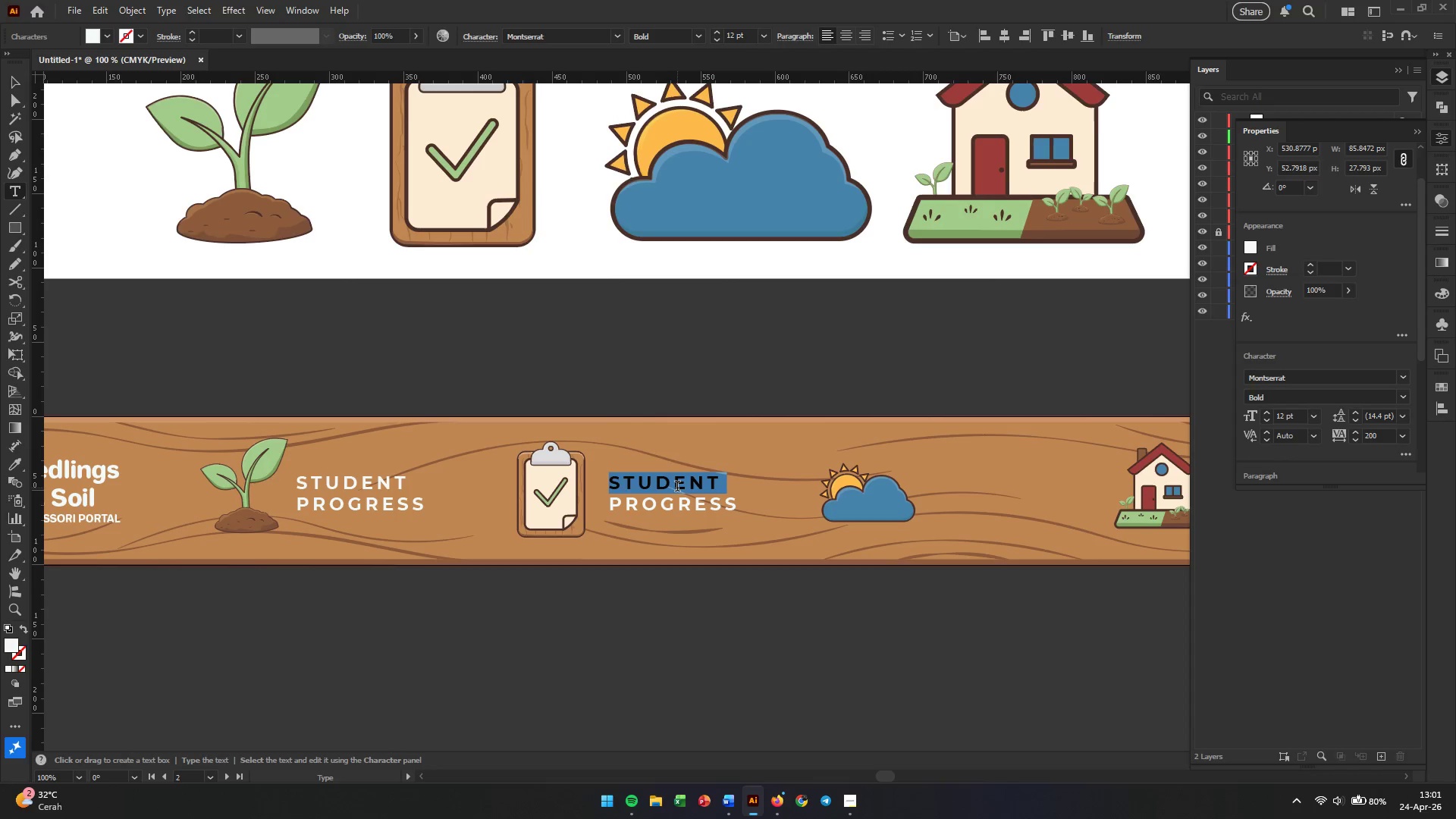 
key(Control+A)
 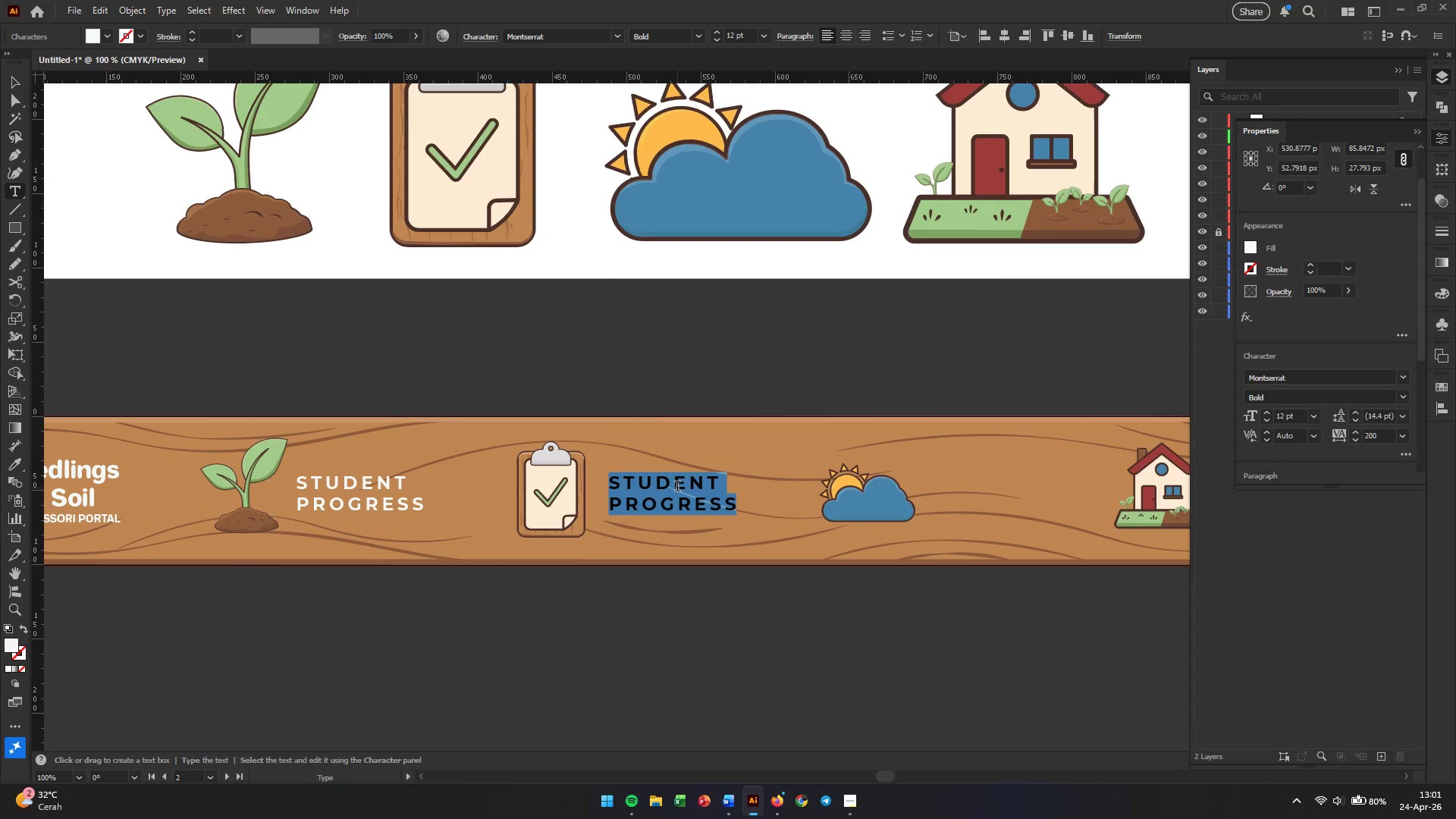 
type(daily)
 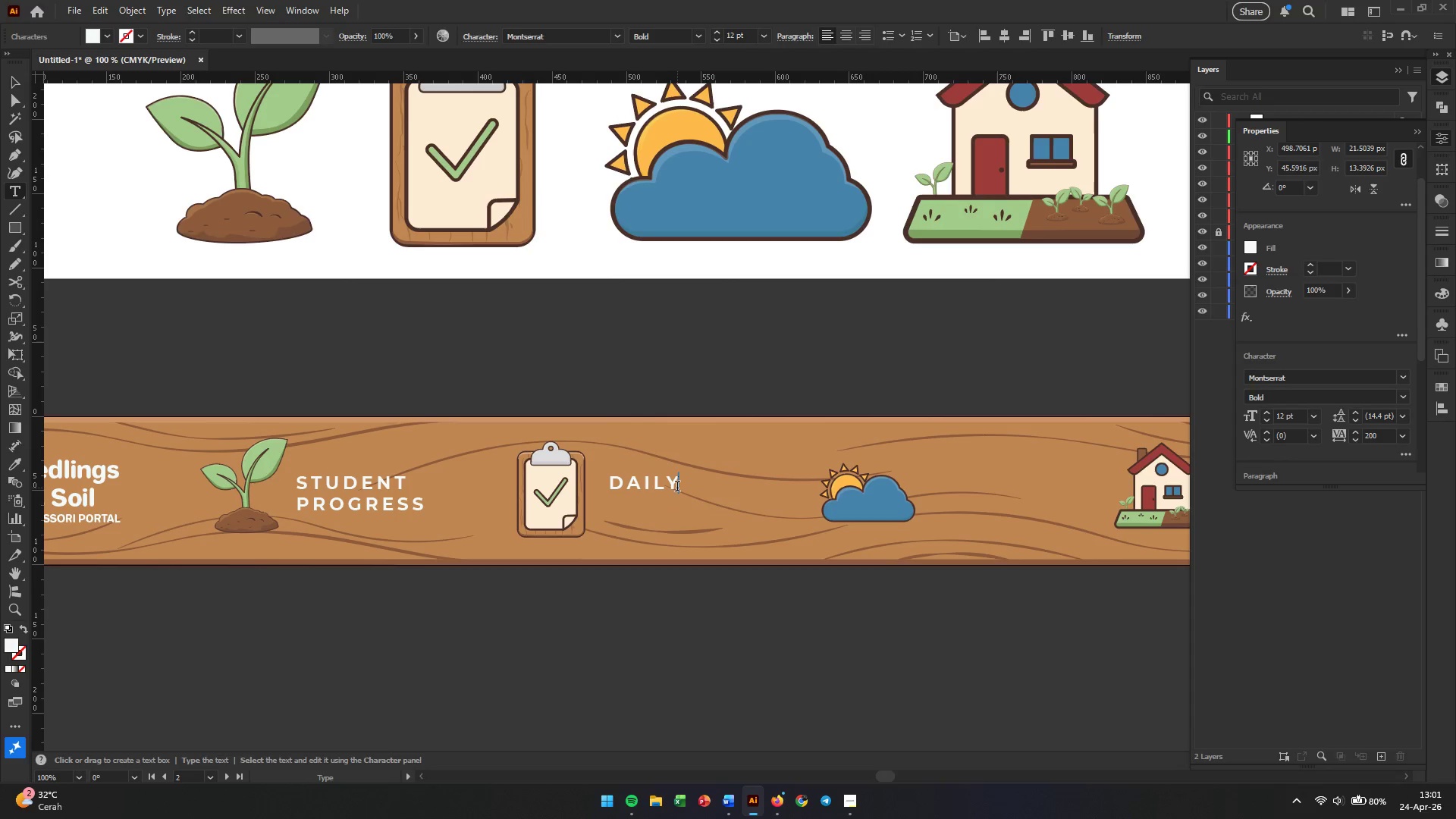 
key(Enter)
 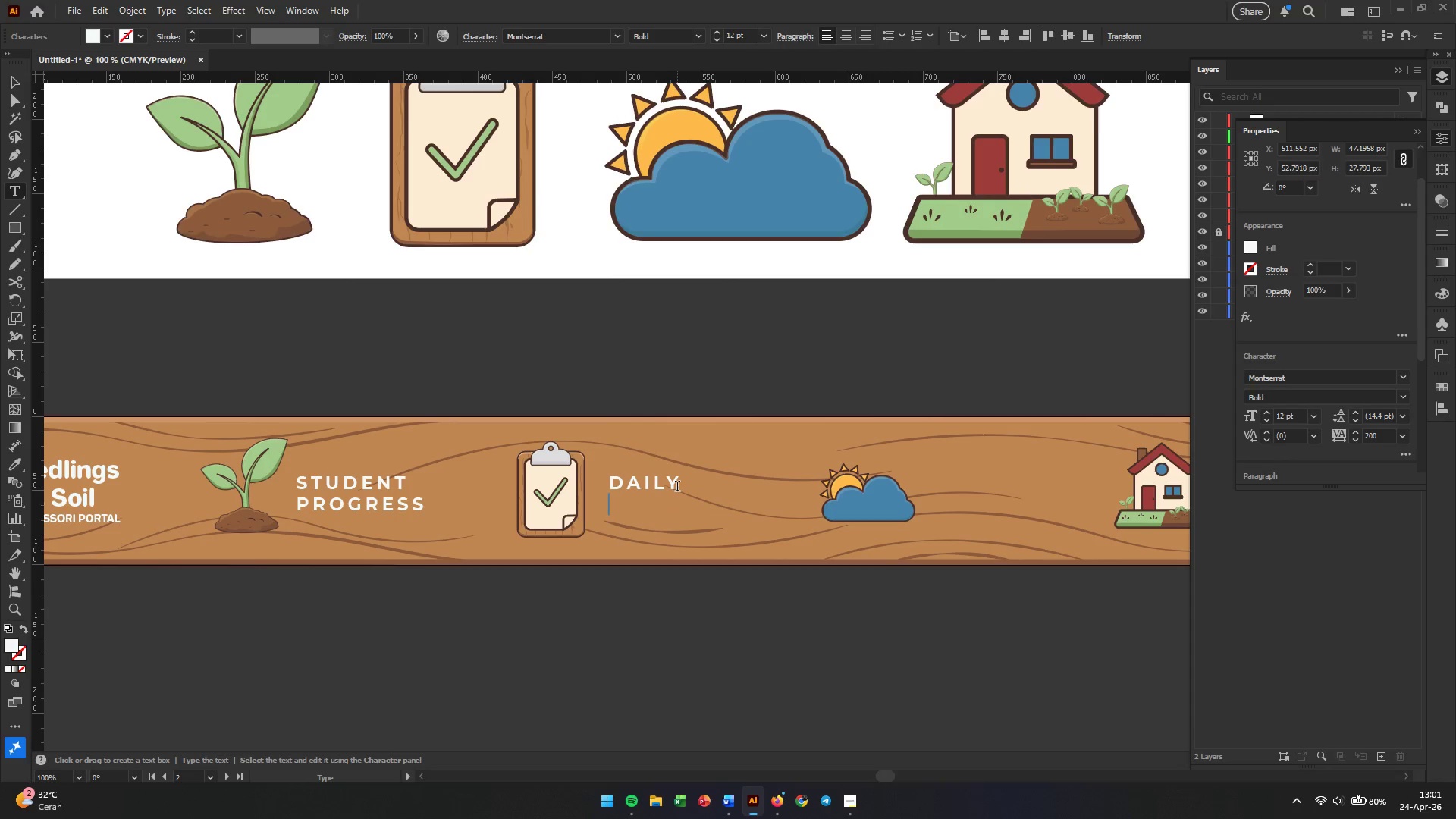 
type(attendance)
 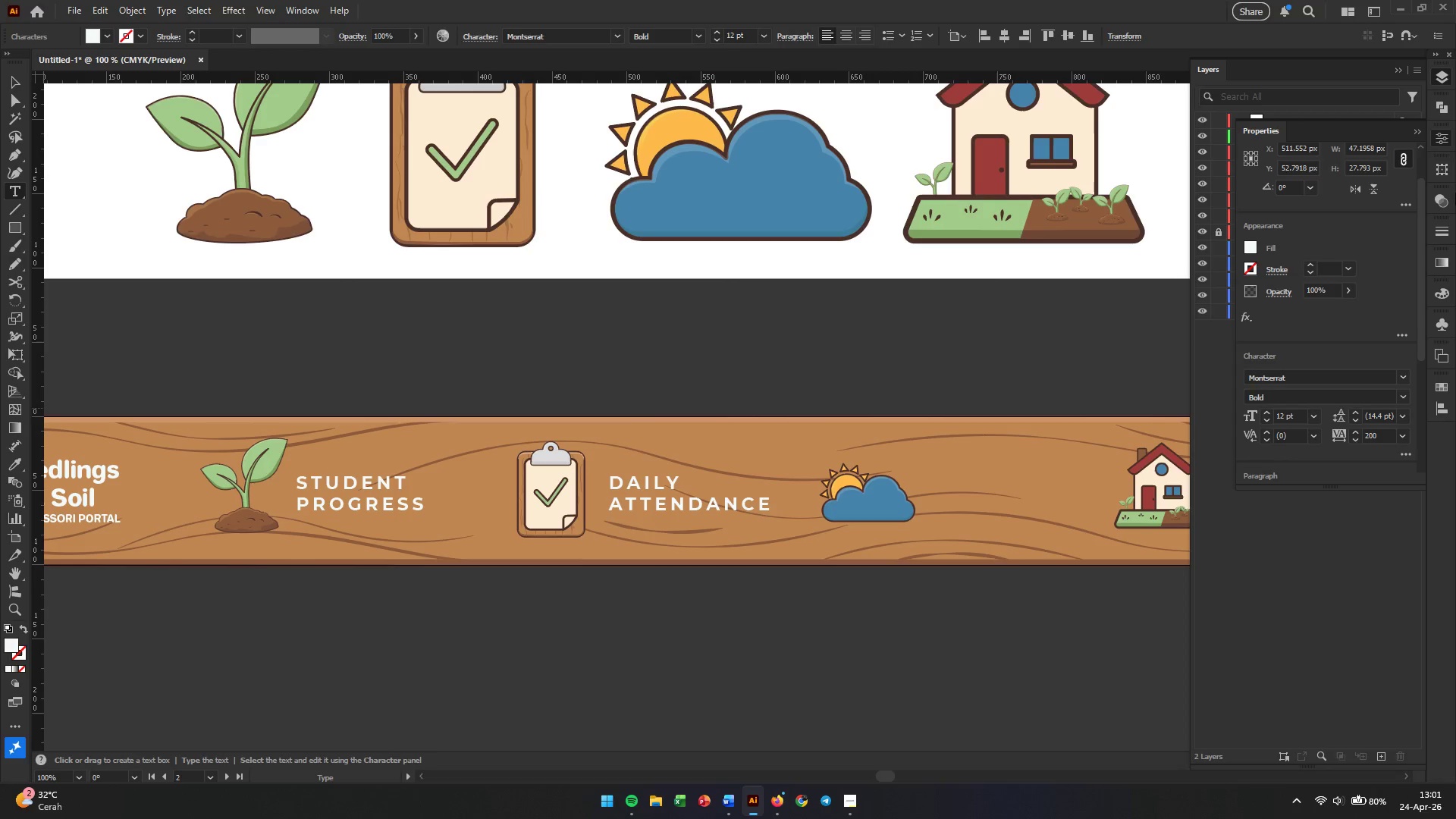 
left_click([1420, 133])
 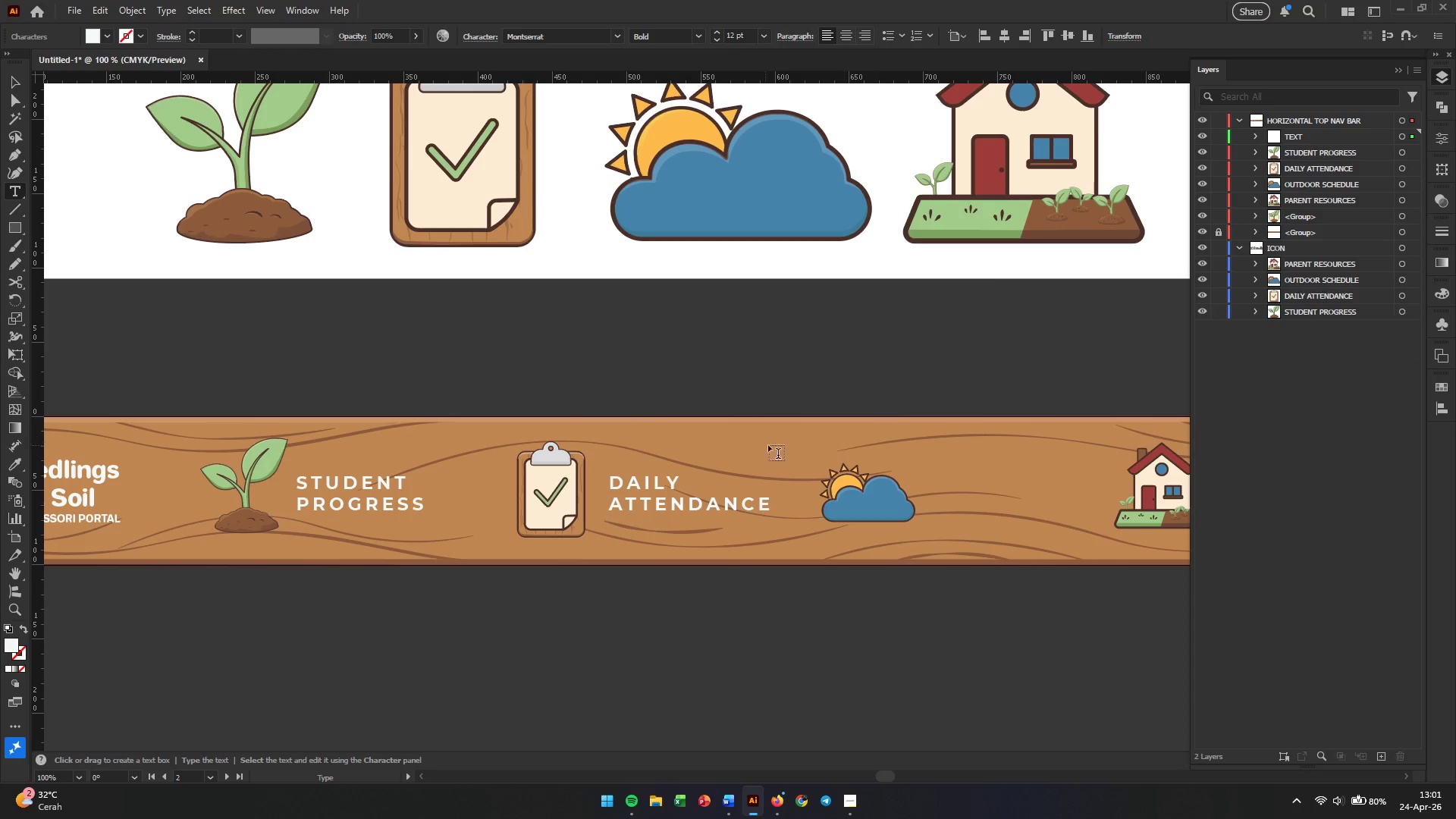 
wait(5.61)
 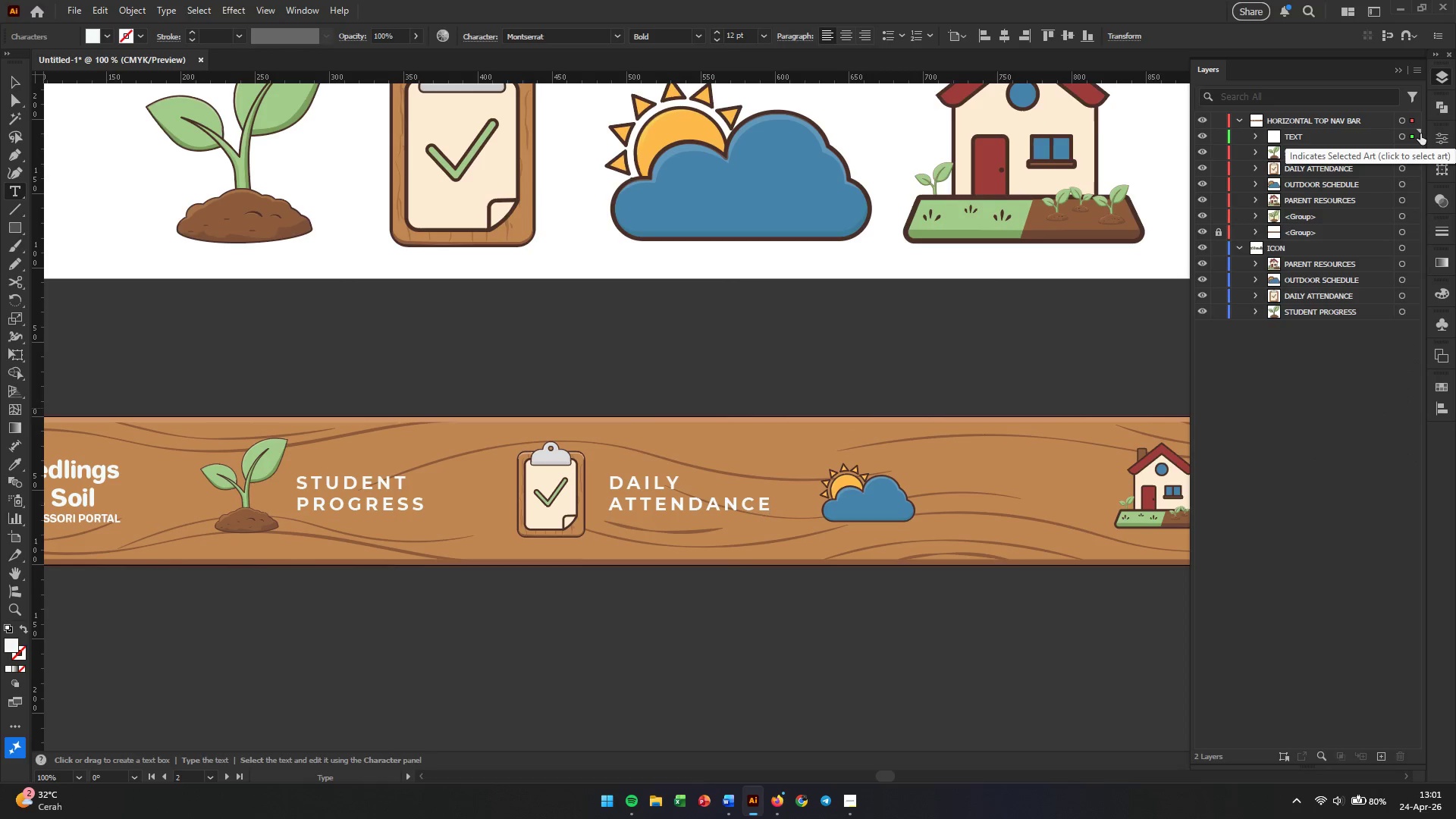 
key(Escape)
 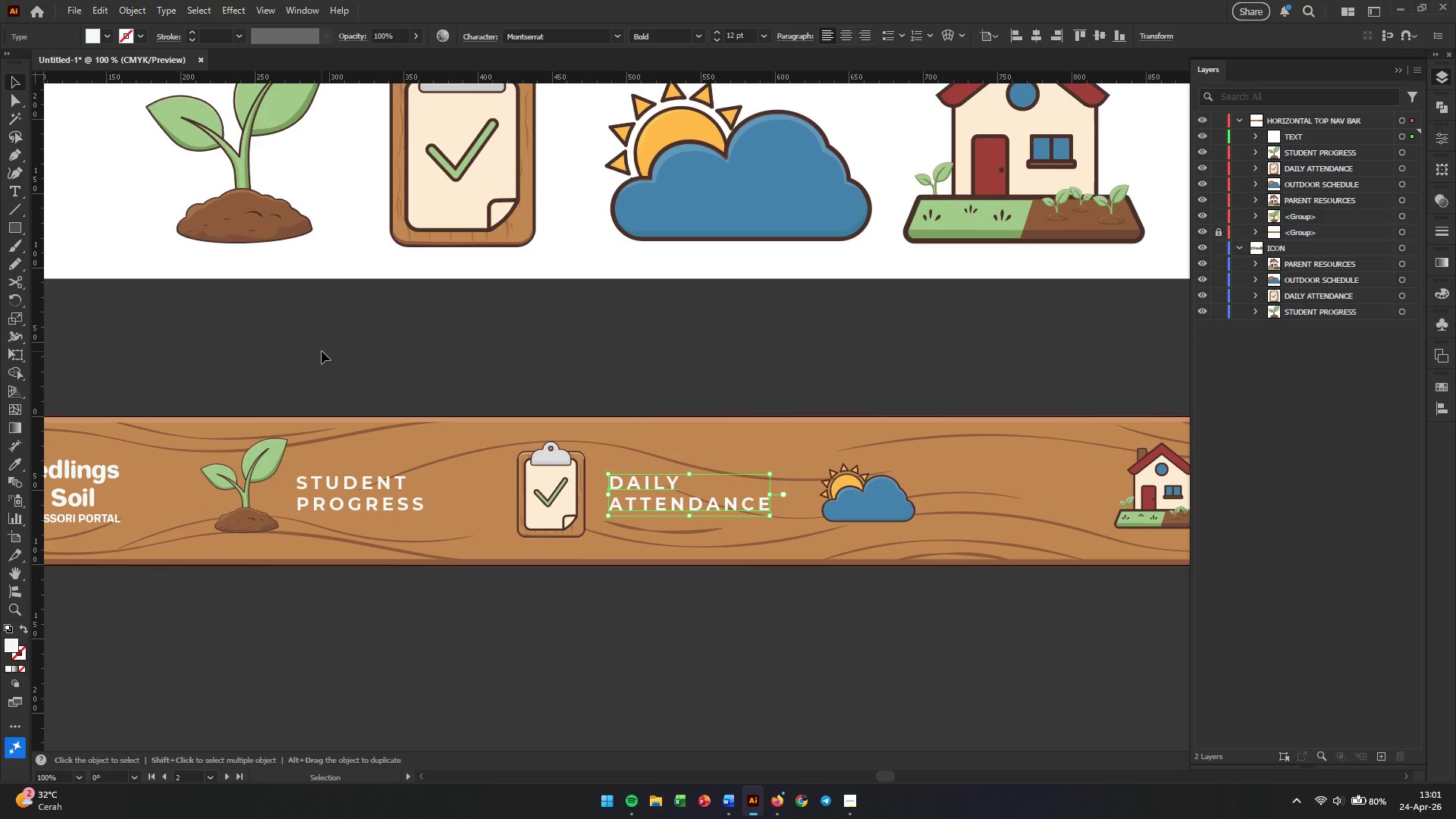 
key(V)
 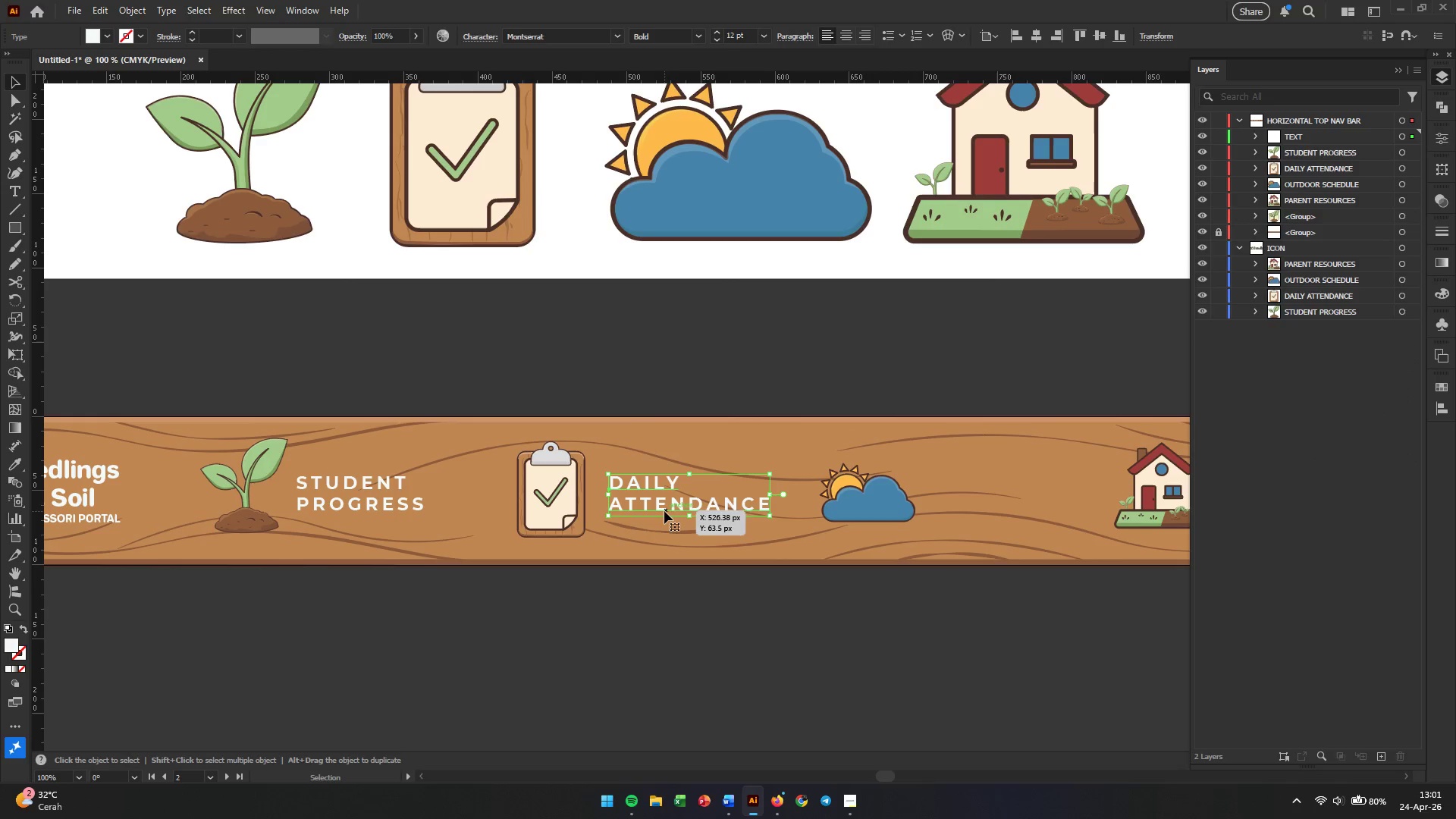 
hold_key(key=AltLeft, duration=8.77)
left_click_drag(start_coordinate=[662, 509], to_coordinate=[987, 514])
 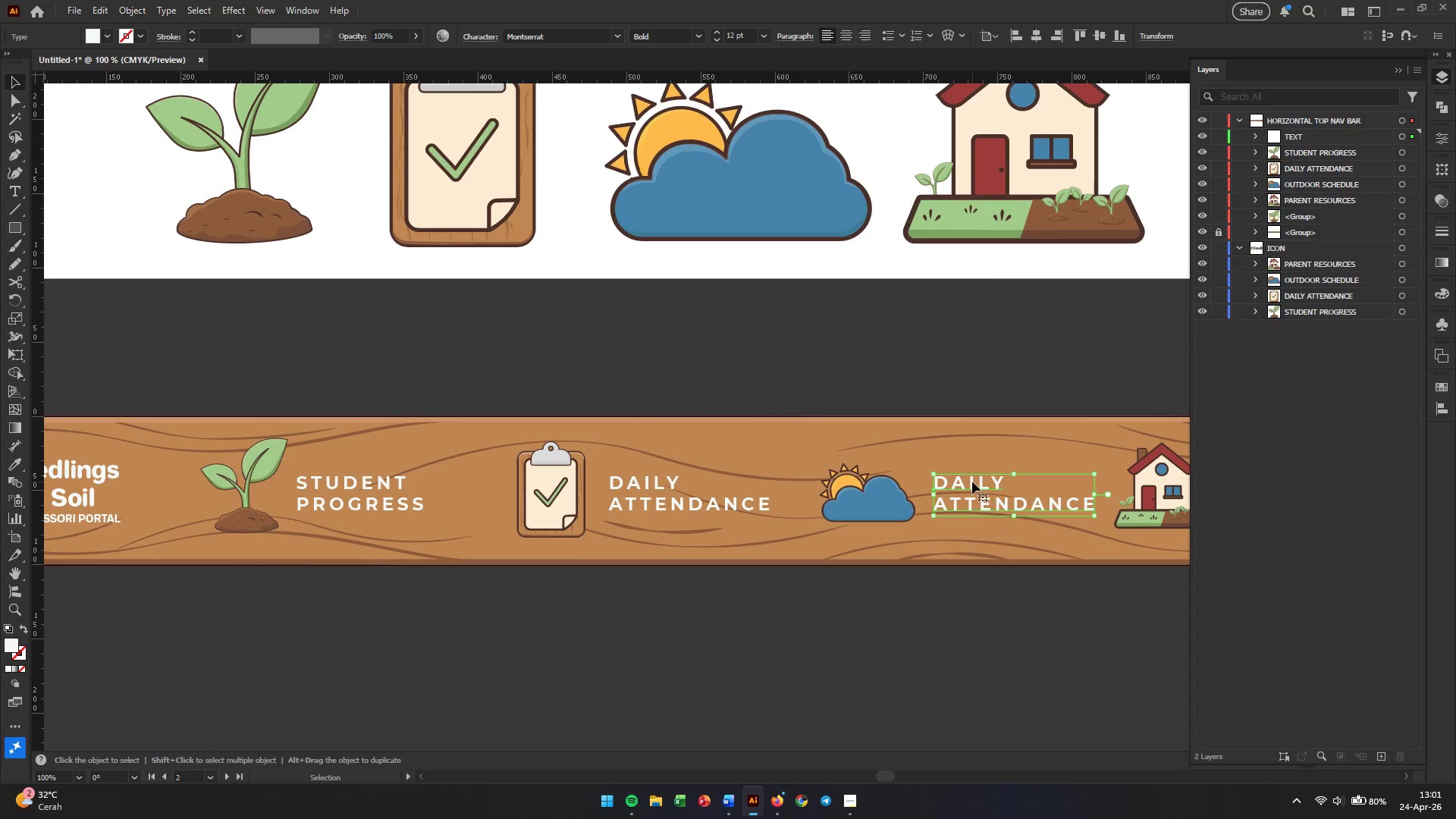 
hold_key(key=ShiftLeft, duration=8.38)
 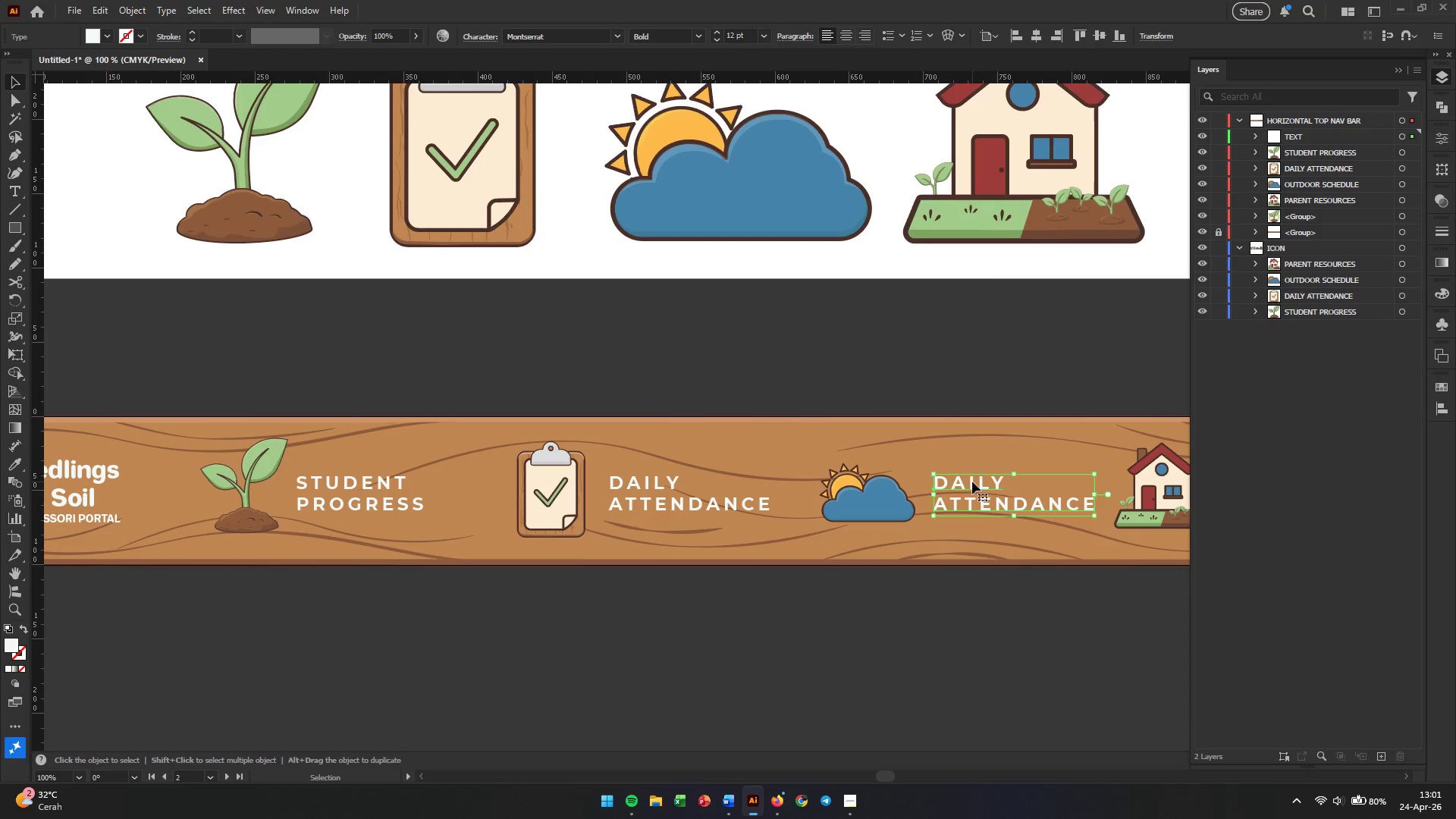 
double_click([972, 482])
 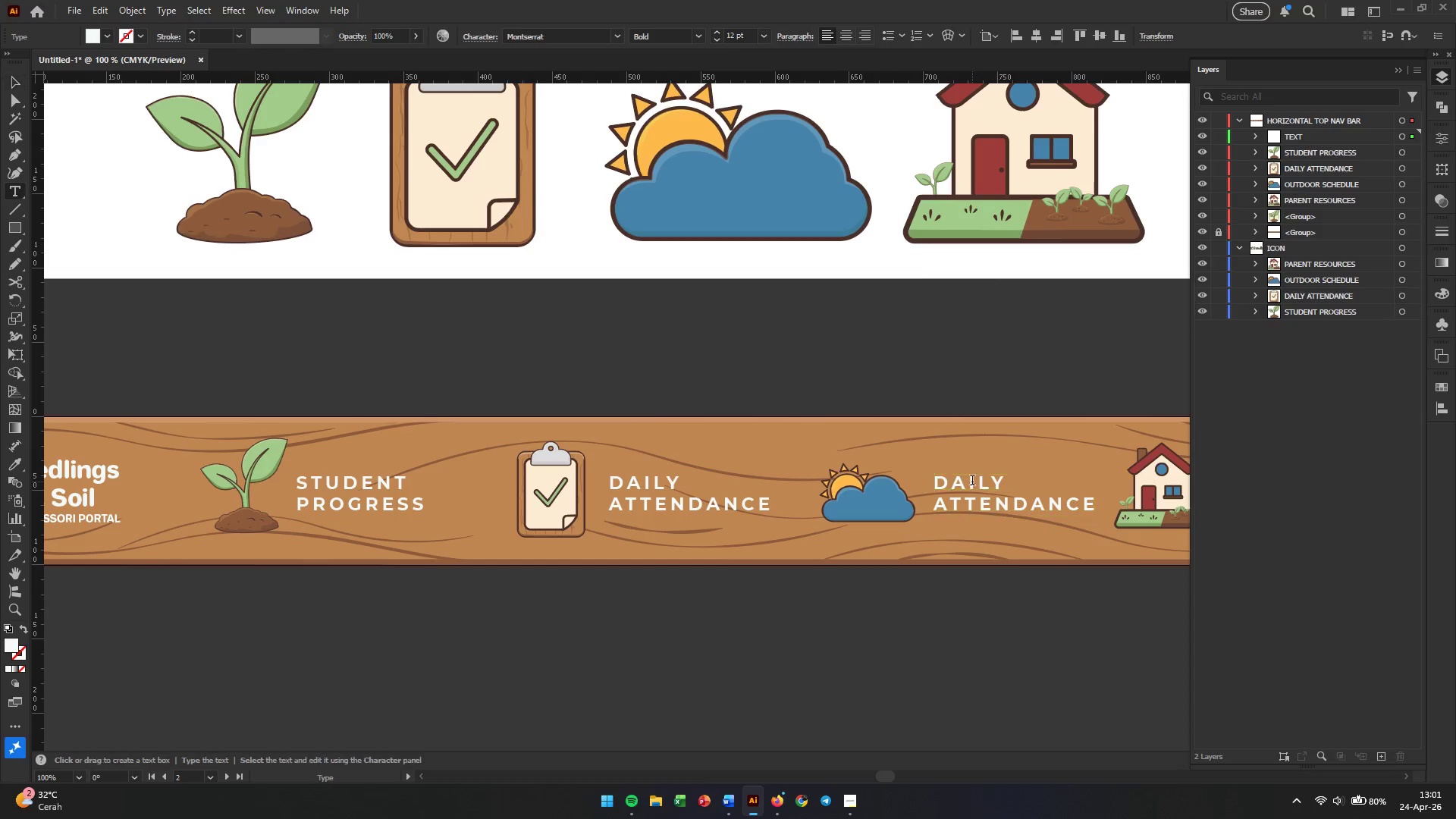 
triple_click([972, 482])
 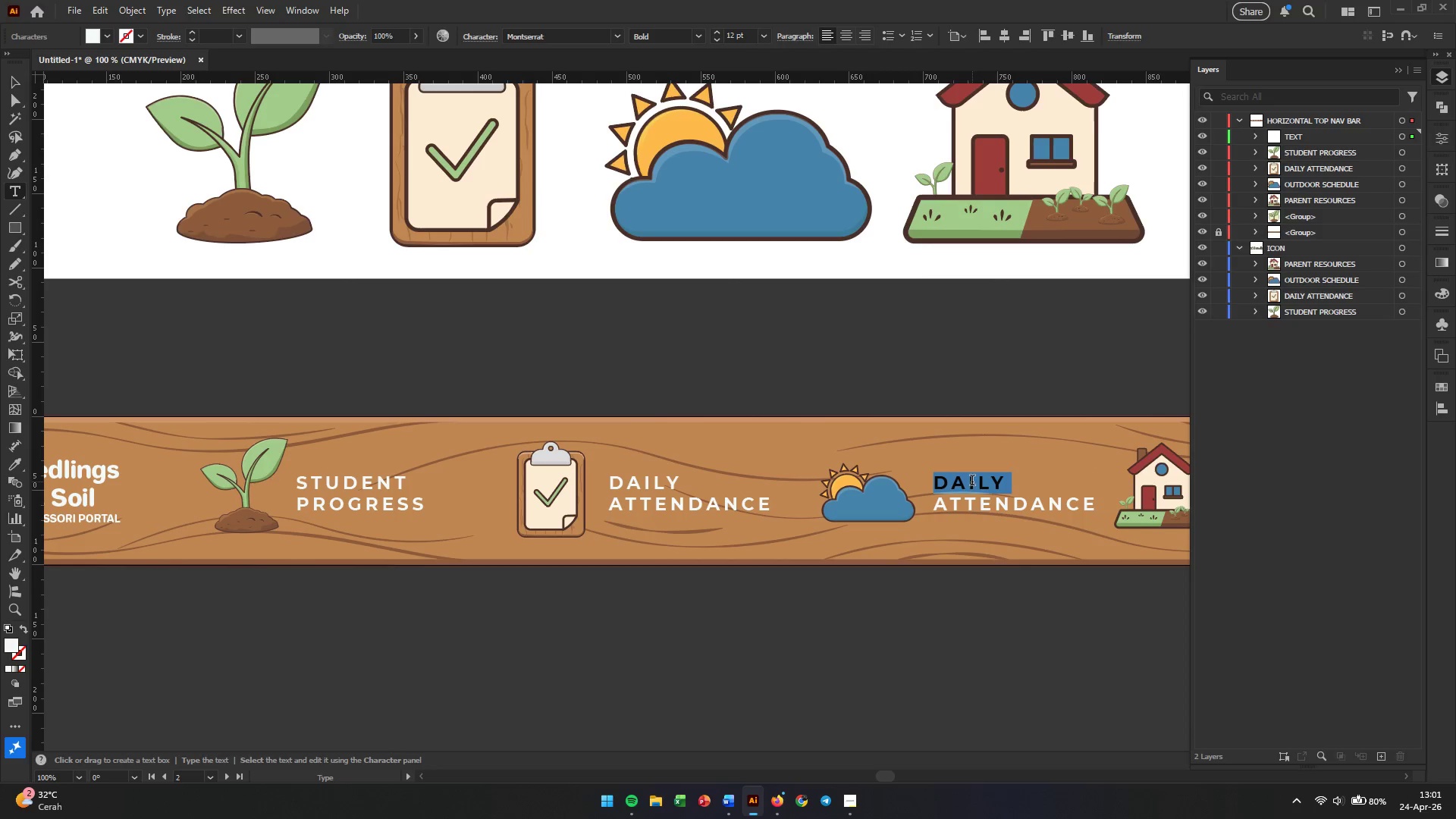 
key(Control+A)
 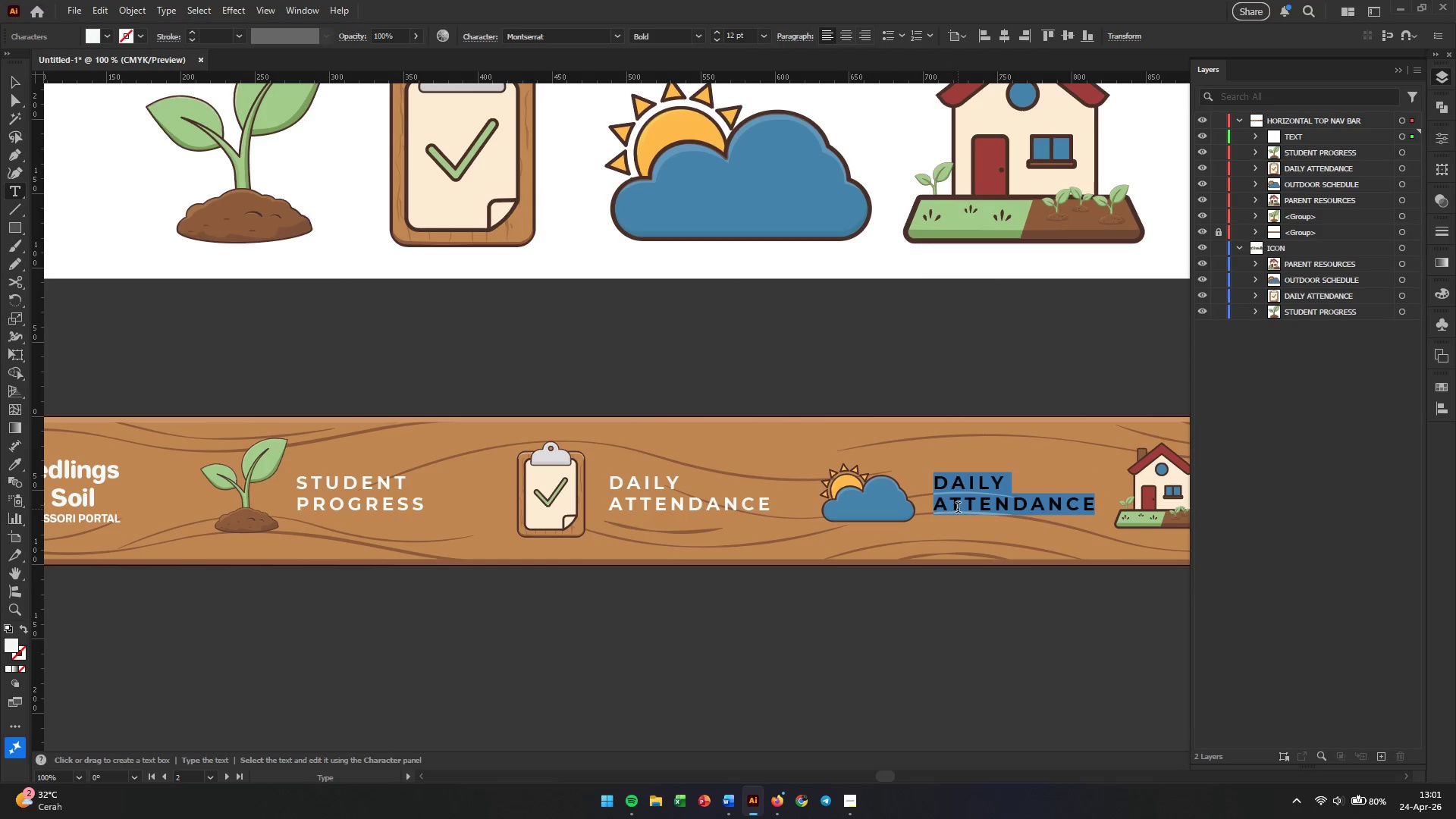 
type(outdoor)
 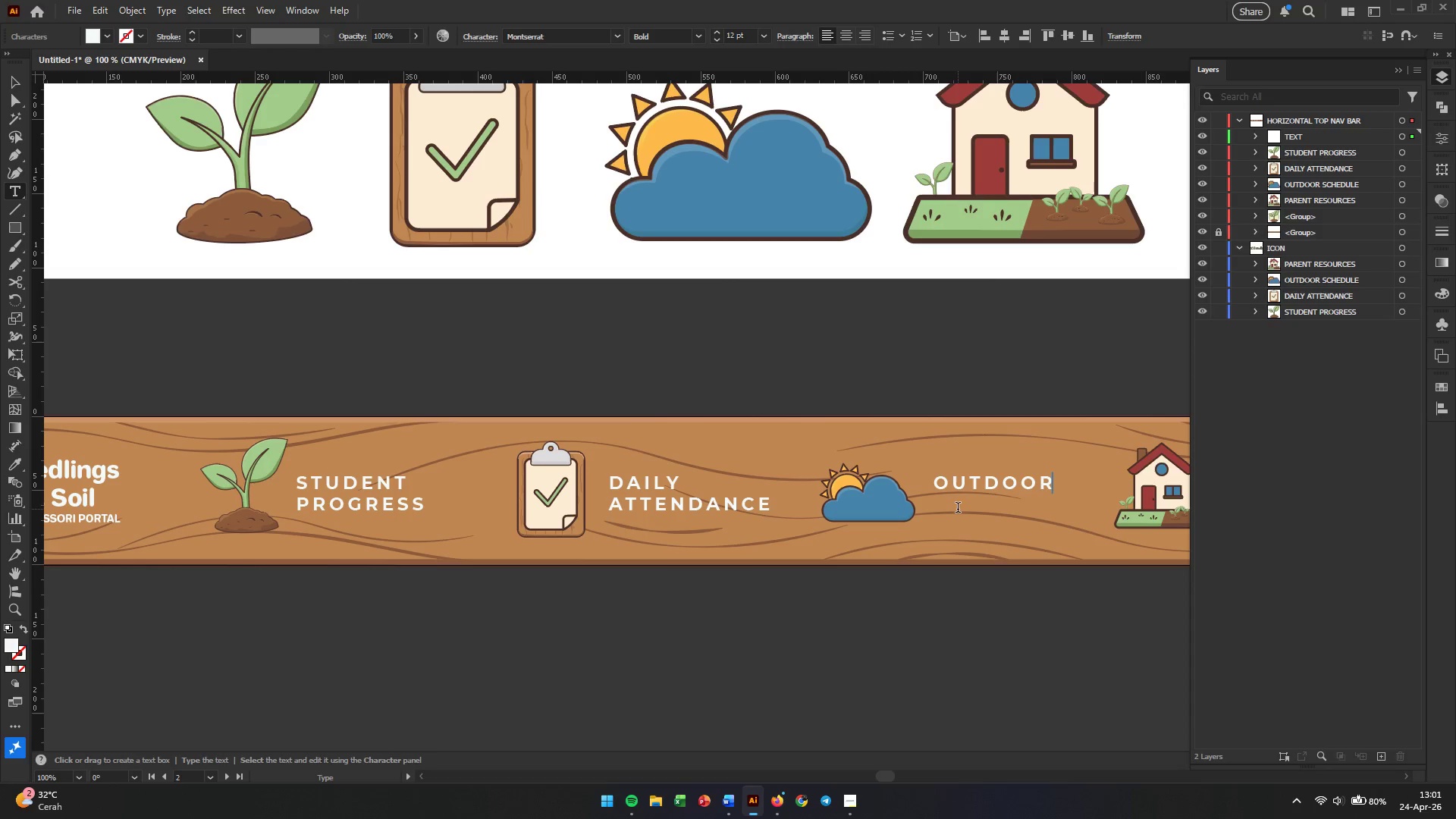 
key(Enter)
 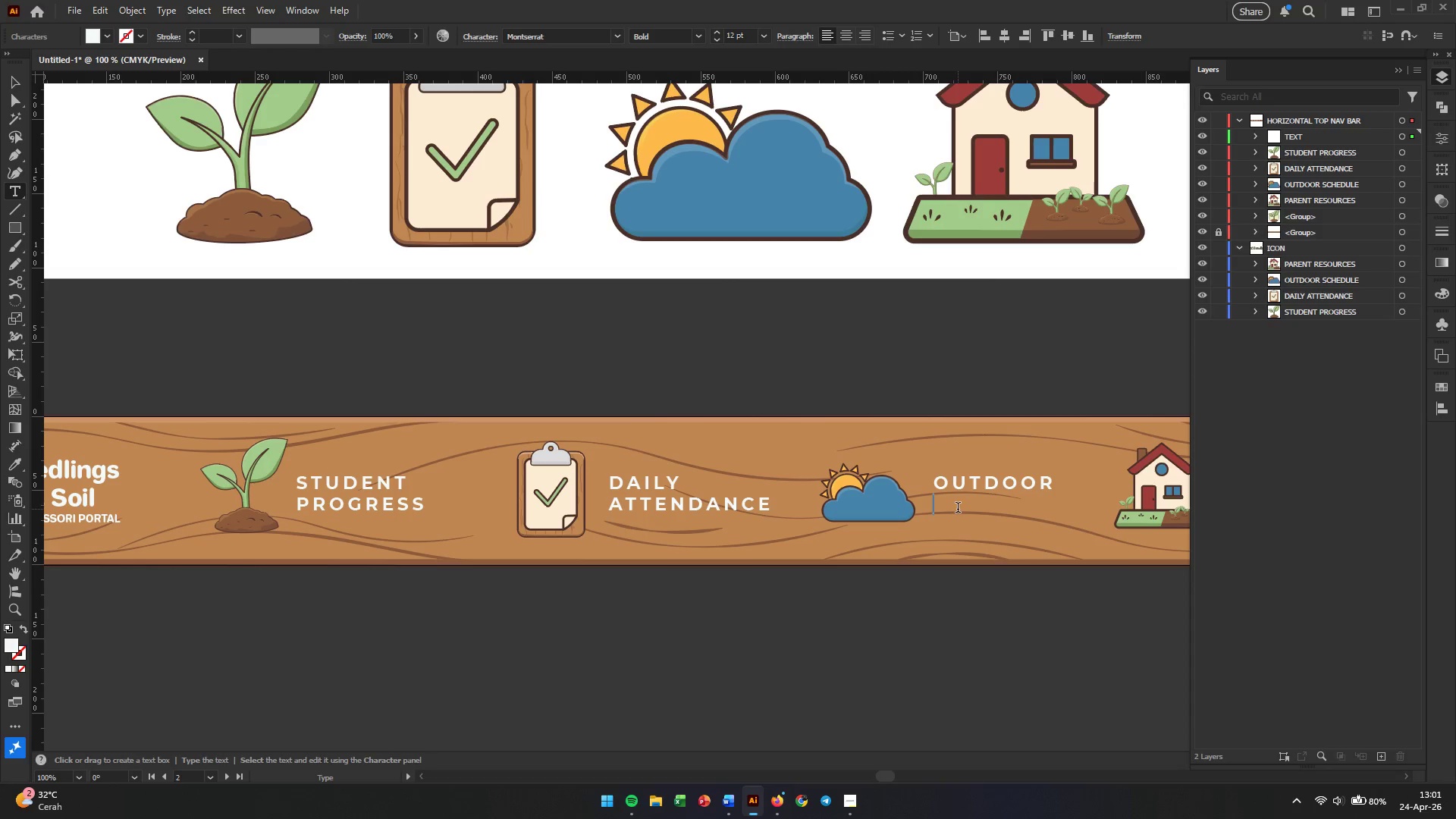 
type(schedule)
 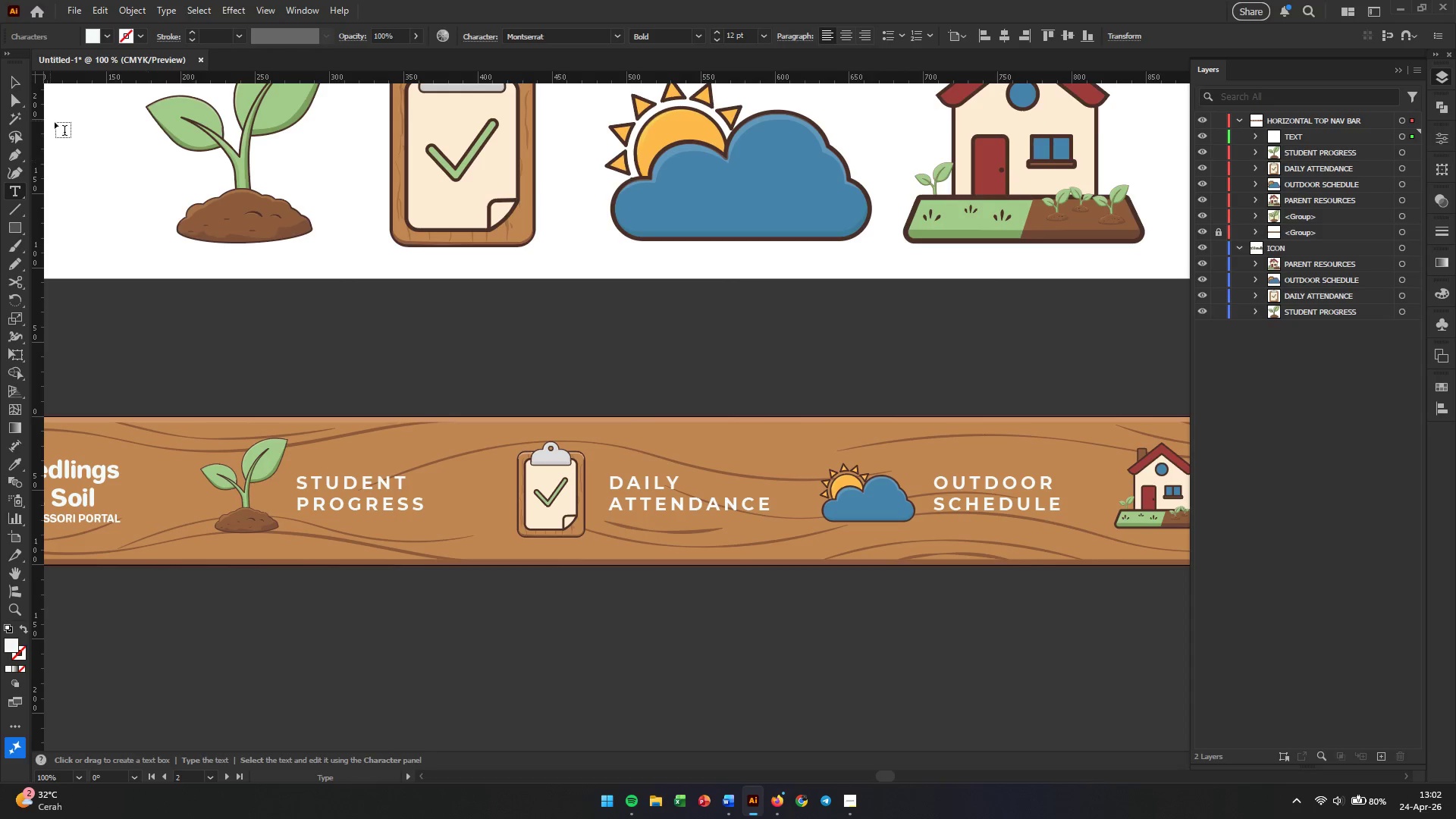 
left_click([22, 91])
 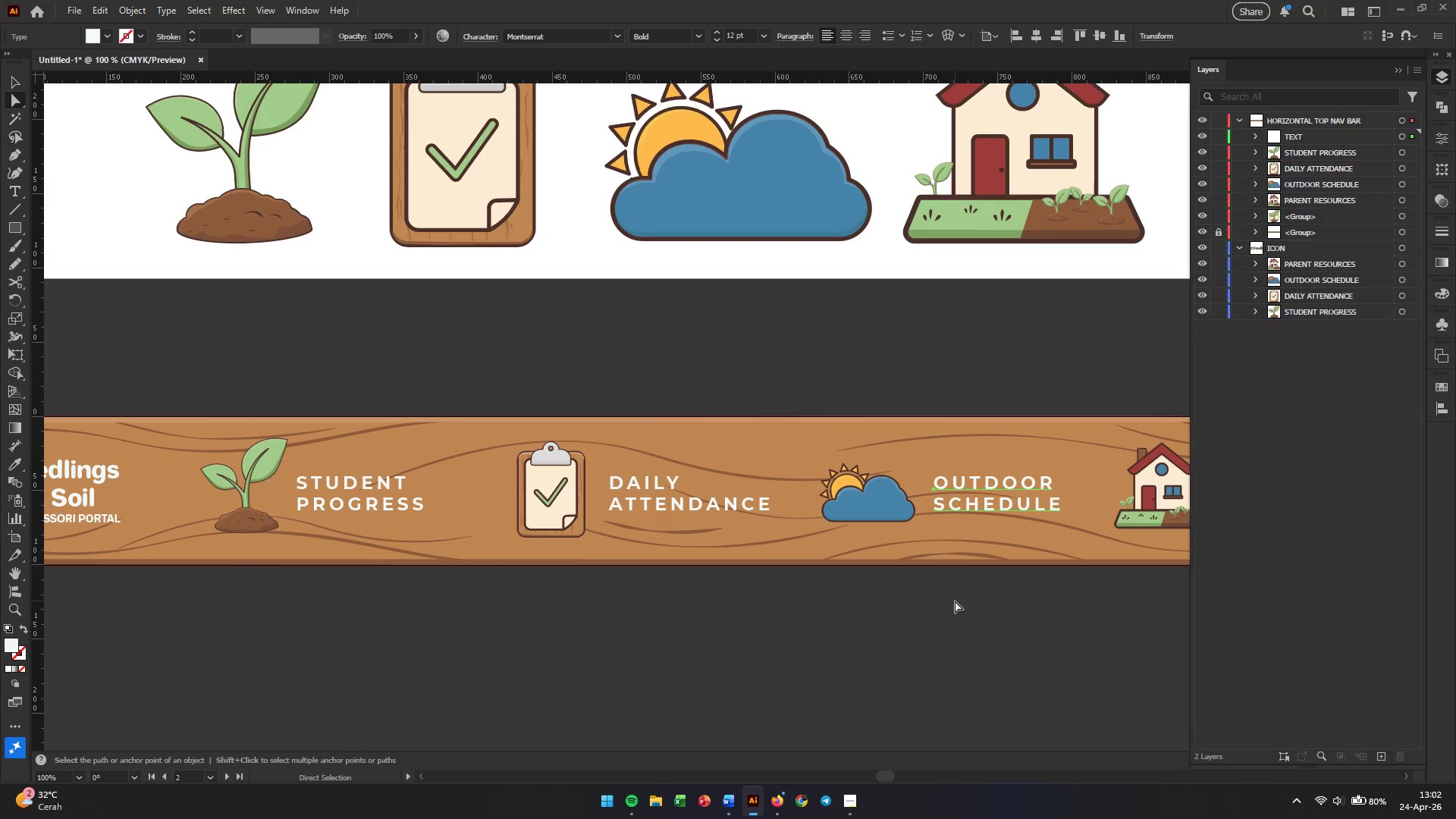 
hold_key(key=Space, duration=0.91)
 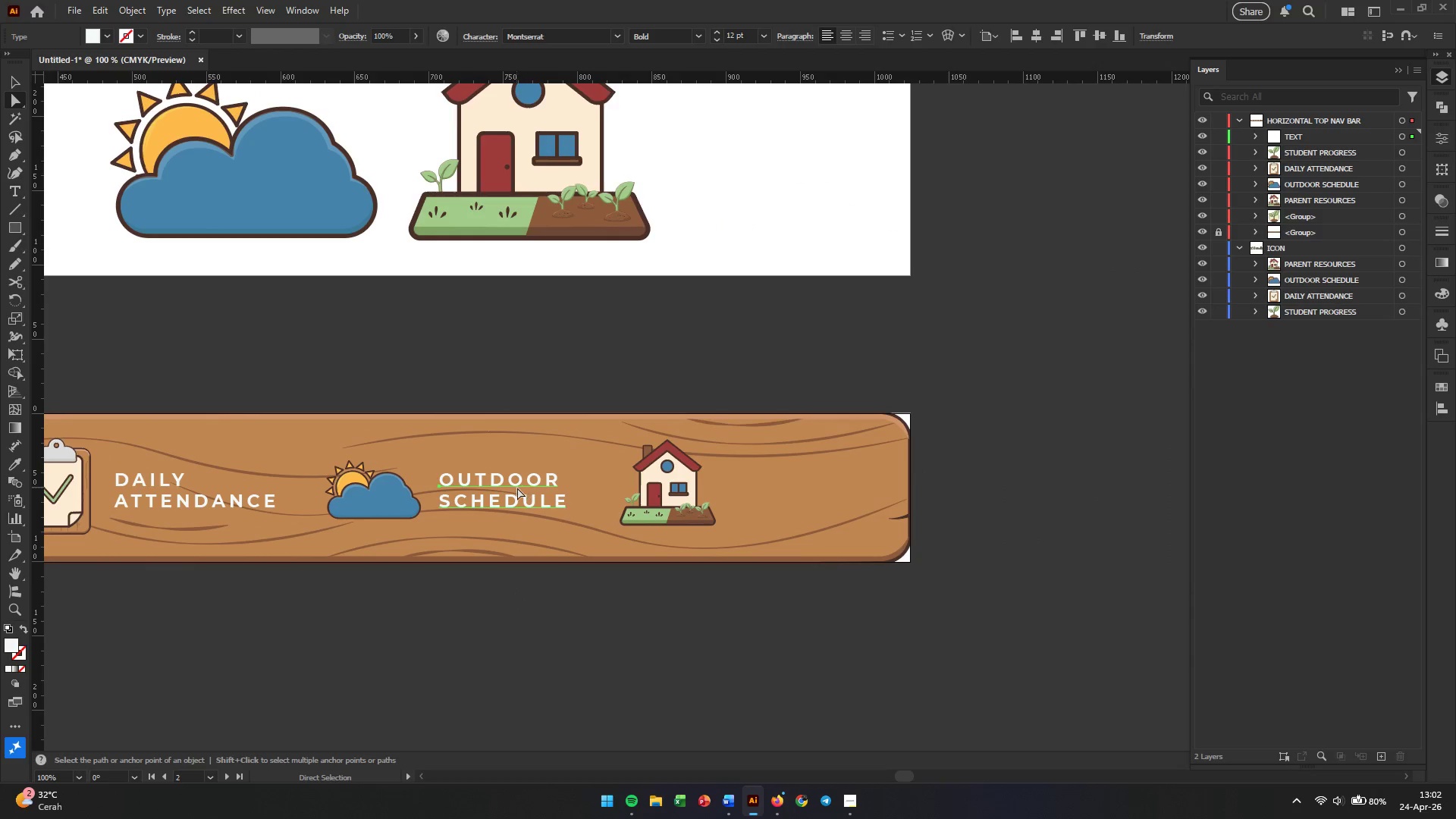 
left_click_drag(start_coordinate=[999, 601], to_coordinate=[504, 598])
 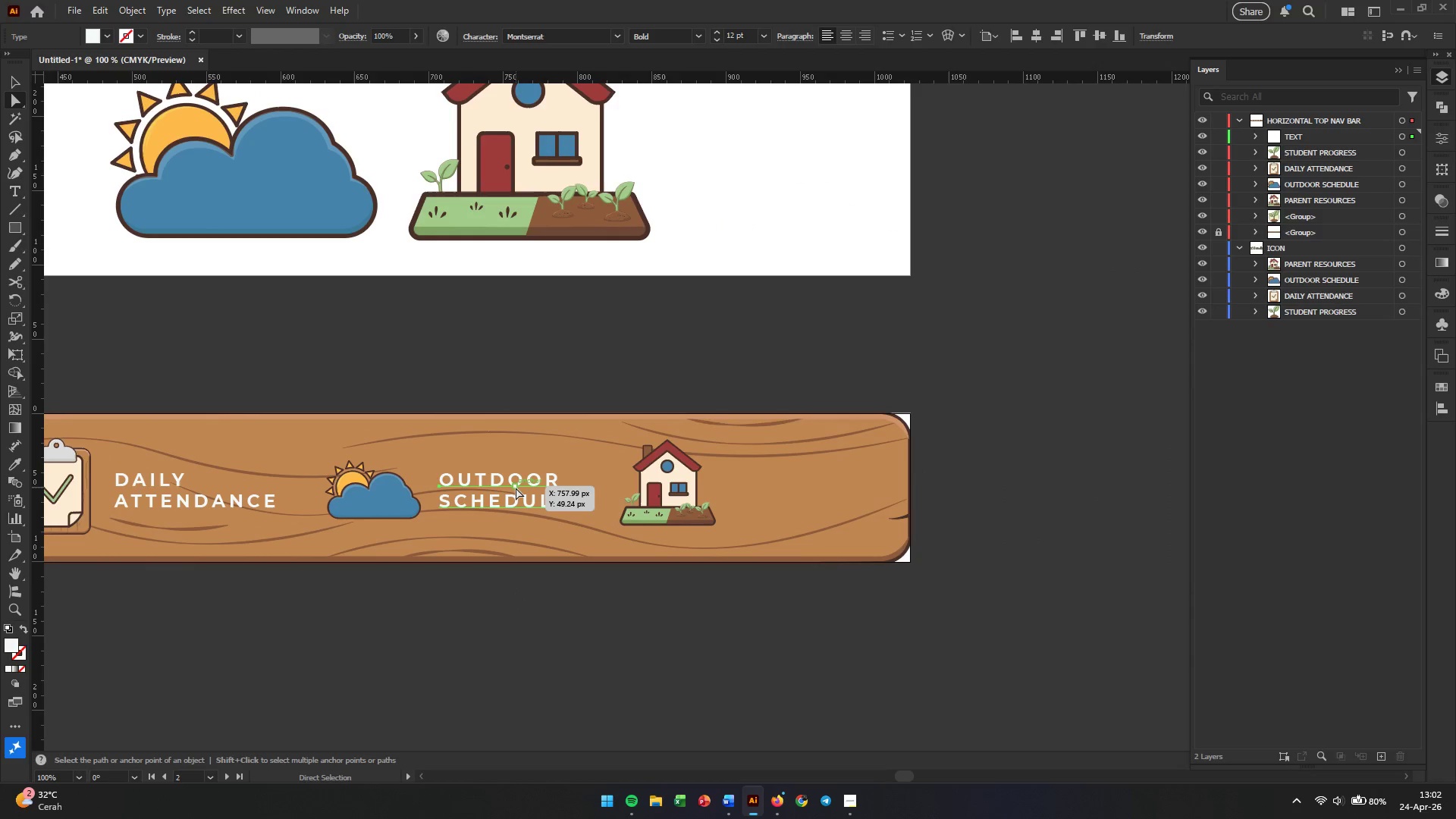 
hold_key(key=AltLeft, duration=4.78)
left_click_drag(start_coordinate=[516, 488], to_coordinate=[810, 490])
 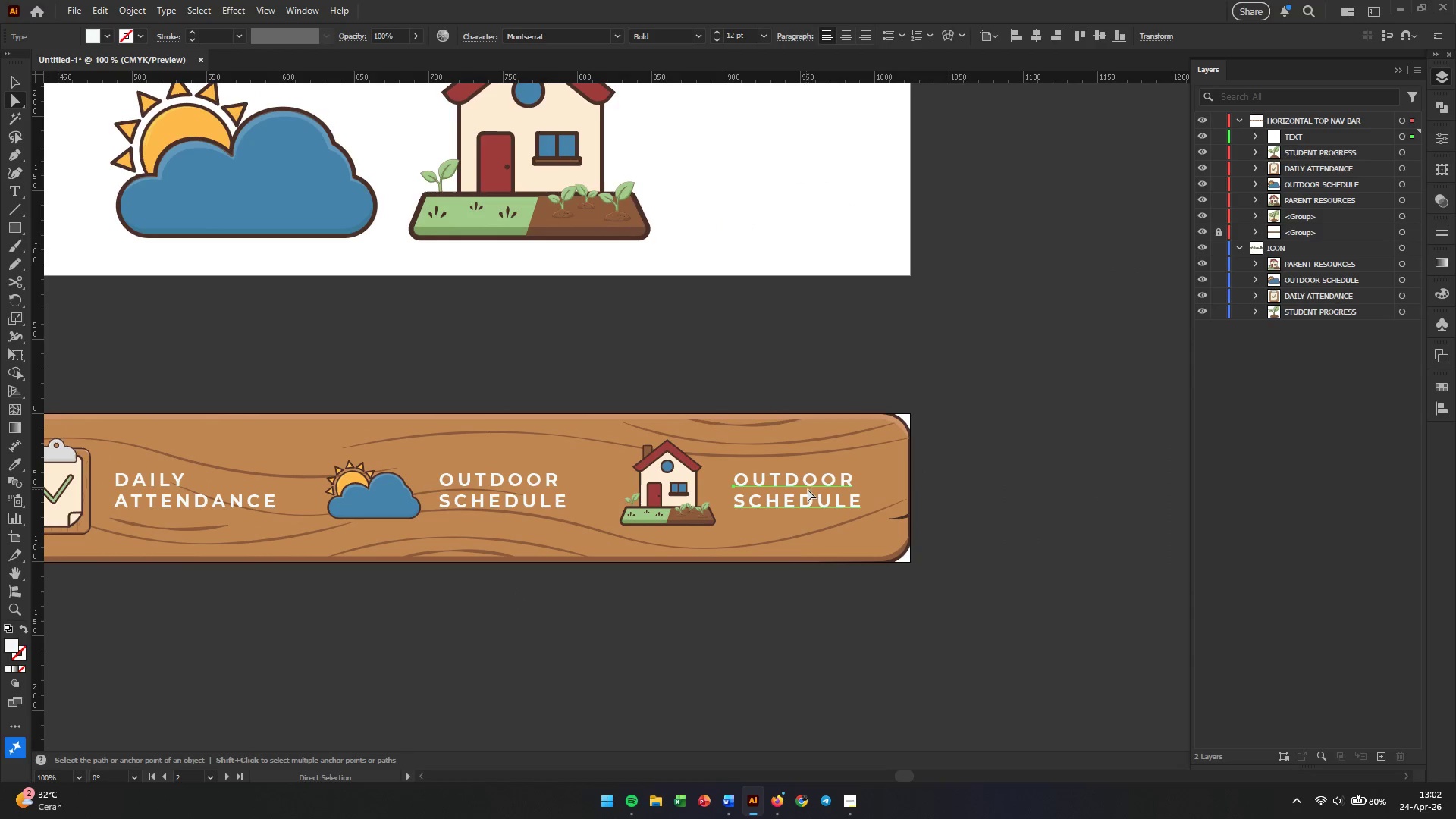 
hold_key(key=ShiftLeft, duration=4.47)
 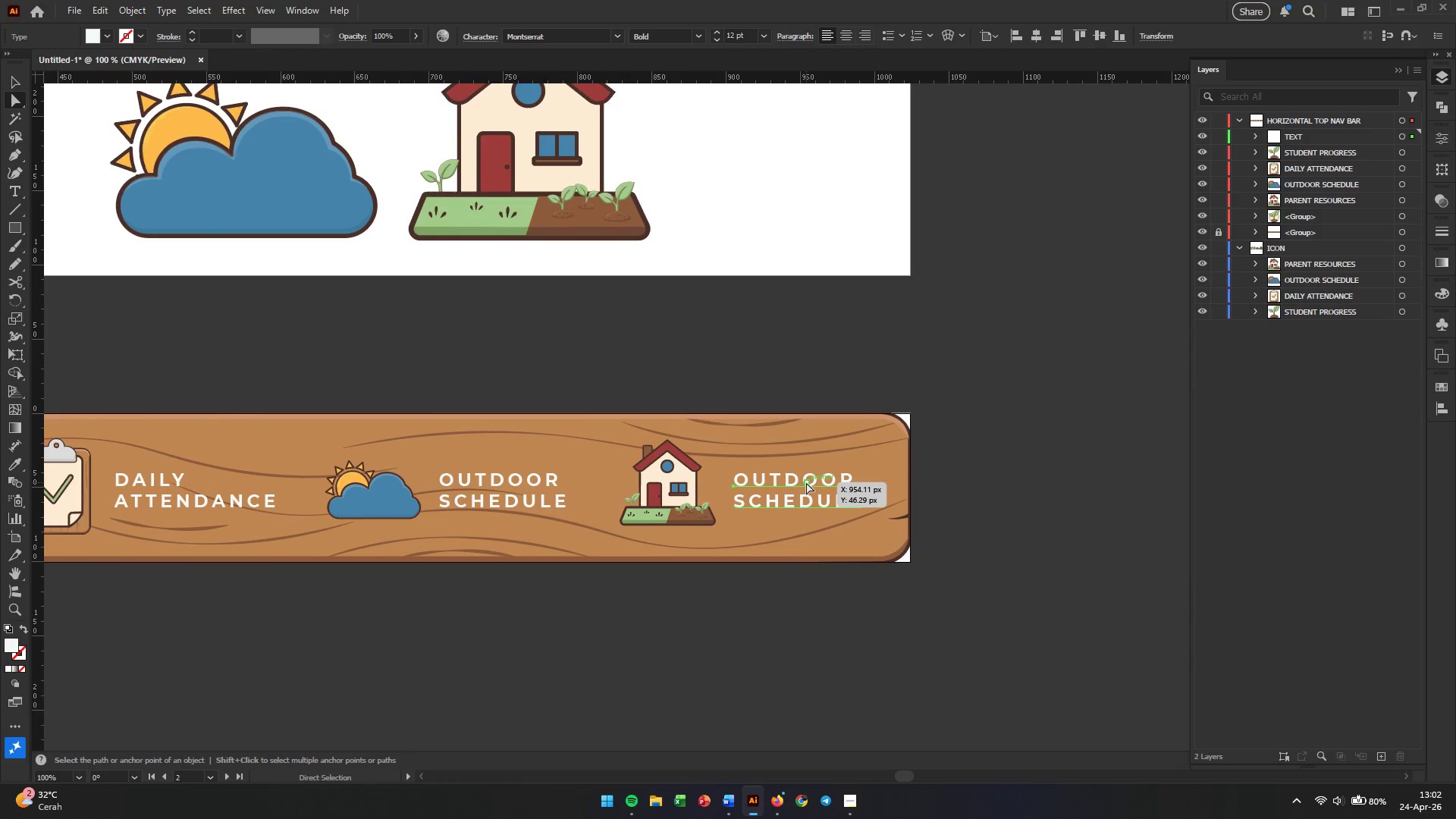 
double_click([806, 482])
 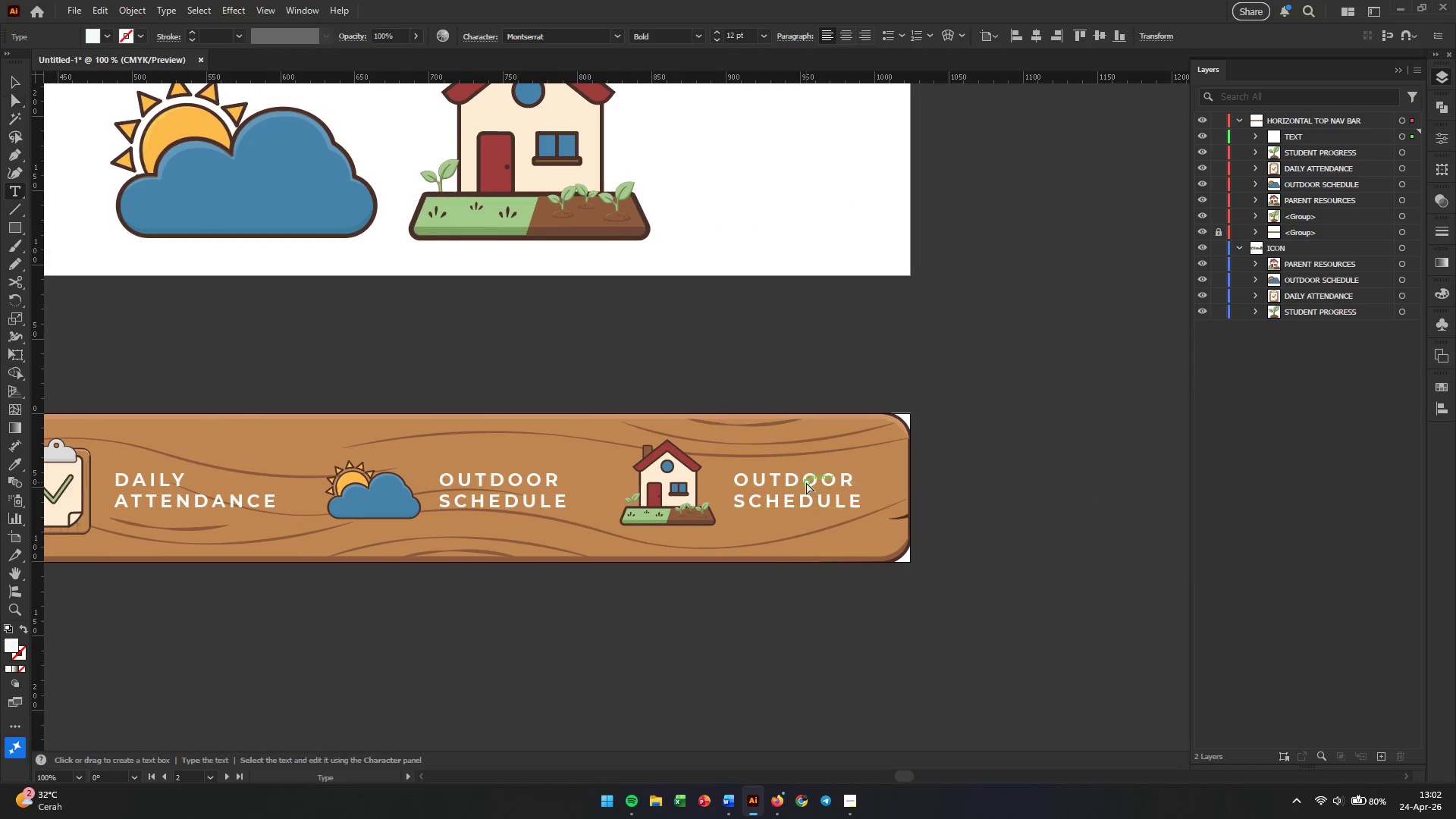 
triple_click([806, 482])
 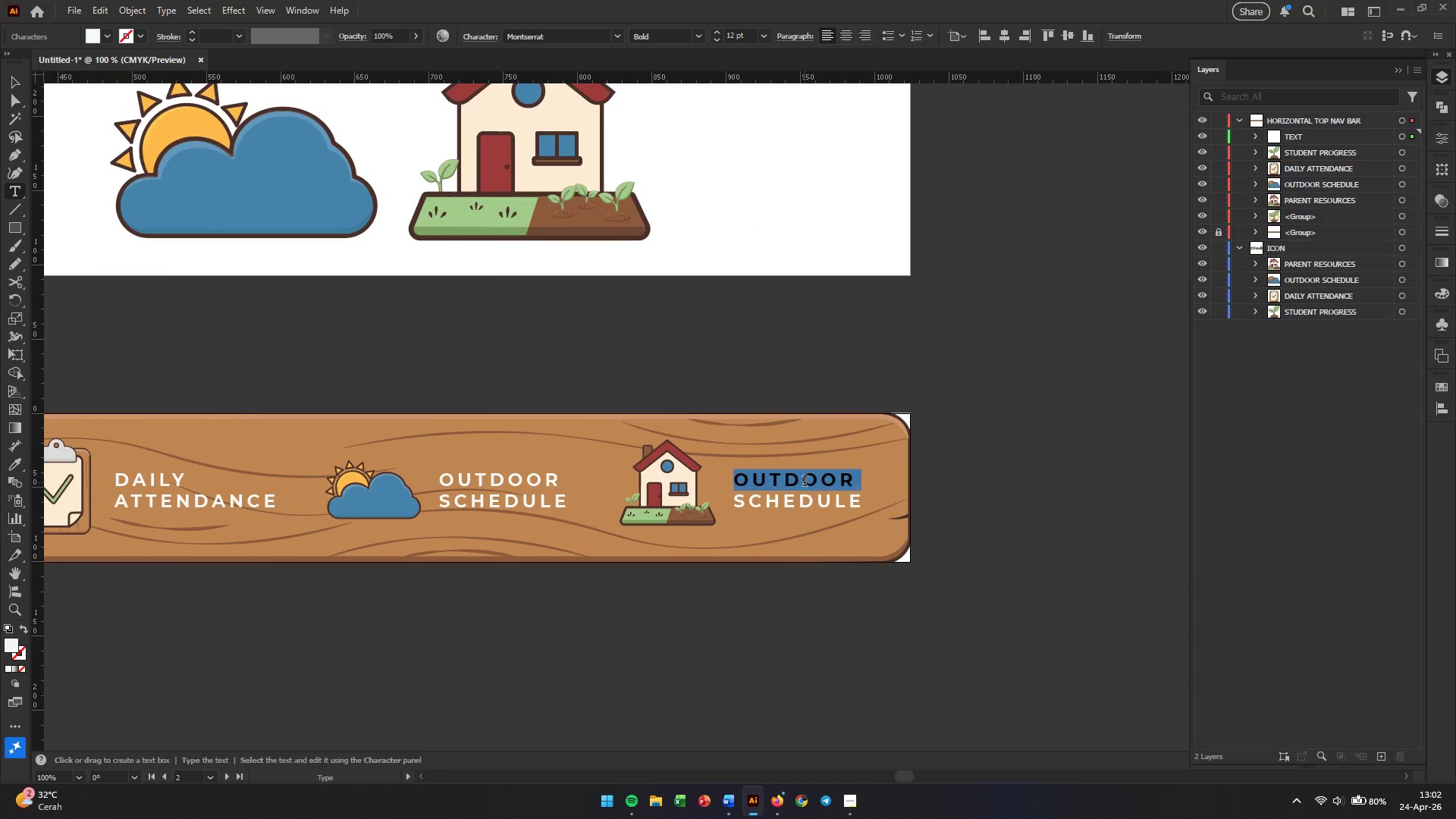 
key(Control+A)
 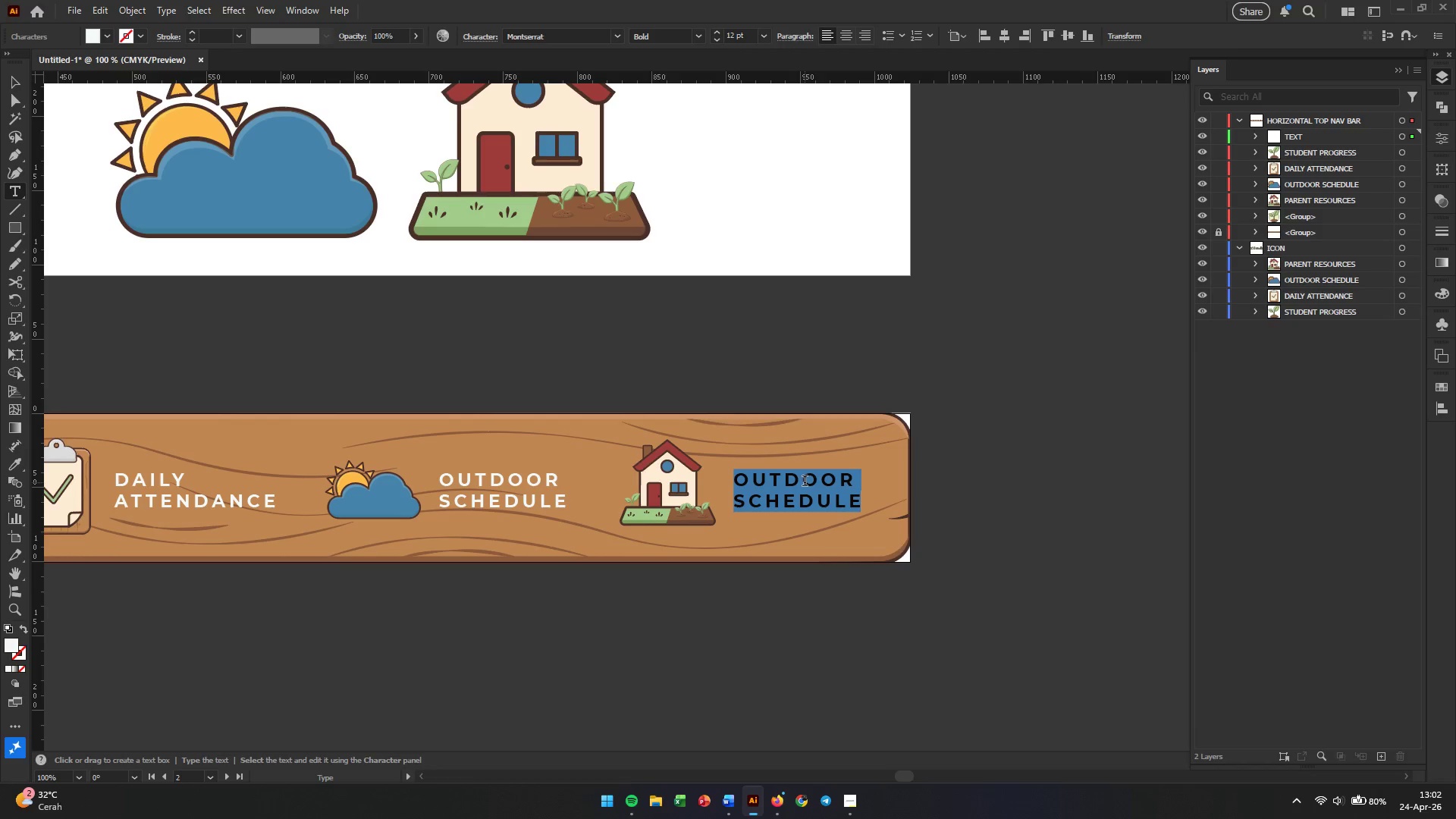 
type(parent)
 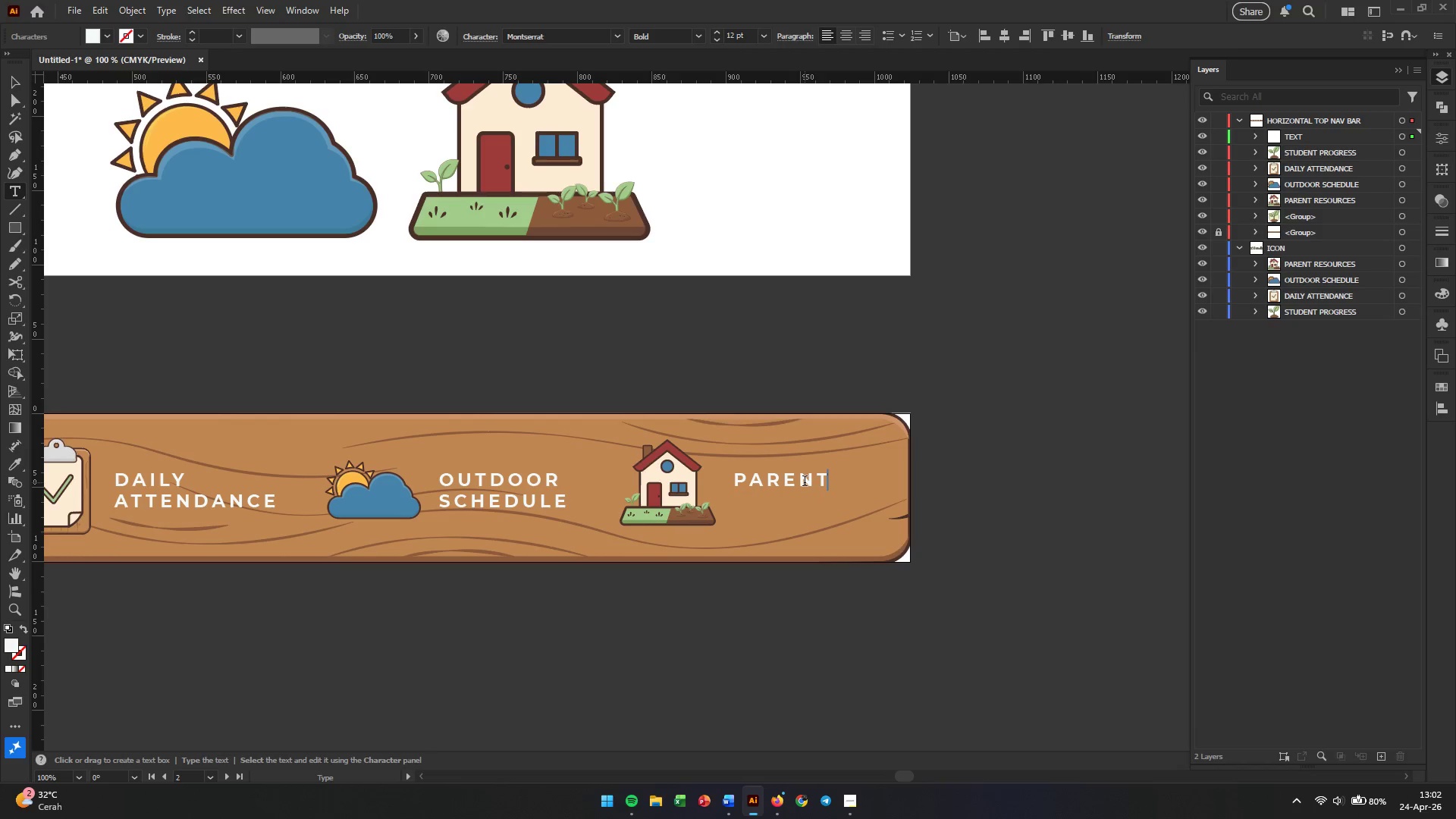 
key(Enter)
 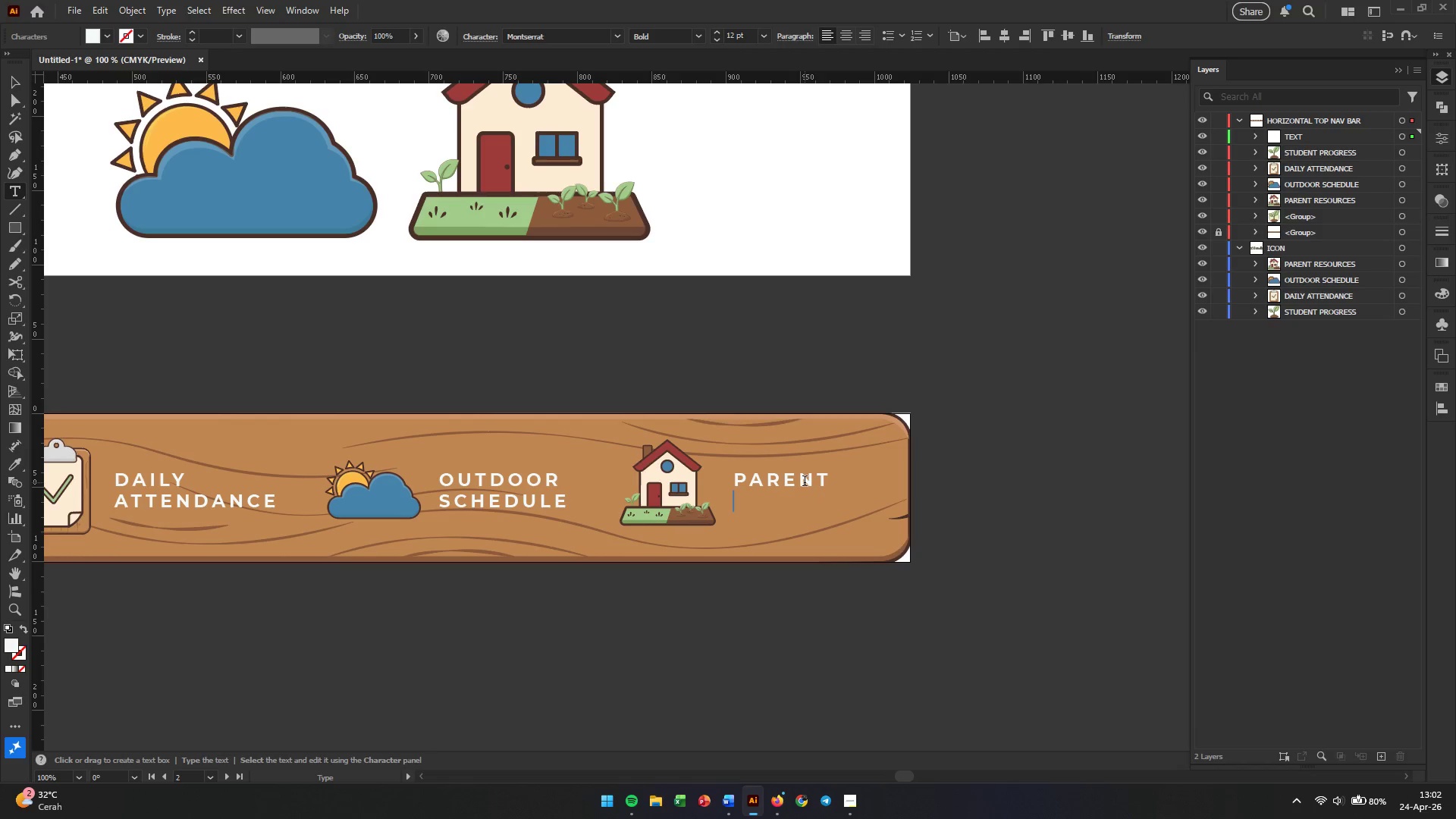 
type(resources)
 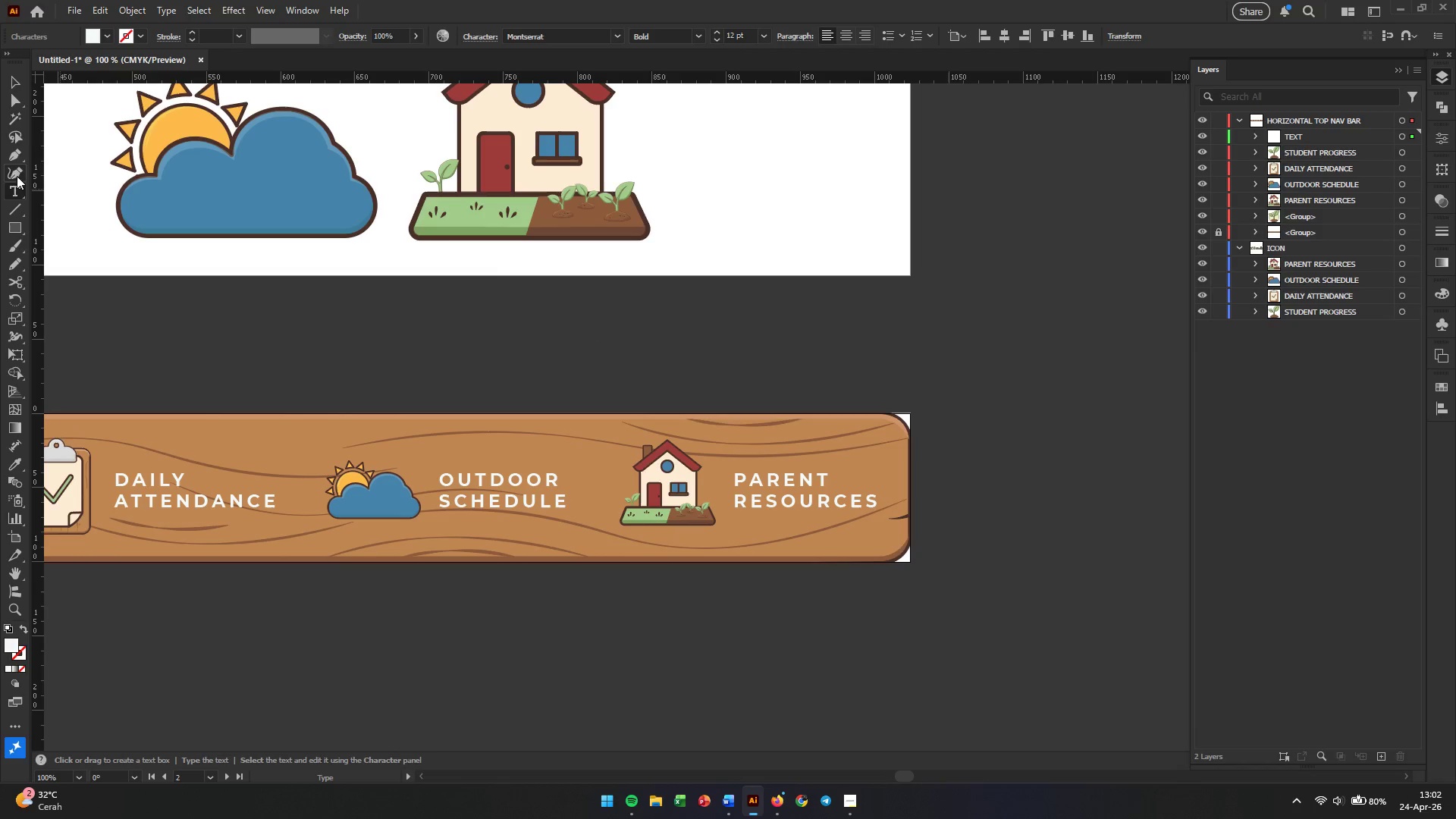 
left_click([15, 80])
 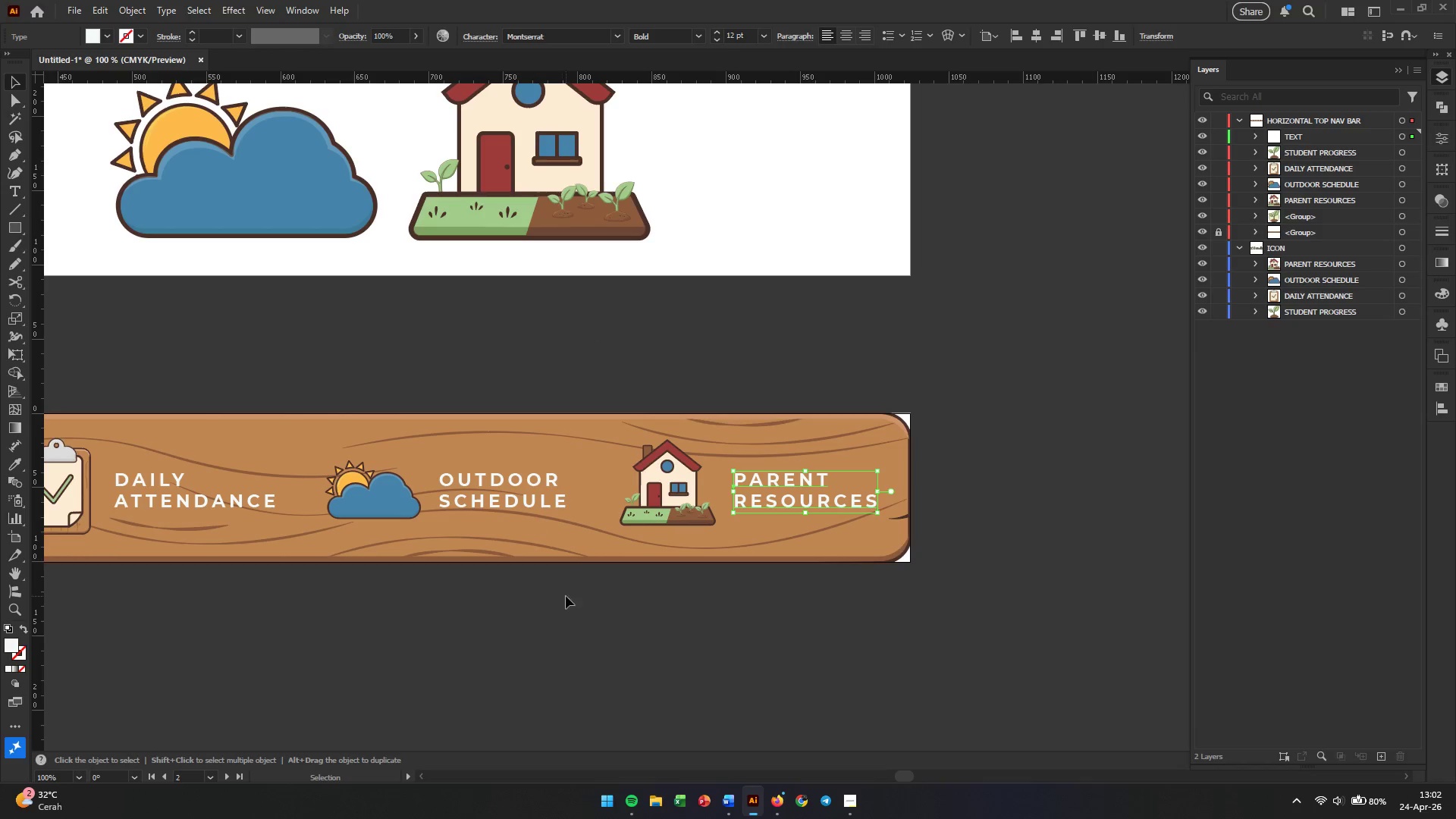 
left_click([574, 609])
 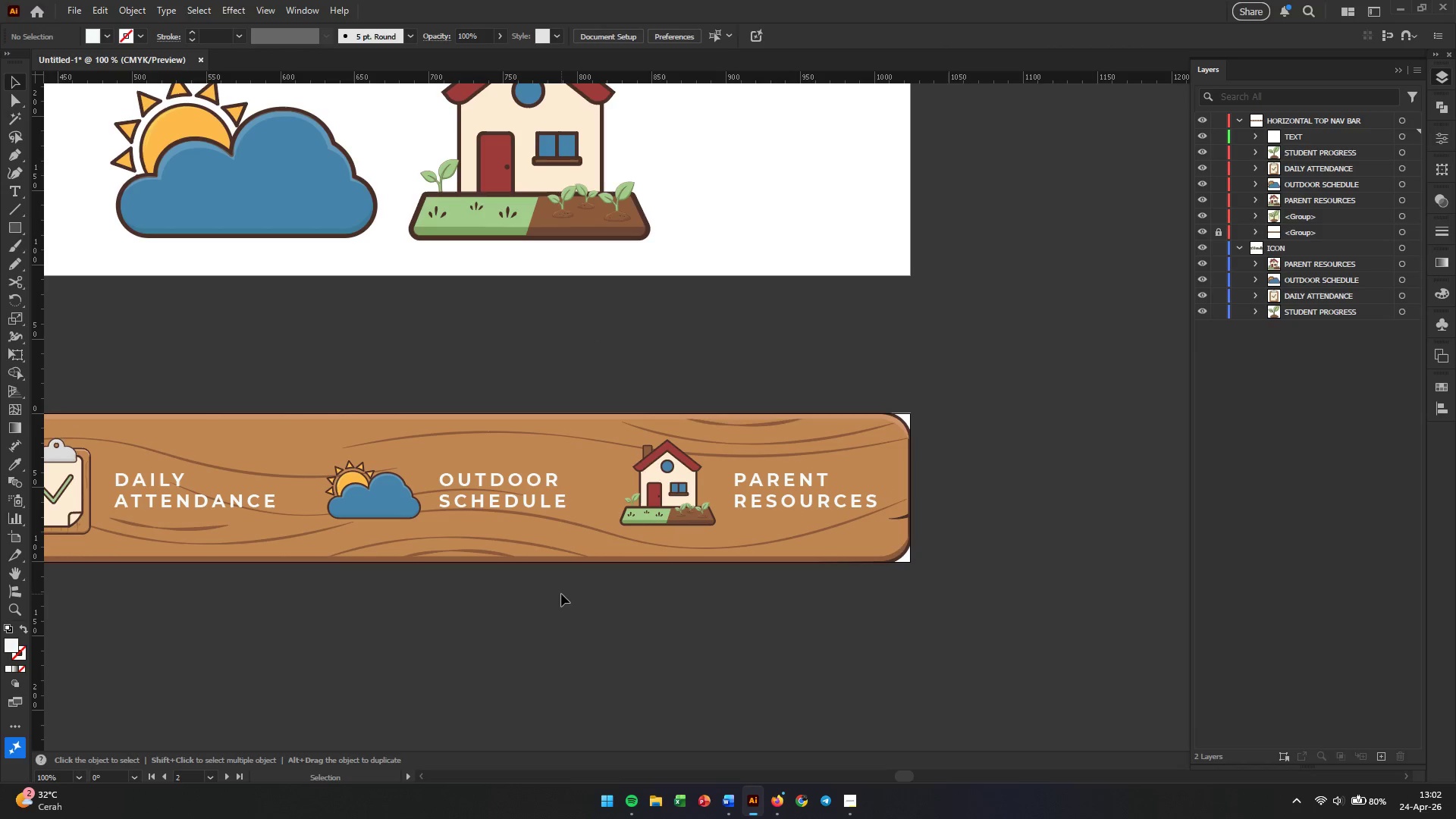 
hold_key(key=AltLeft, duration=6.06)
scroll: coordinate [561, 594], scroll_direction: down, amount: 2.0
 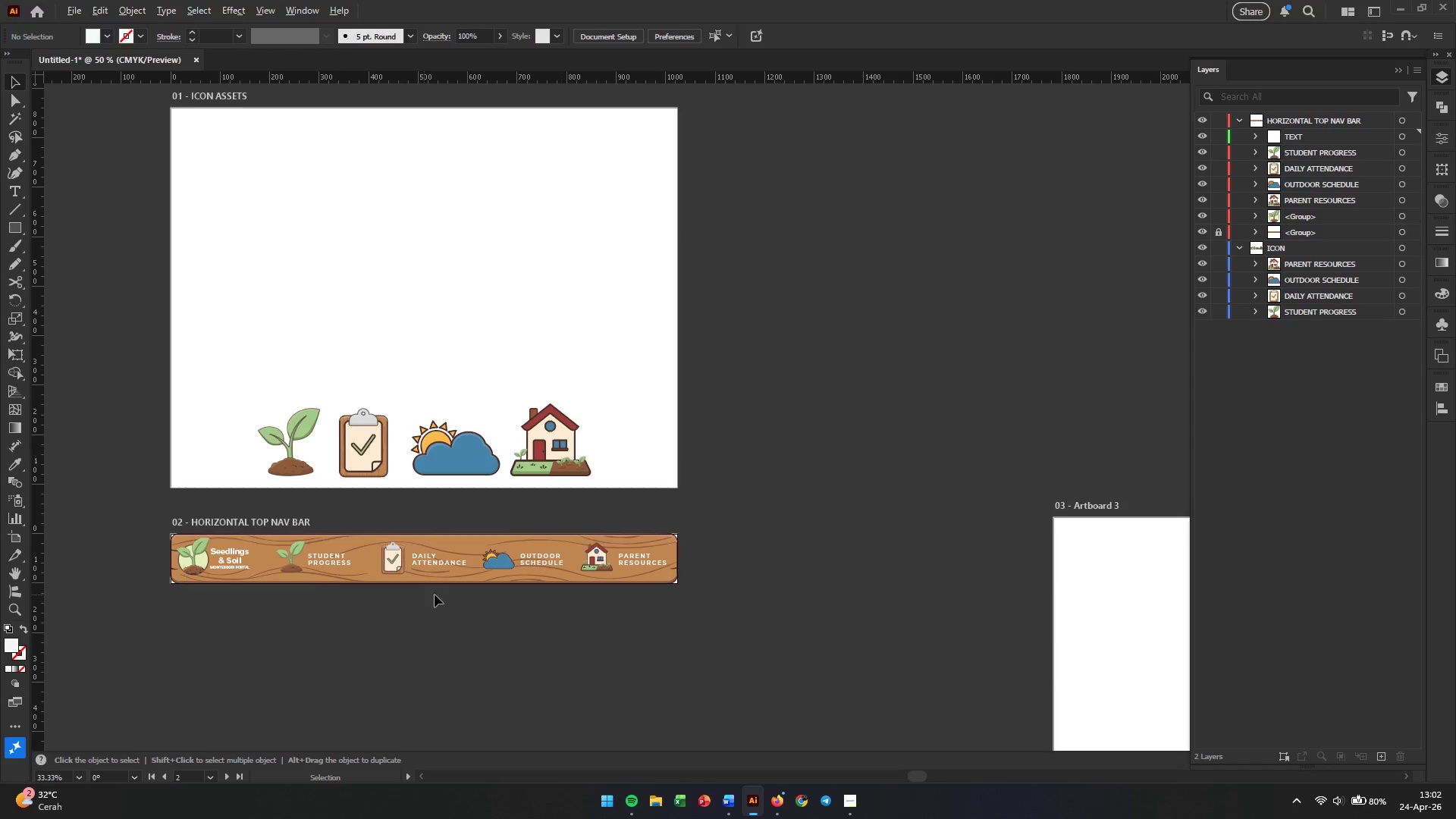 
scroll: coordinate [326, 588], scroll_direction: up, amount: 2.0
 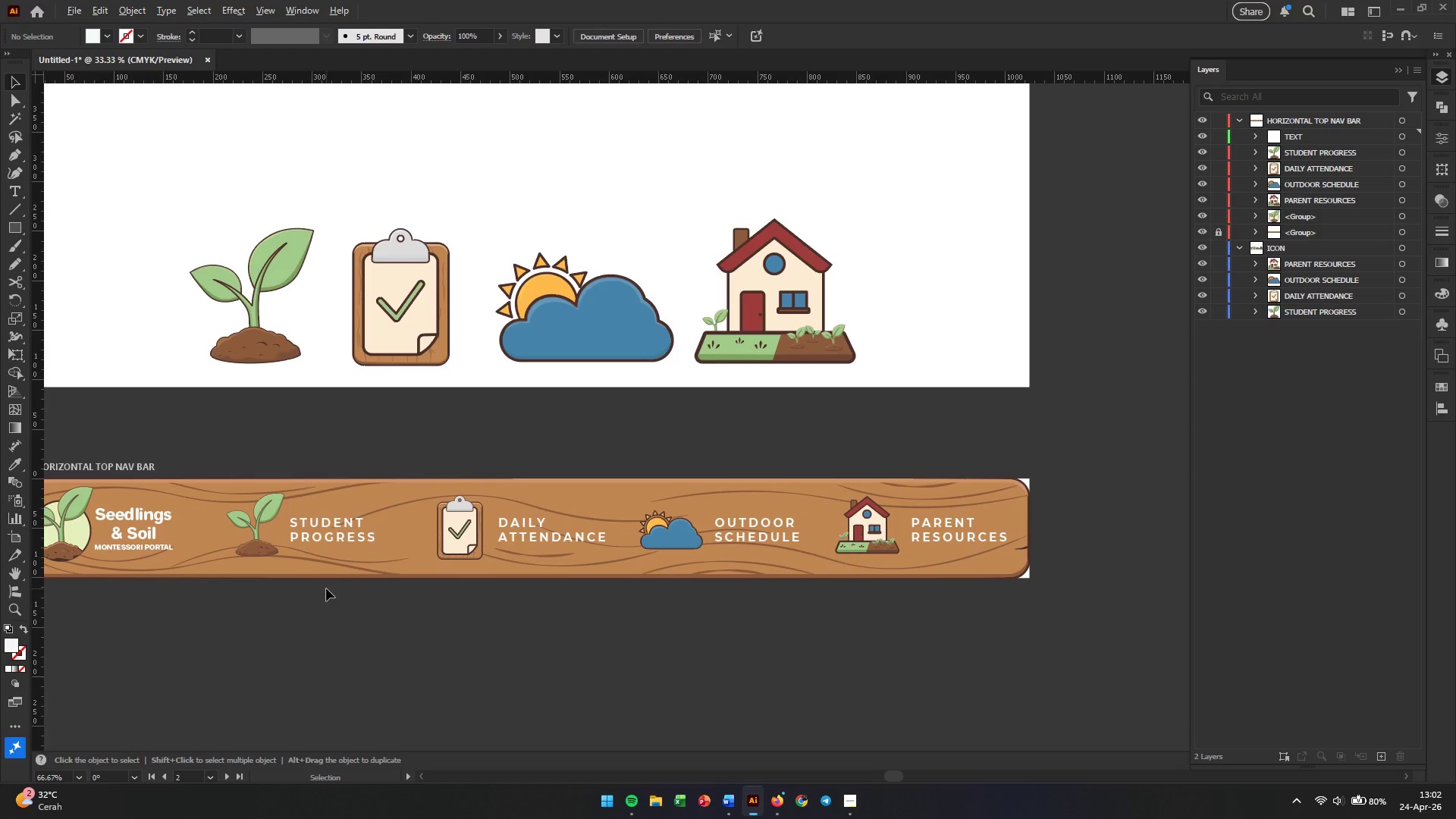 
scroll: coordinate [326, 588], scroll_direction: down, amount: 1.0
 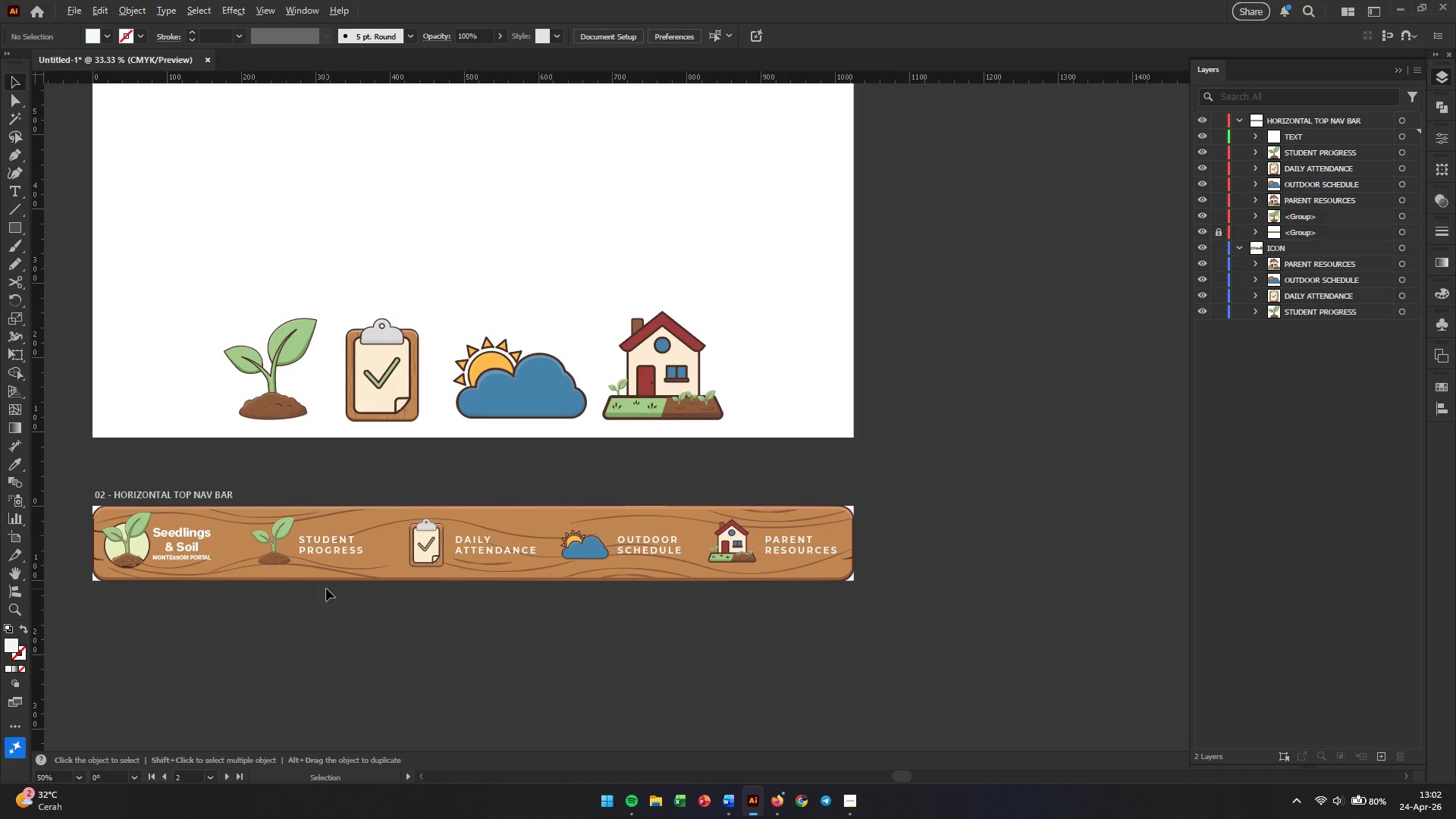 
left_click([475, 595])
 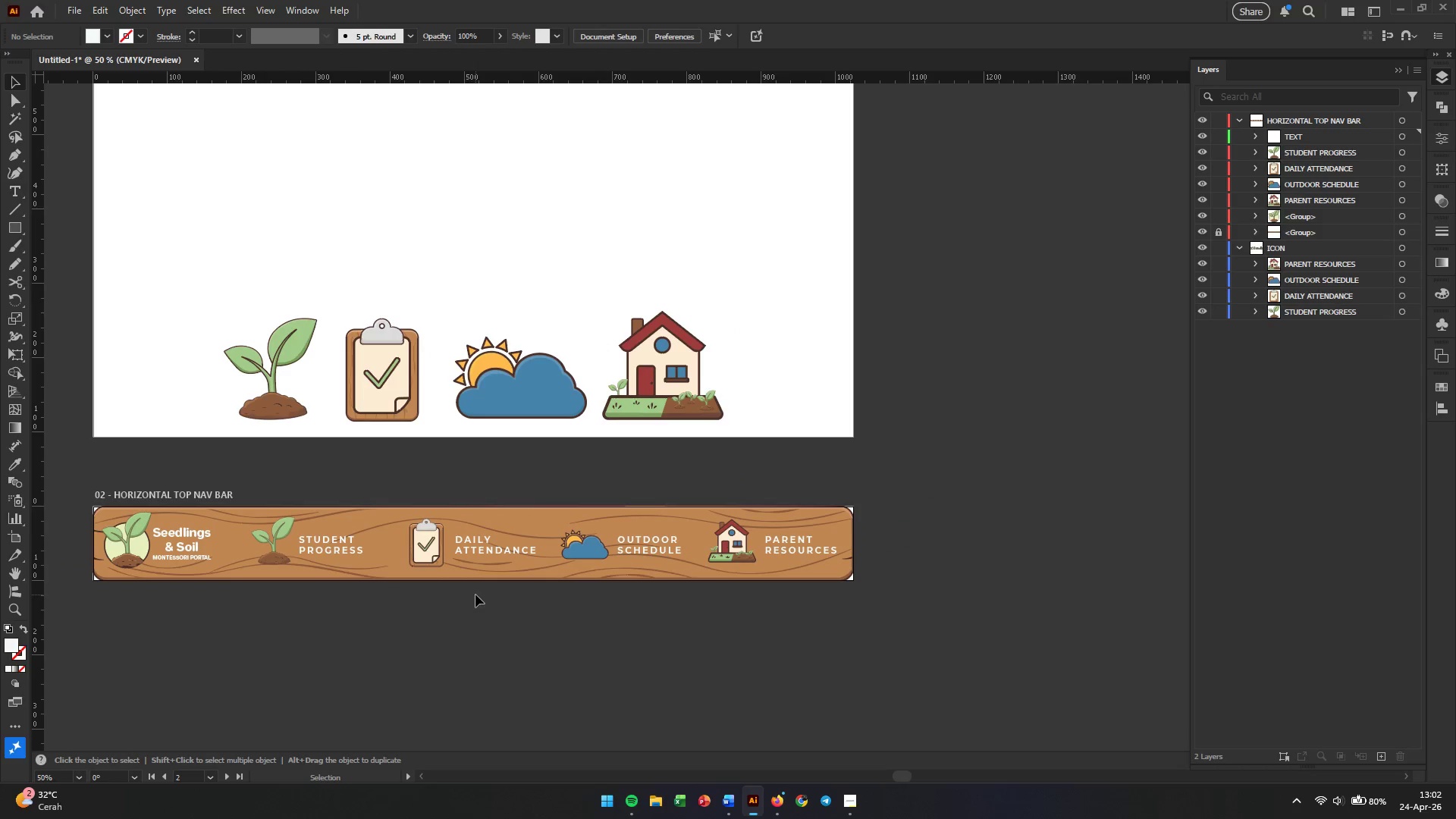 
wait(8.17)
 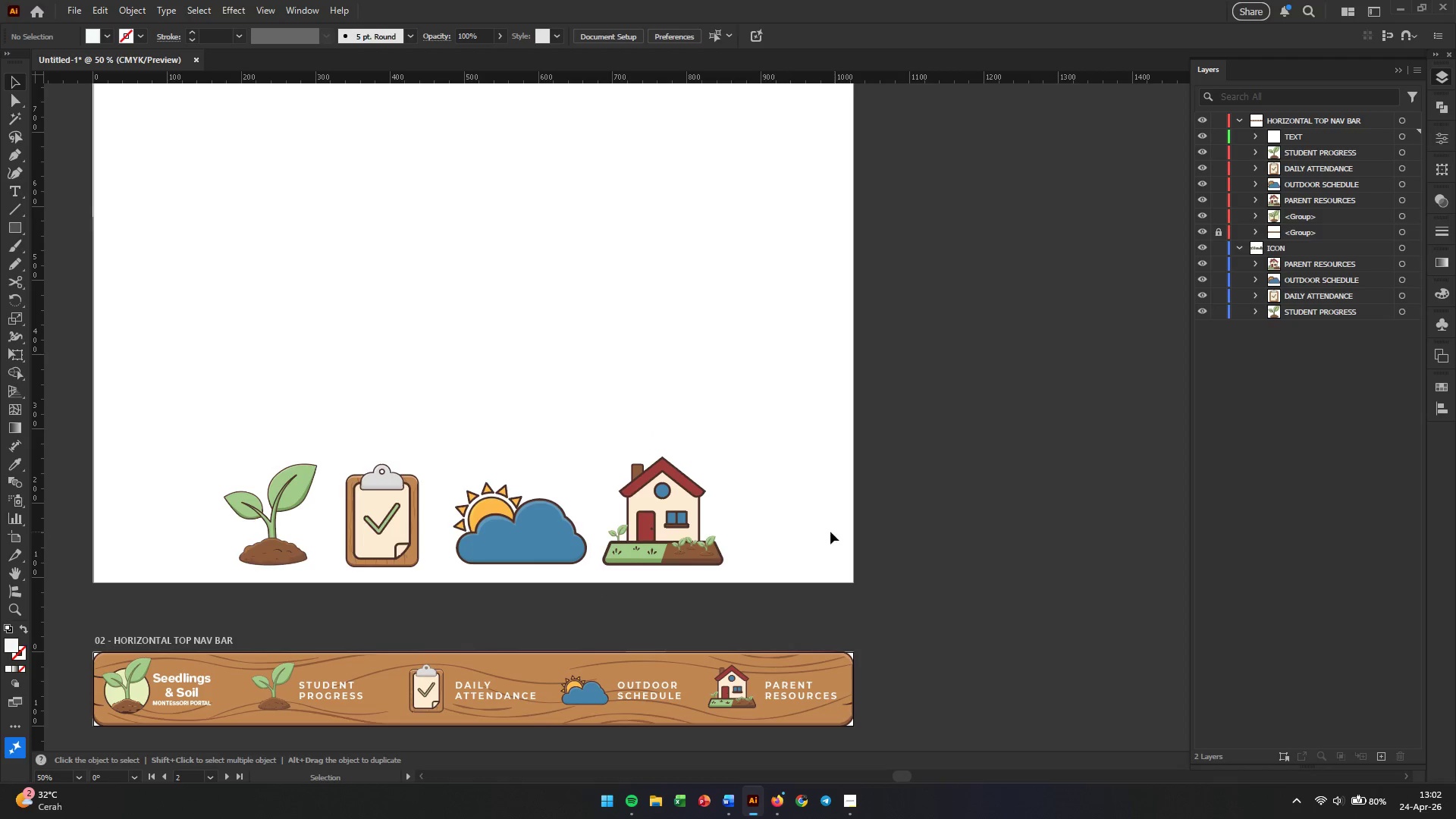 
left_click([879, 533])
 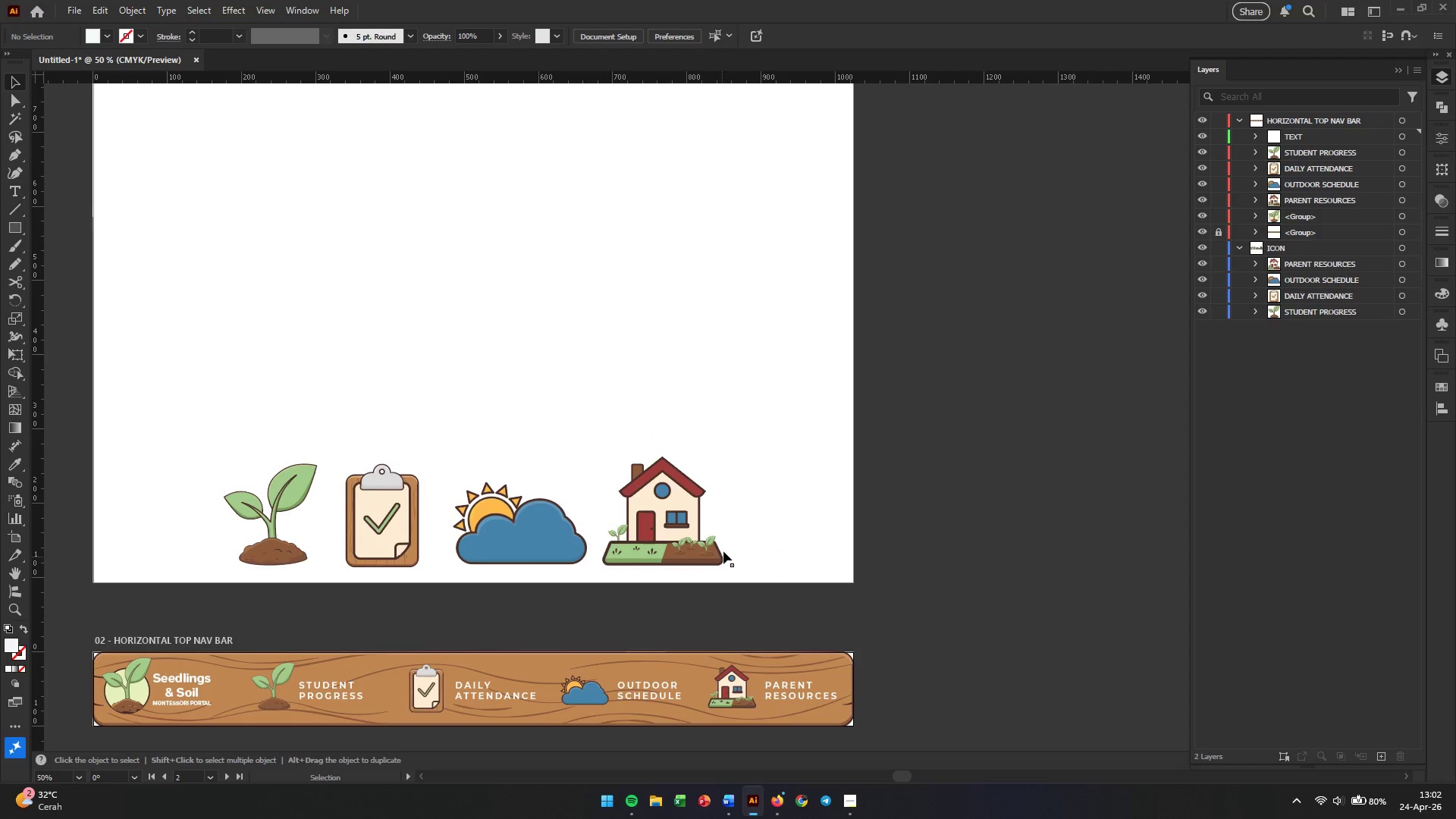 
scroll: coordinate [597, 589], scroll_direction: up, amount: 8.0
 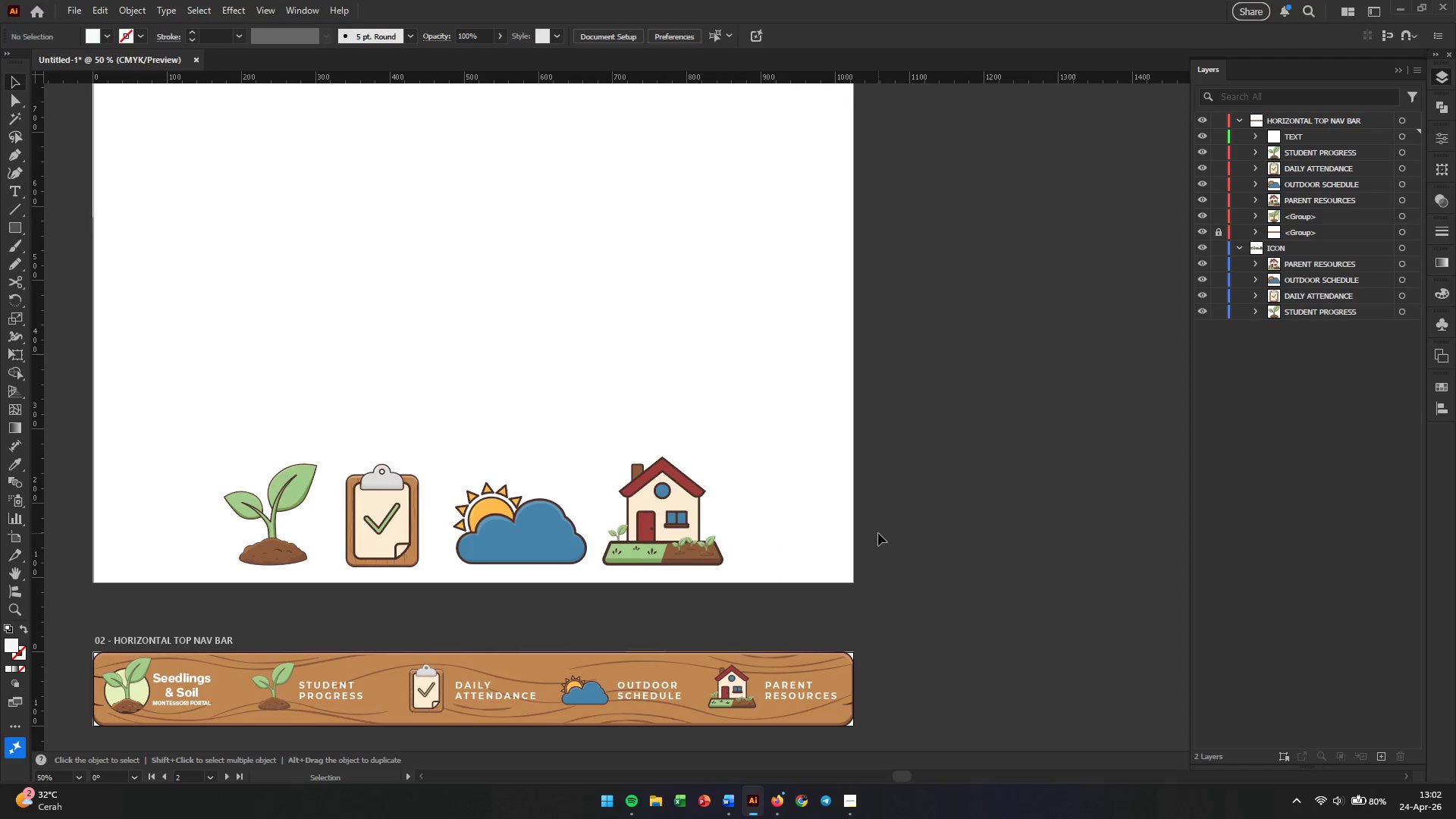 
scroll: coordinate [732, 521], scroll_direction: down, amount: 3.0
 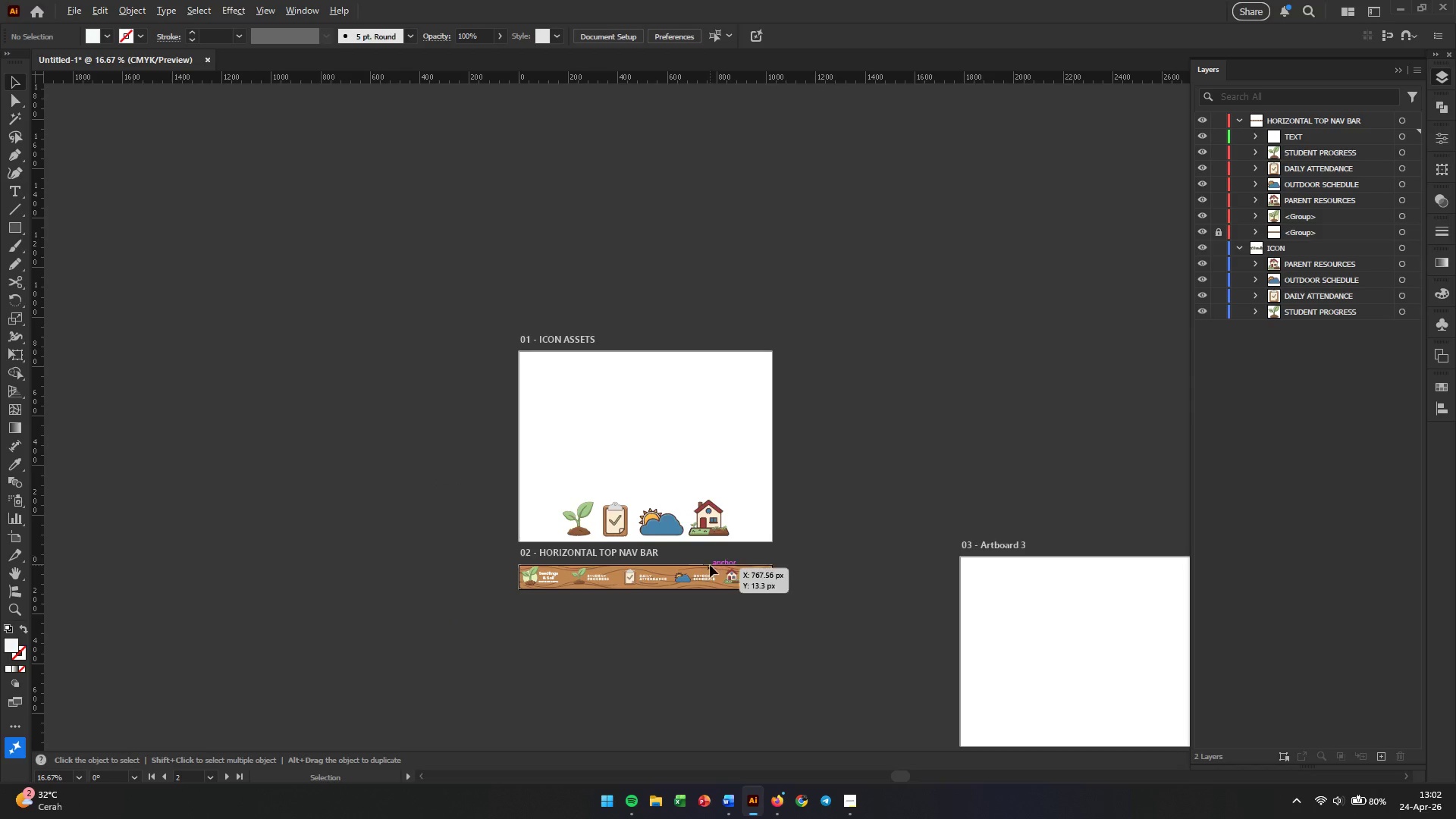 
scroll: coordinate [710, 565], scroll_direction: up, amount: 2.0
 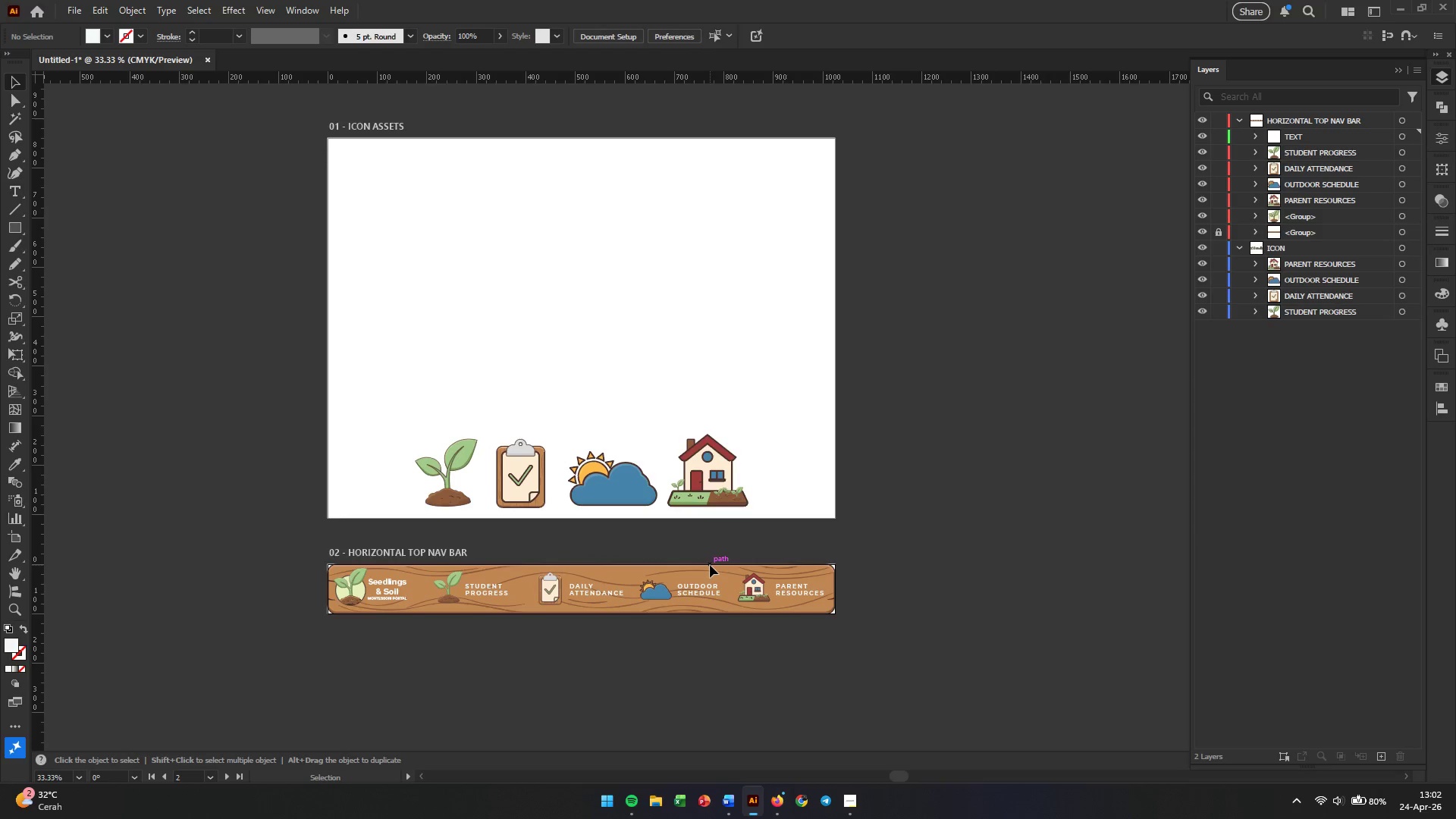 
scroll: coordinate [710, 565], scroll_direction: down, amount: 2.0
 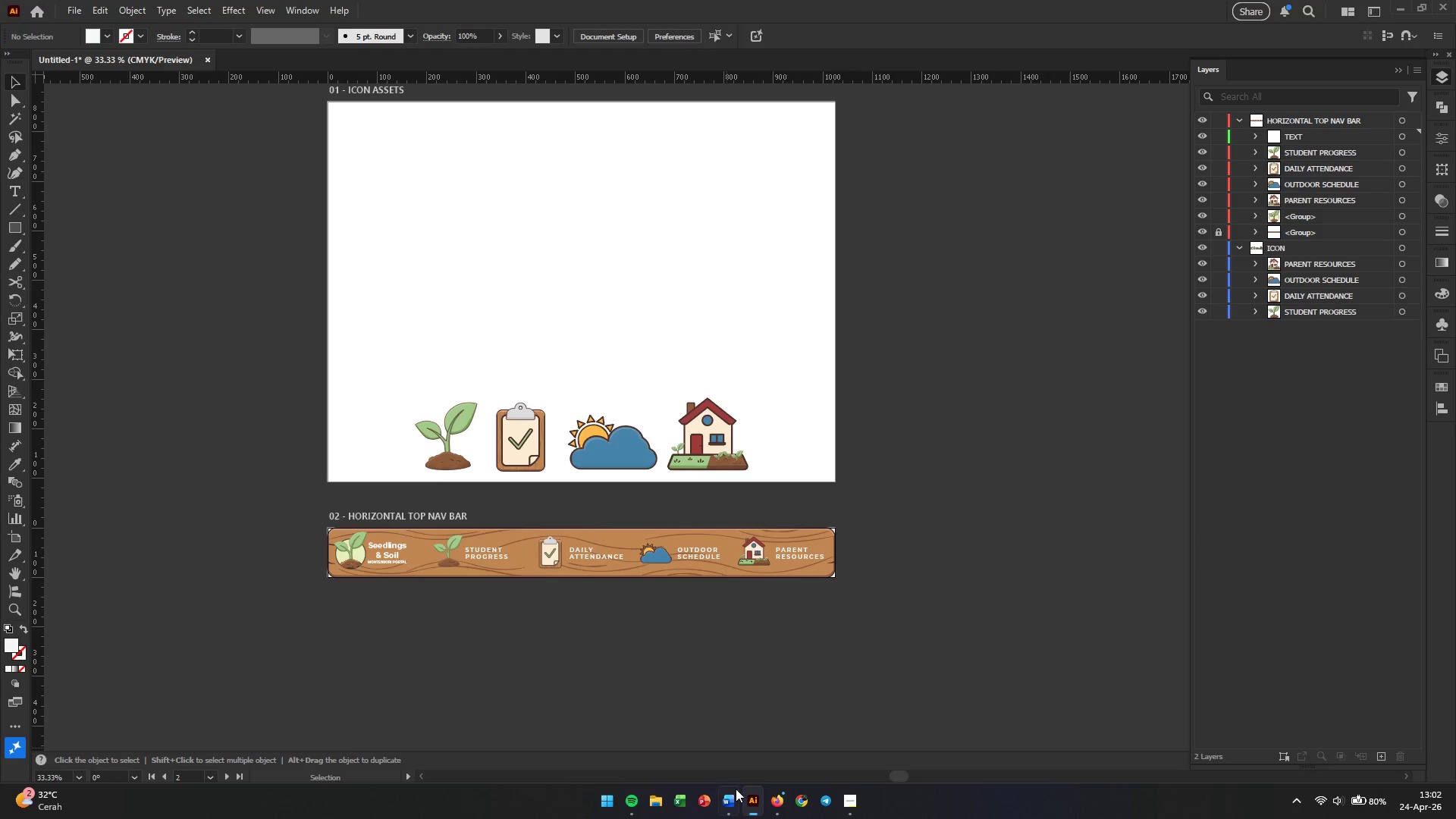 
left_click([734, 802])
 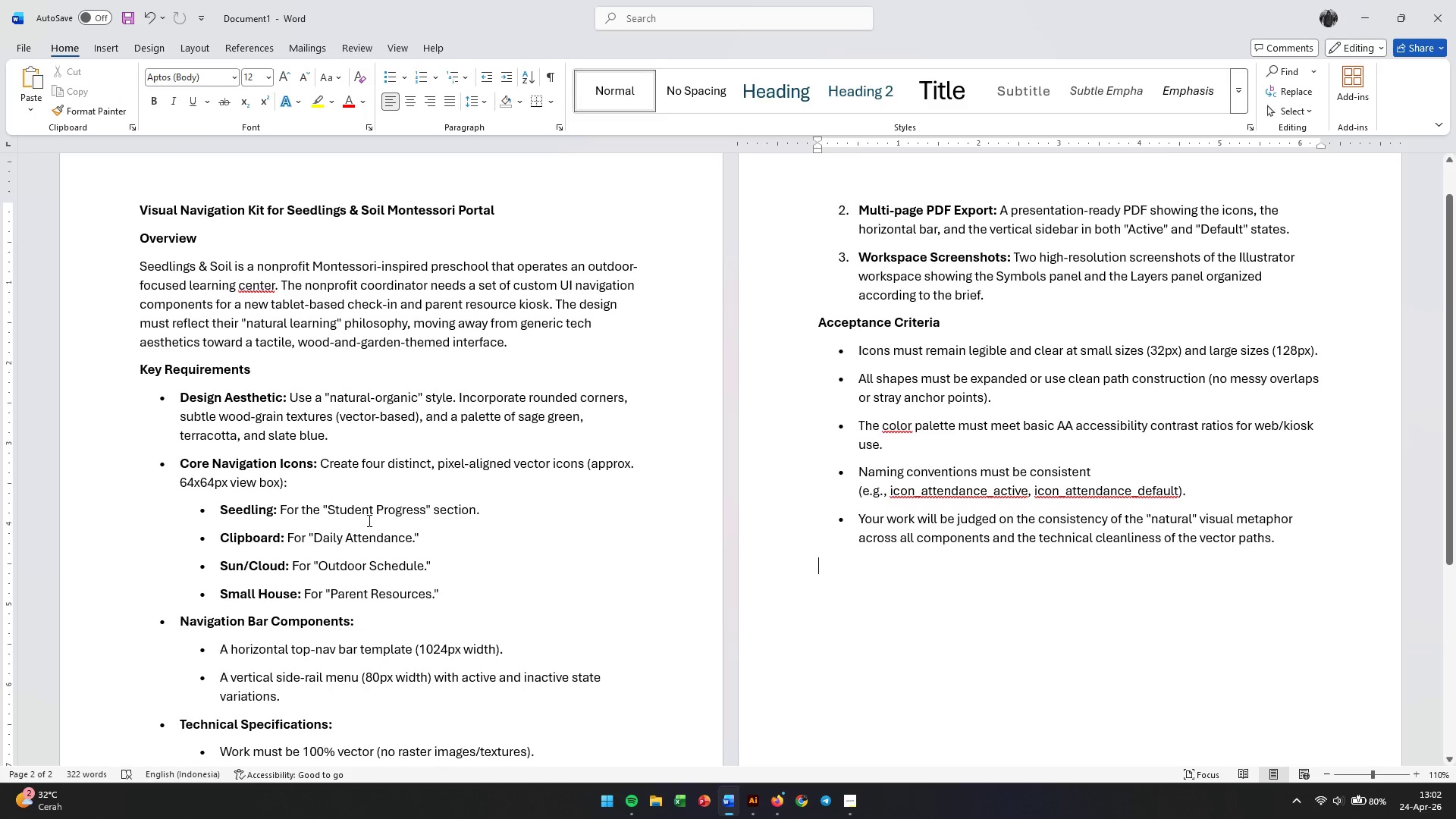 
scroll: coordinate [414, 515], scroll_direction: down, amount: 2.0
 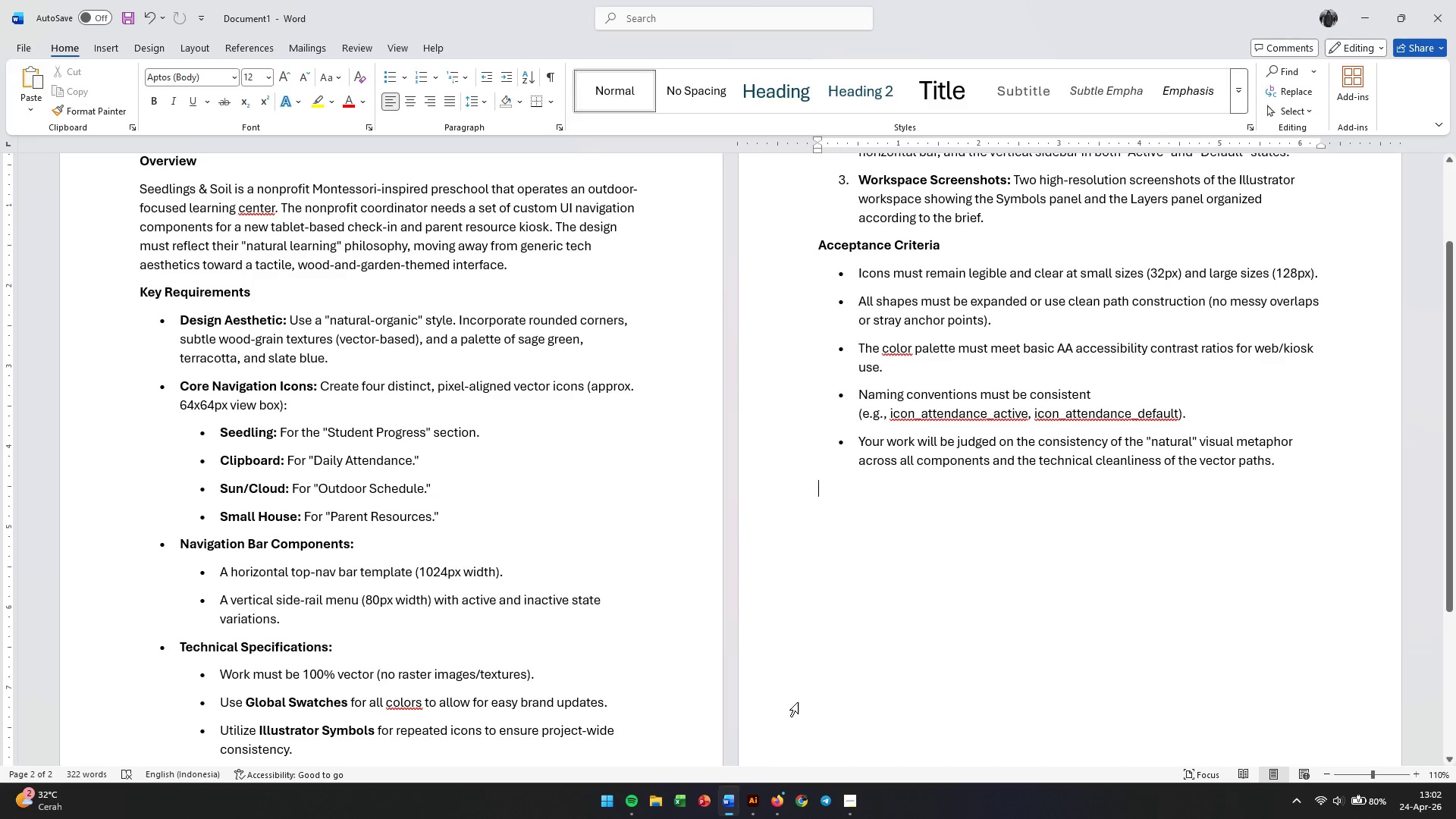 
left_click([756, 810])
 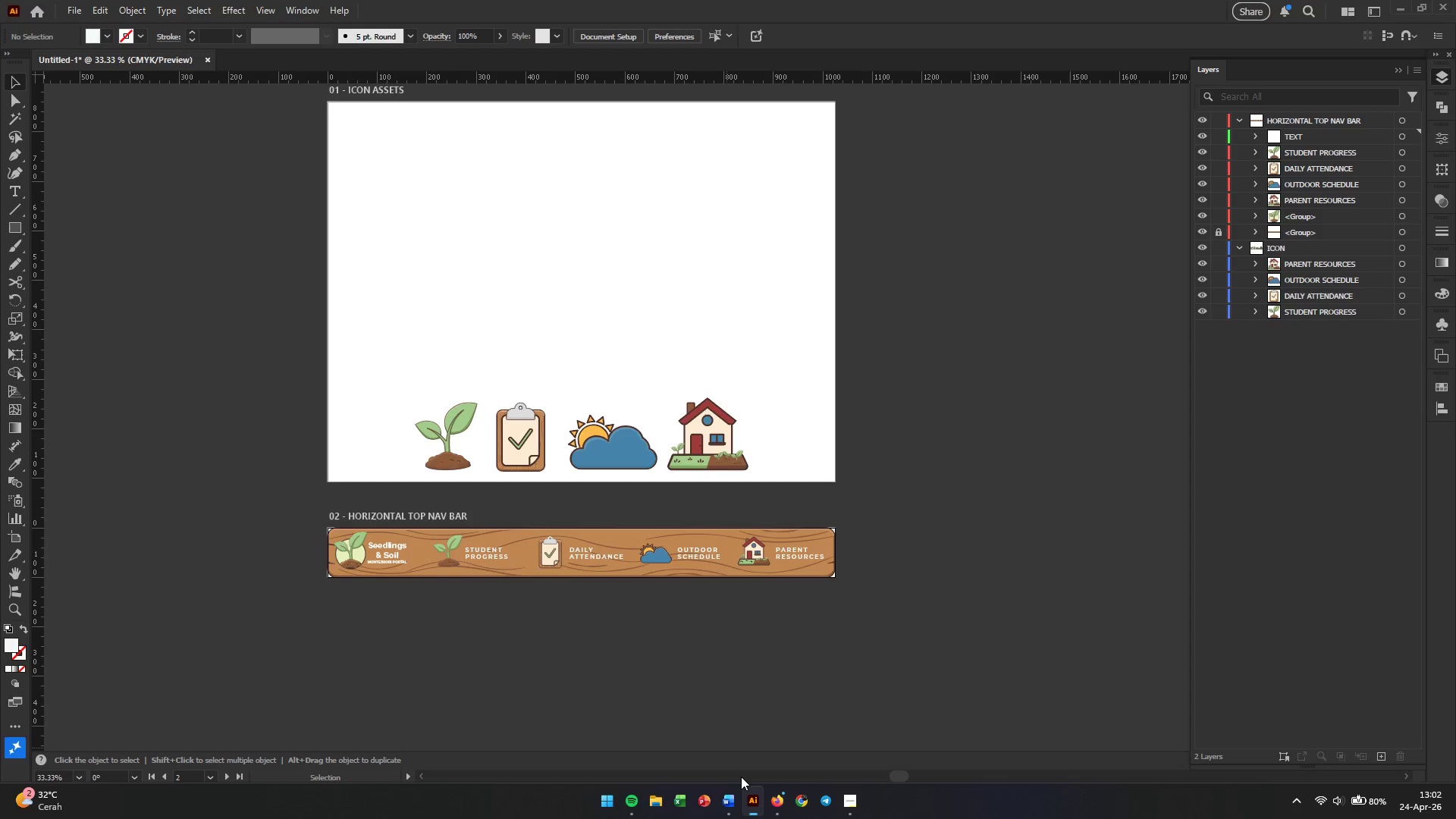 
wait(8.8)
 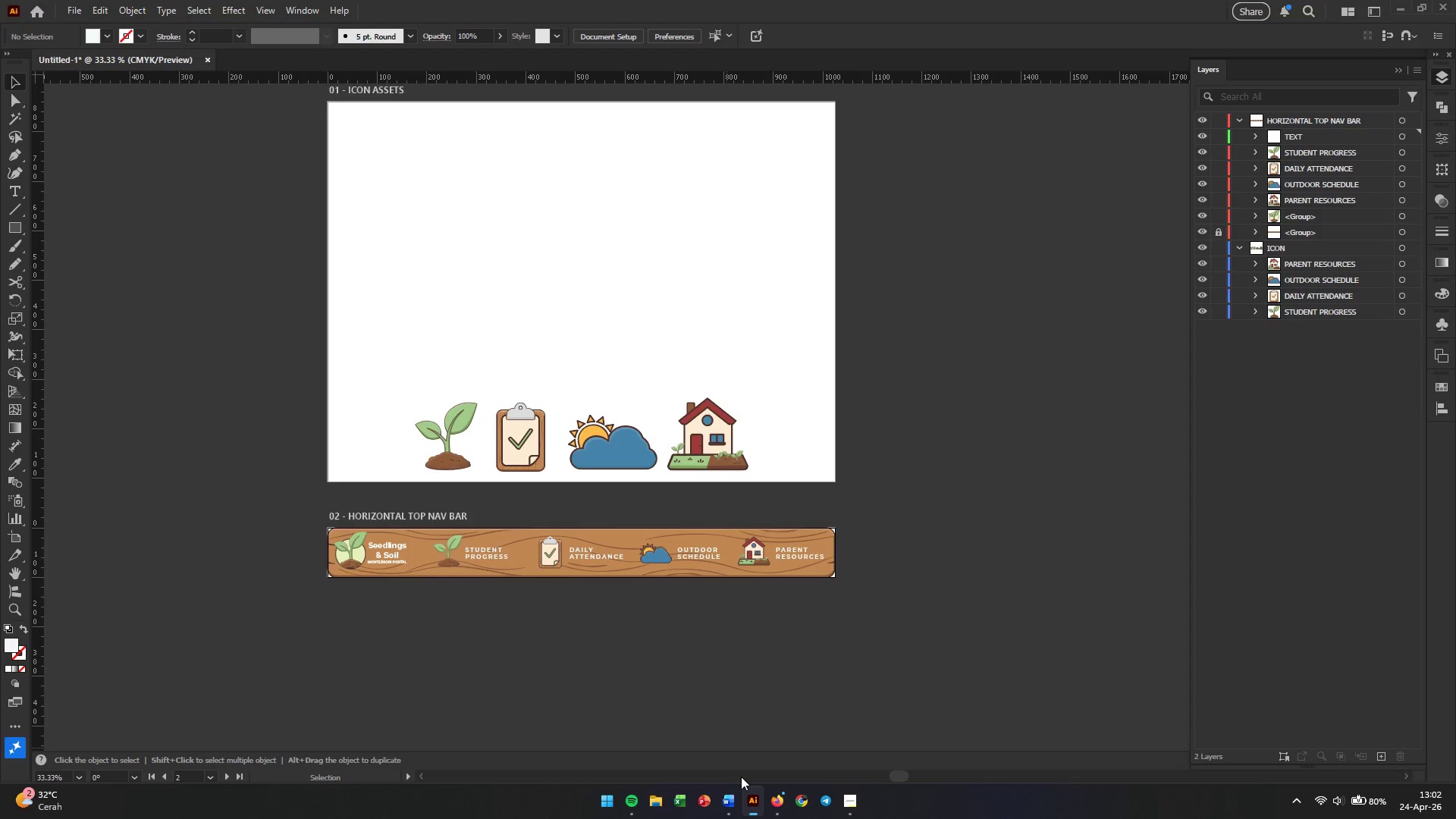 
left_click([1448, 360])
 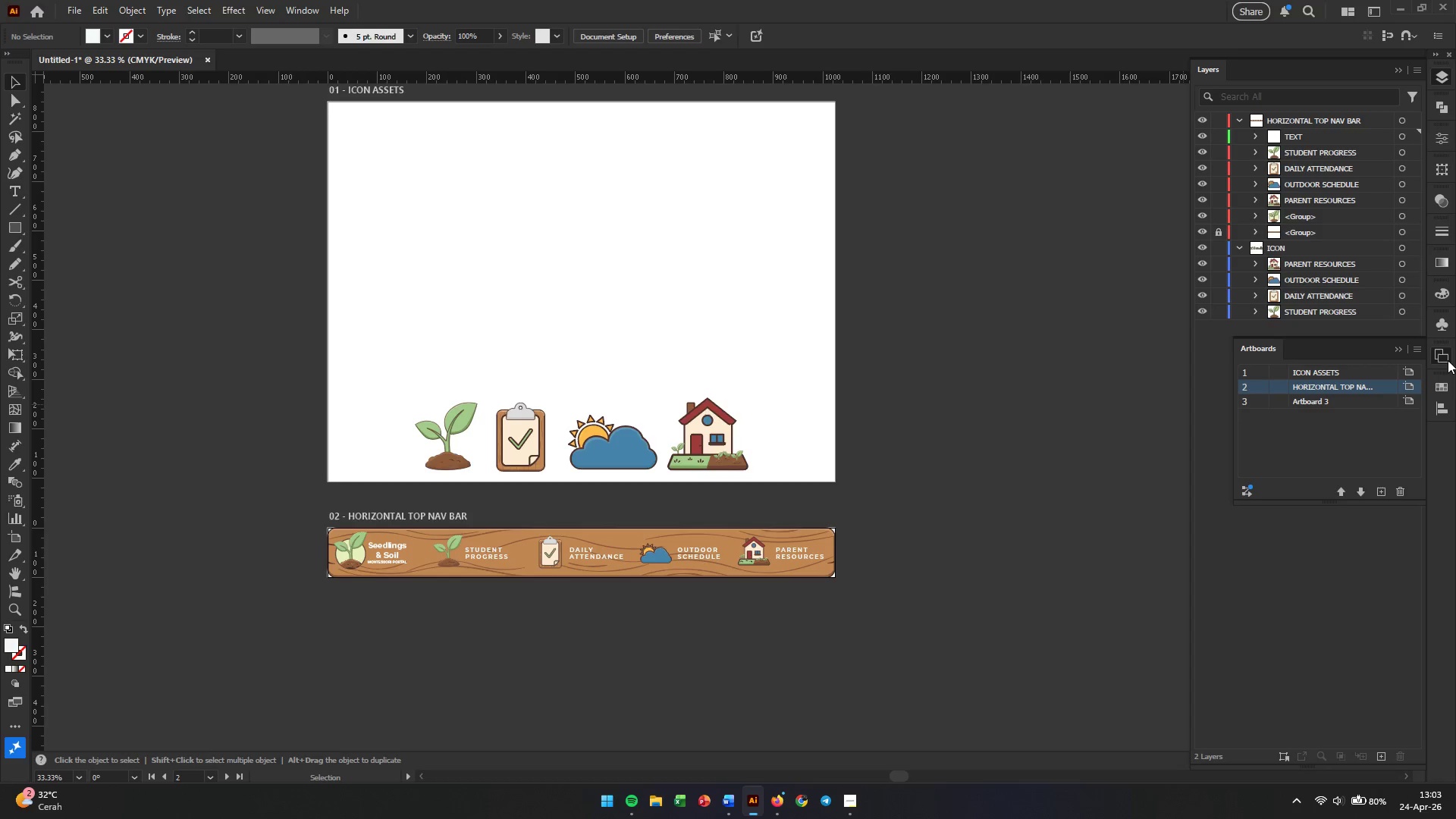 
left_click([1448, 360])
 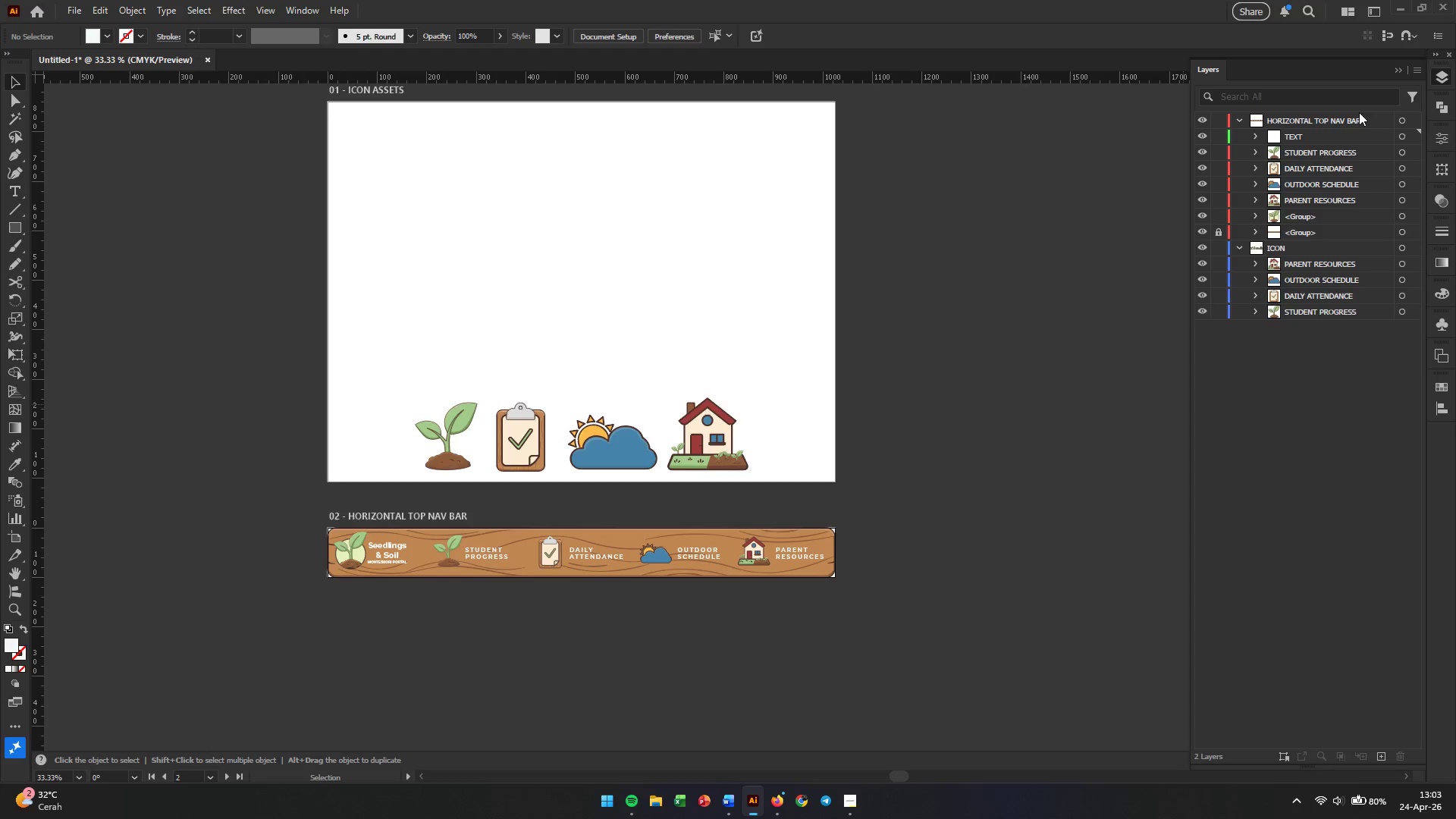 
left_click([1398, 77])
 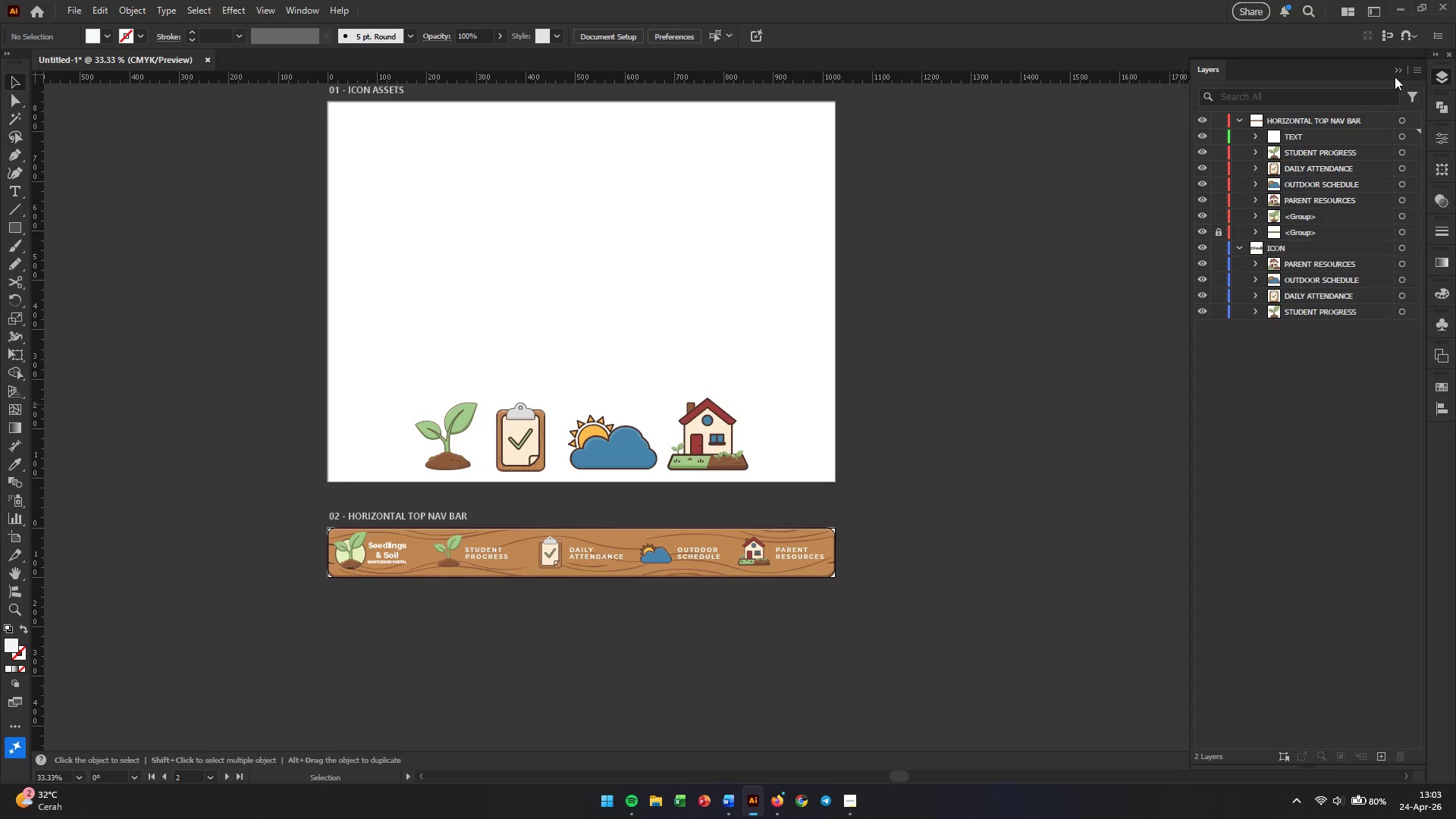 
left_click([1401, 71])
 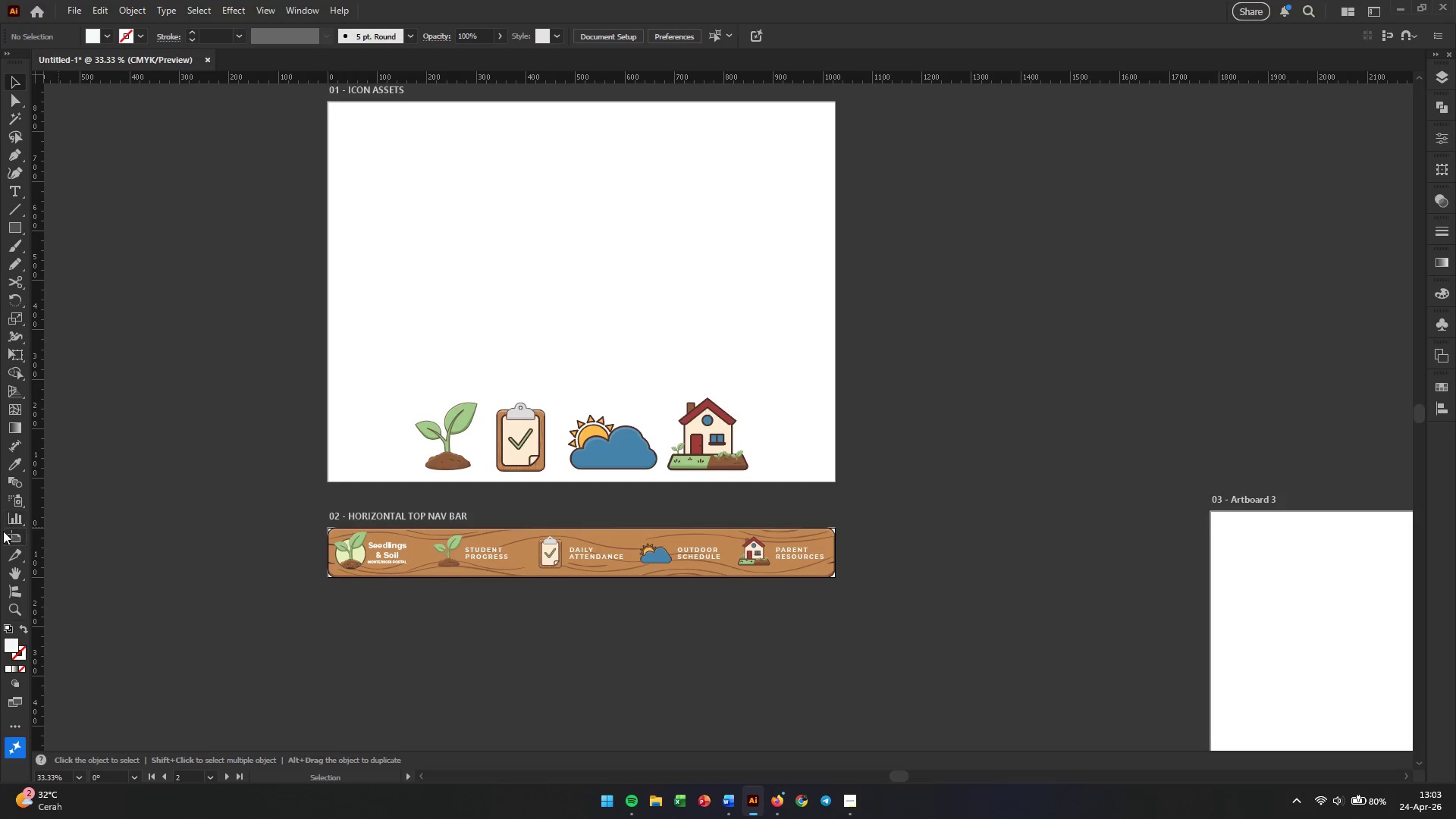 
left_click([17, 540])
 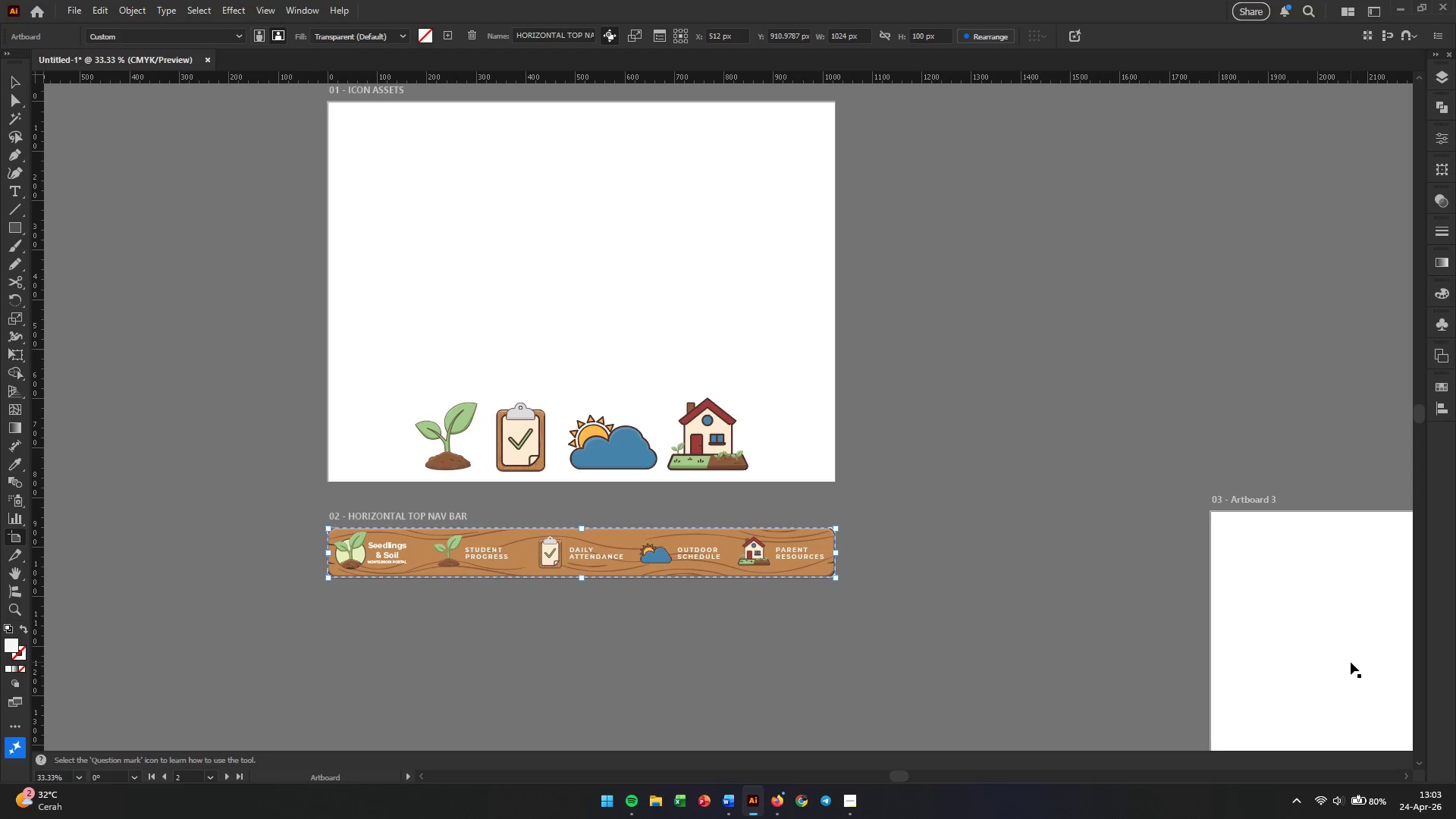 
left_click_drag(start_coordinate=[1351, 662], to_coordinate=[1262, 664])
 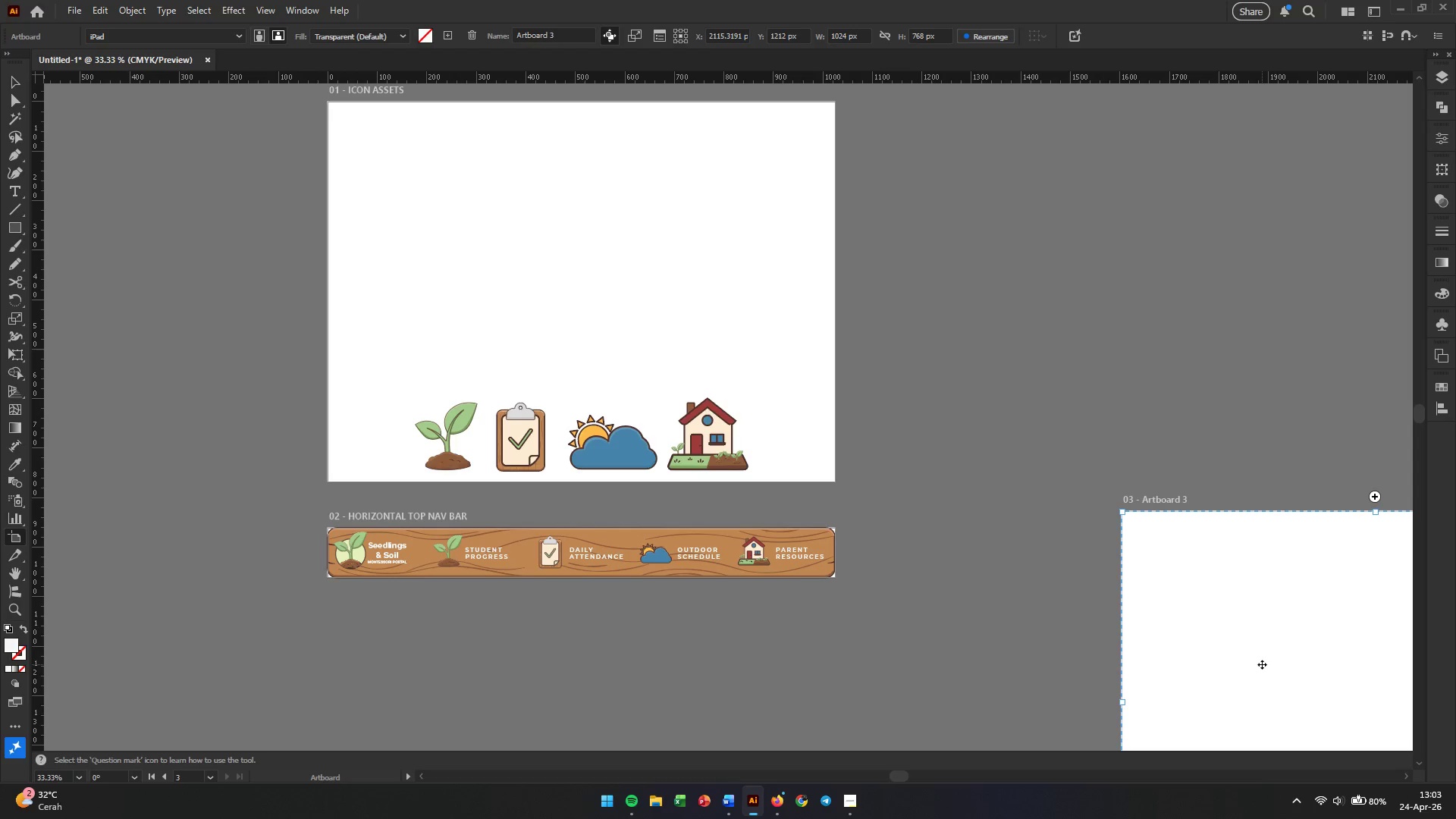 
left_click_drag(start_coordinate=[1262, 664], to_coordinate=[485, 735])
 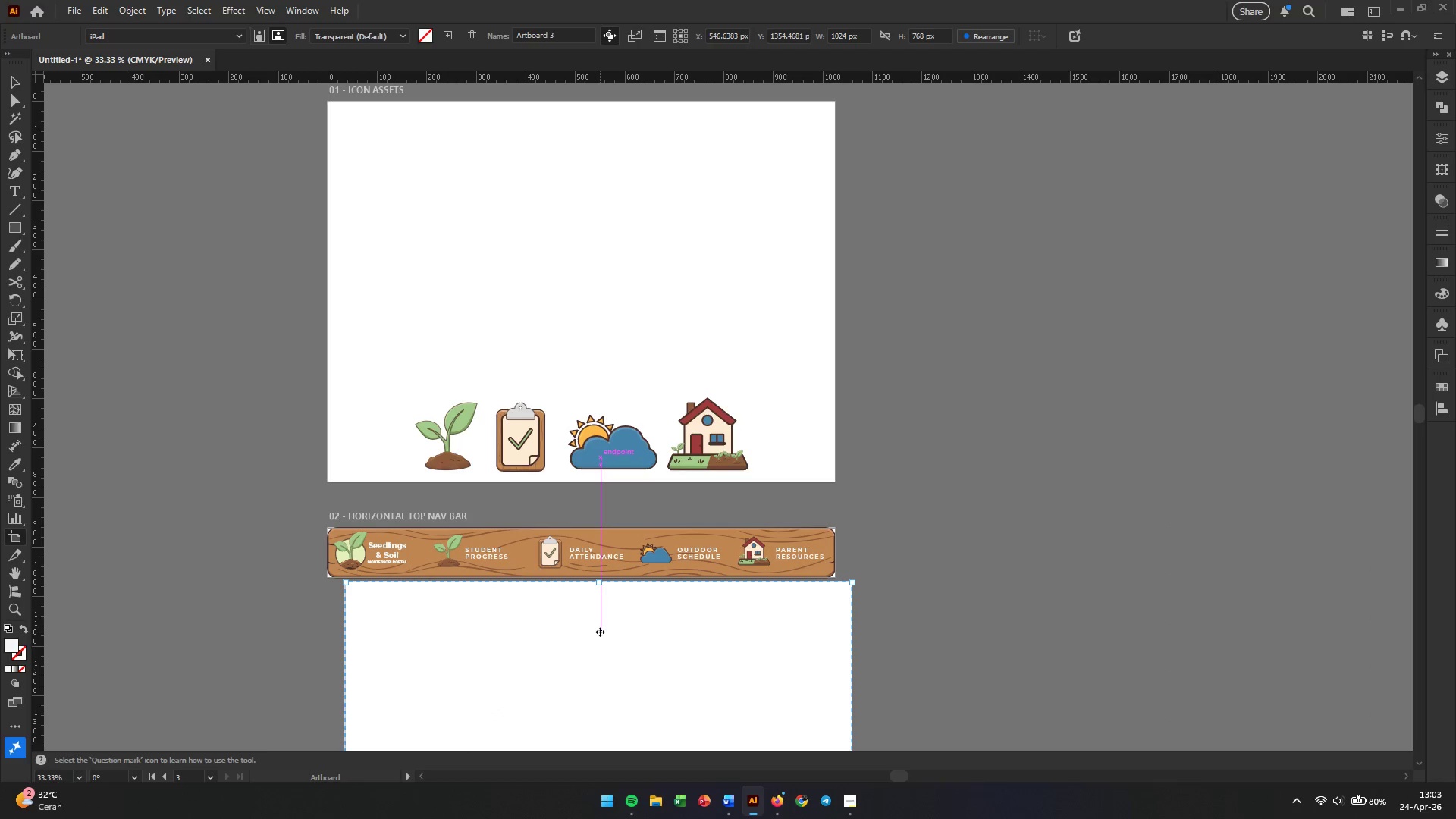 
scroll: coordinate [600, 632], scroll_direction: down, amount: 2.0
 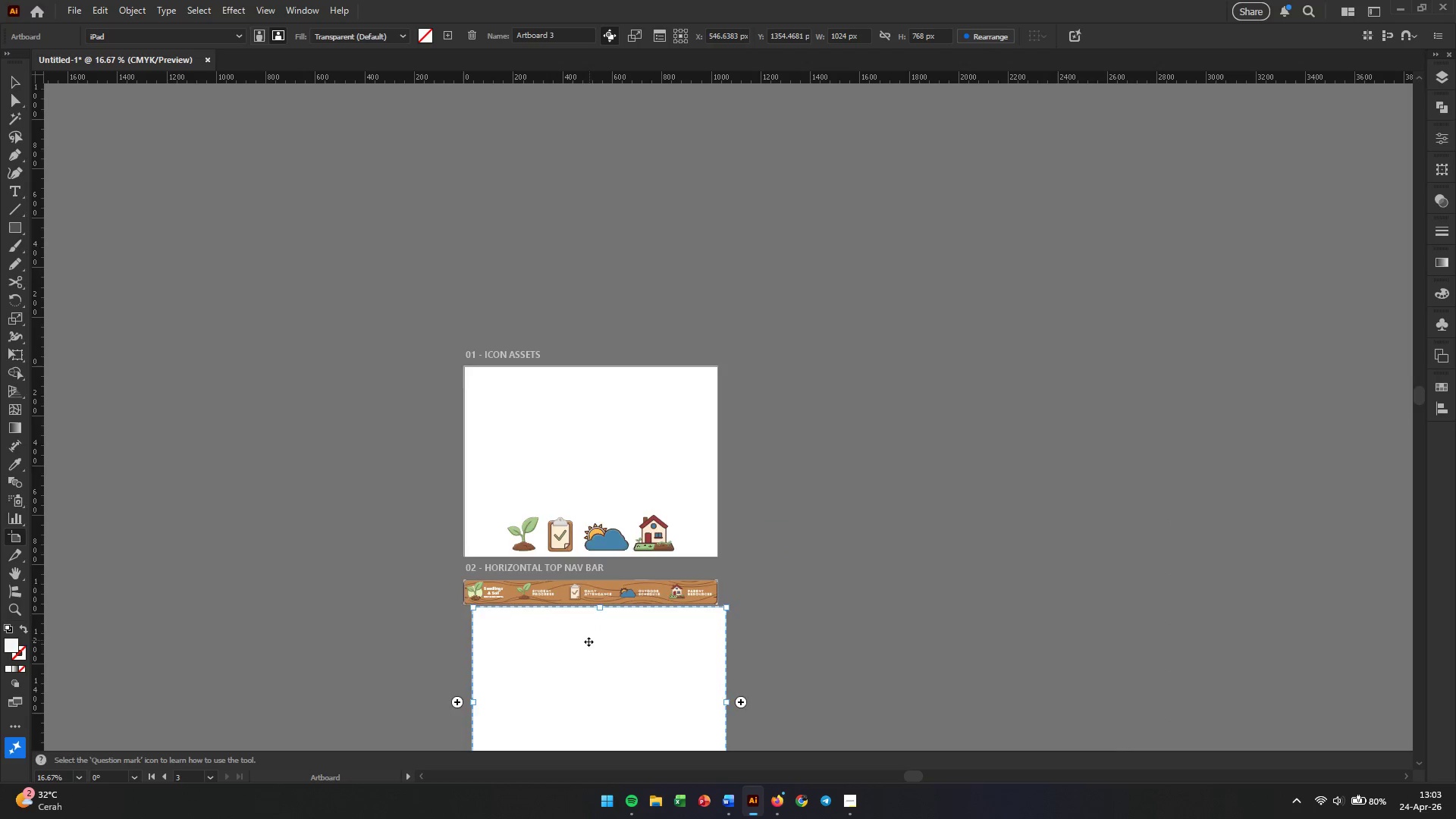 
hold_key(key=AltLeft, duration=0.41)
 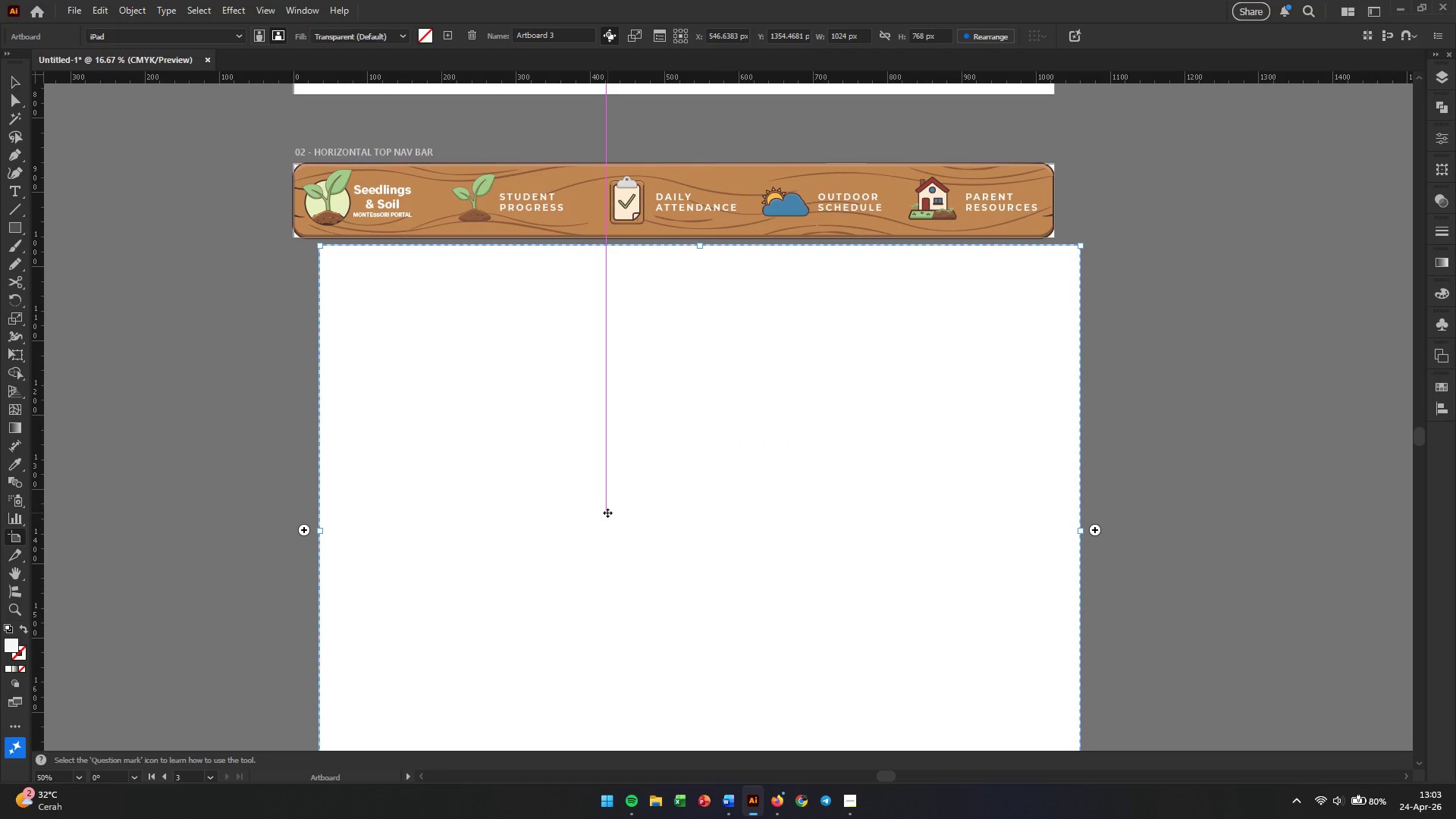 
left_click_drag(start_coordinate=[607, 513], to_coordinate=[583, 538])
 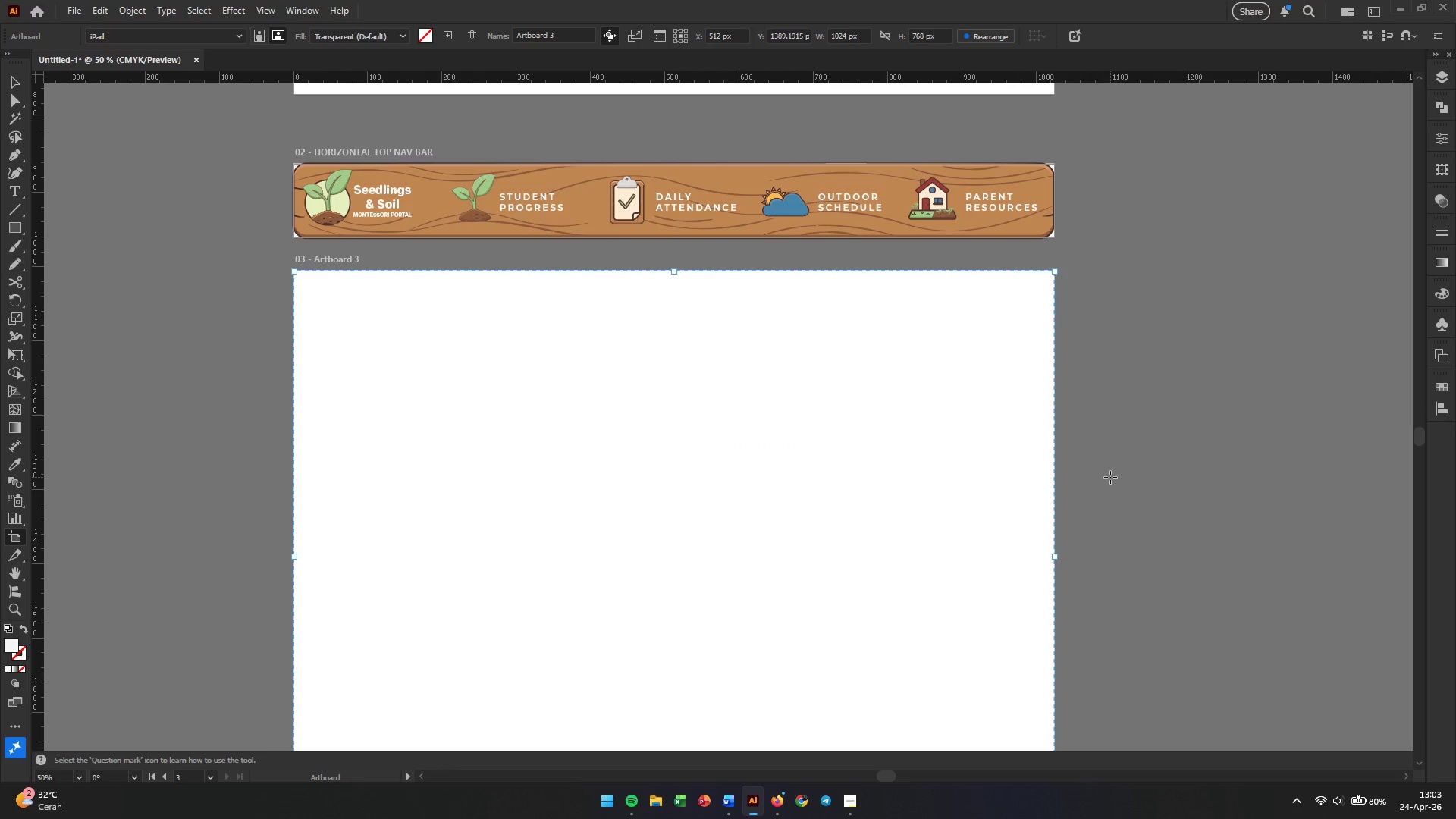 
scroll: coordinate [549, 542], scroll_direction: down, amount: 6.0
 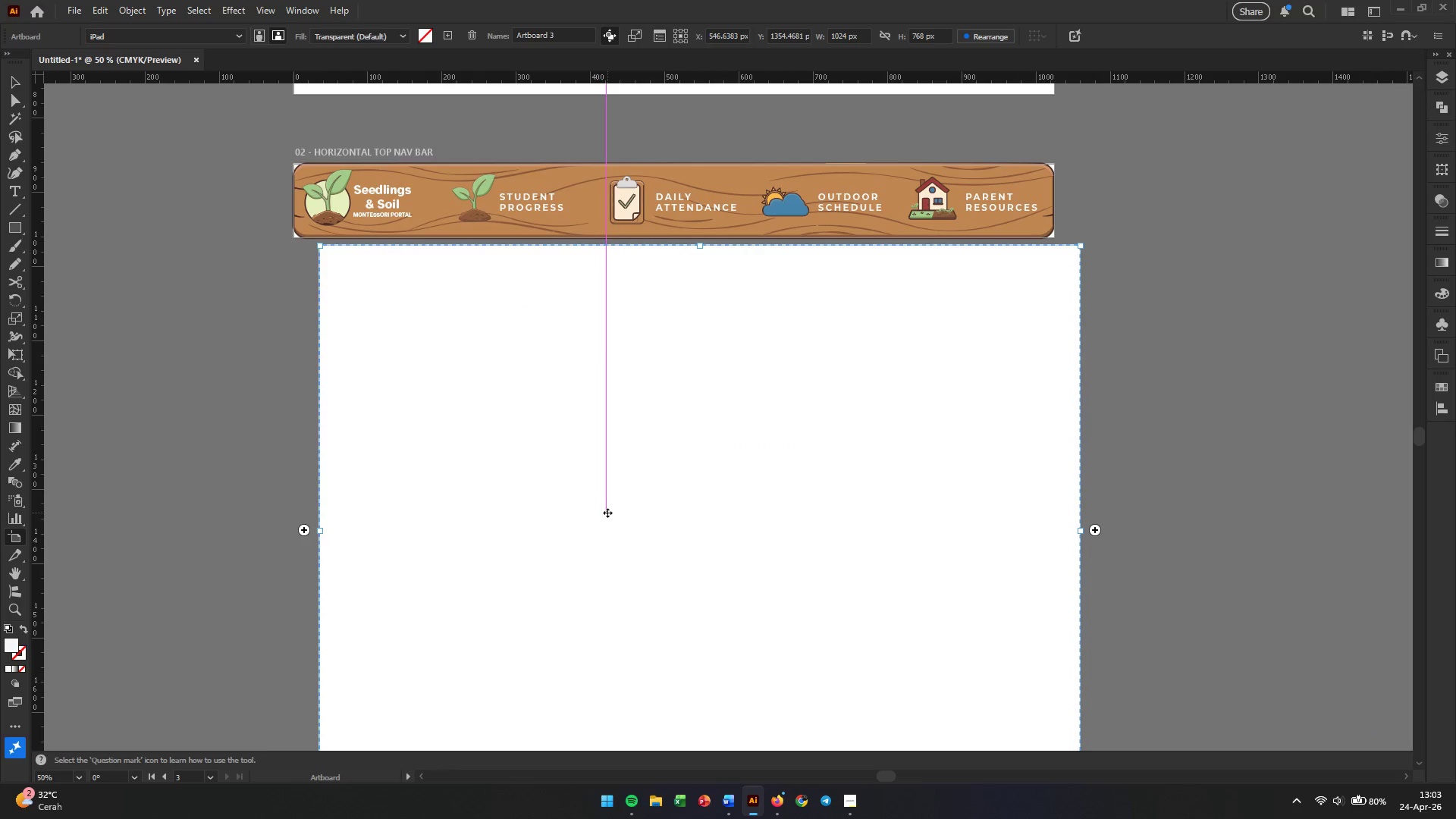 
left_click([1110, 477])
 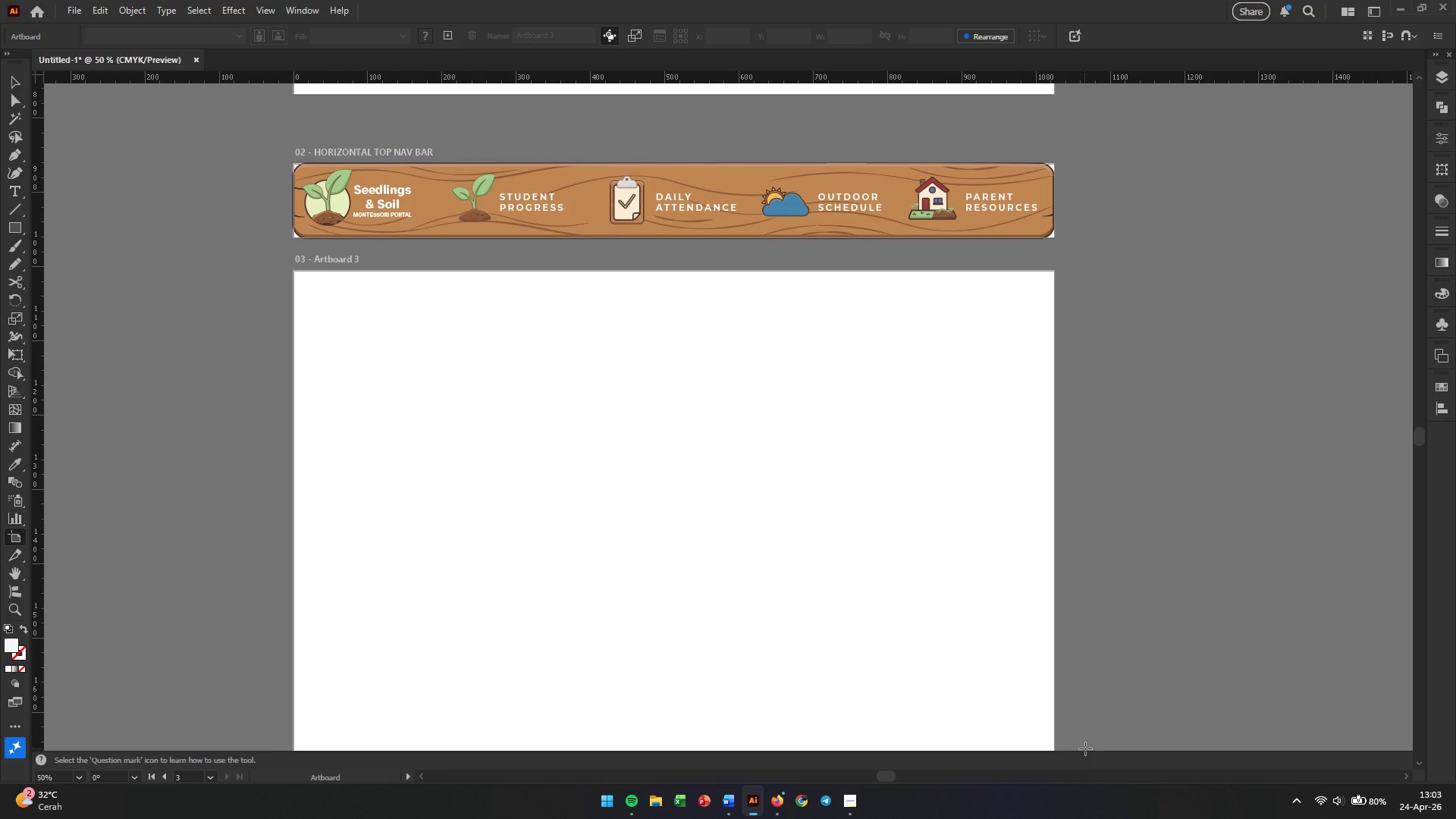 
left_click([656, 541])
 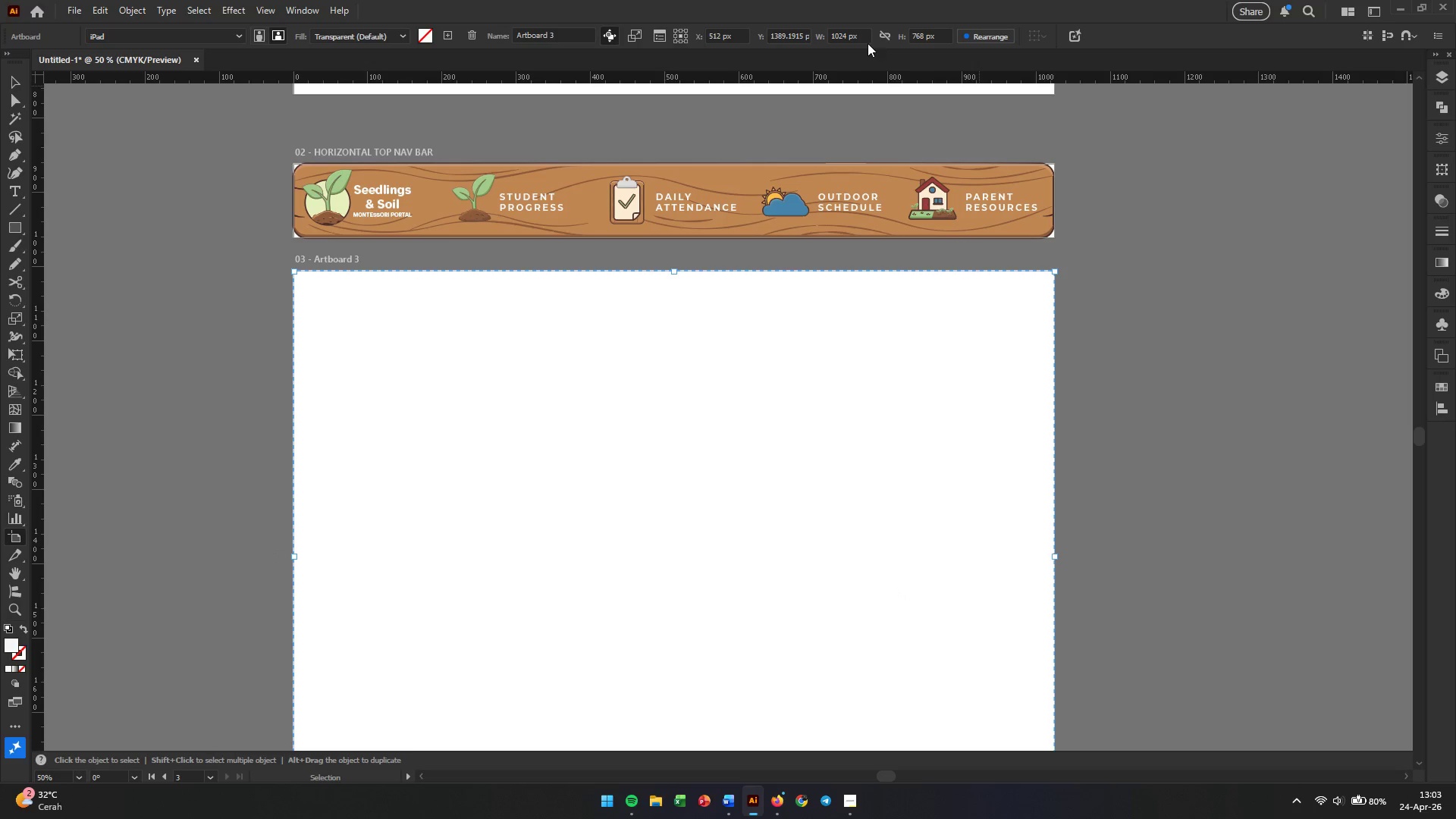 
left_click([883, 33])
 